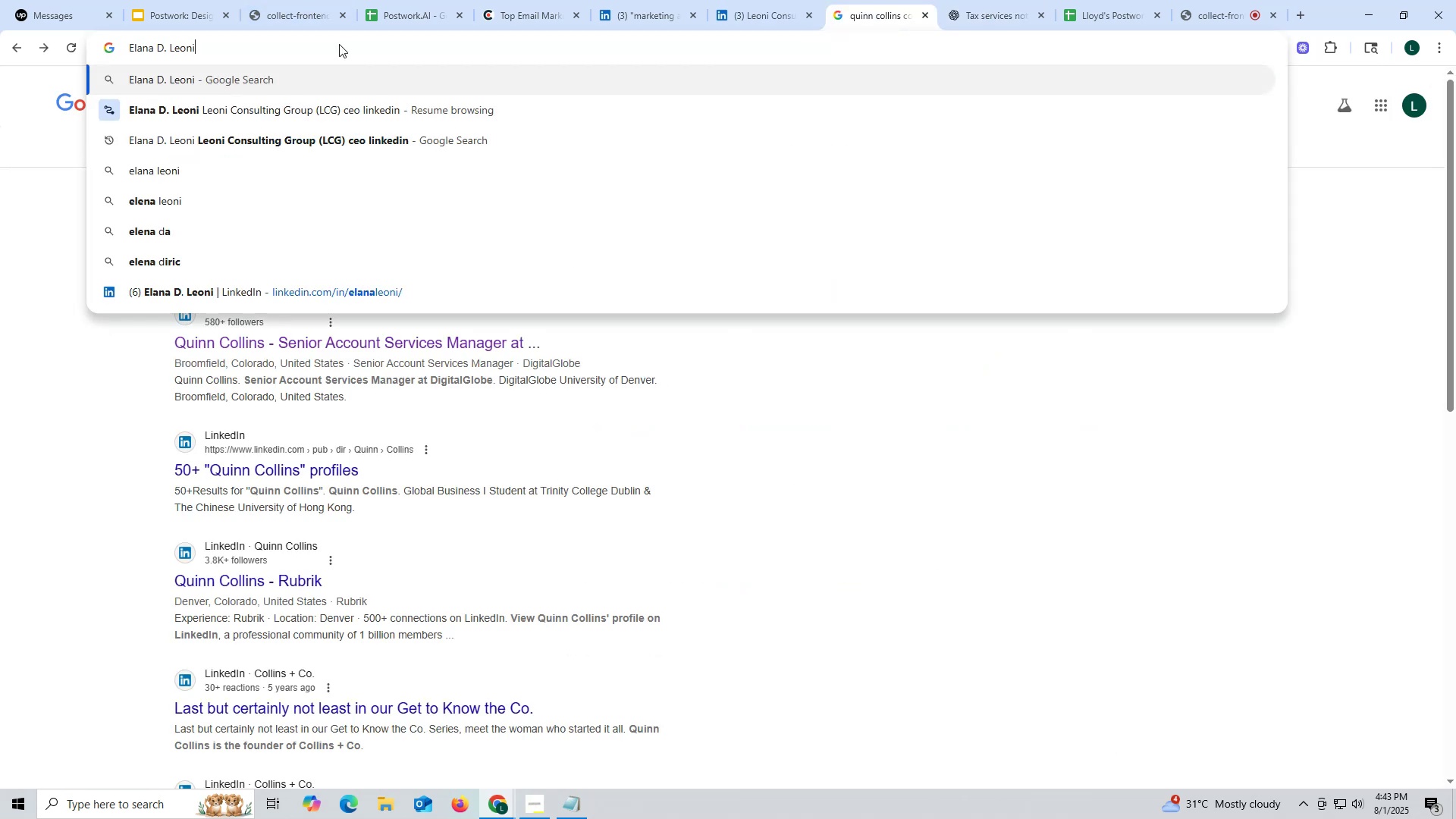 
key(Space)
 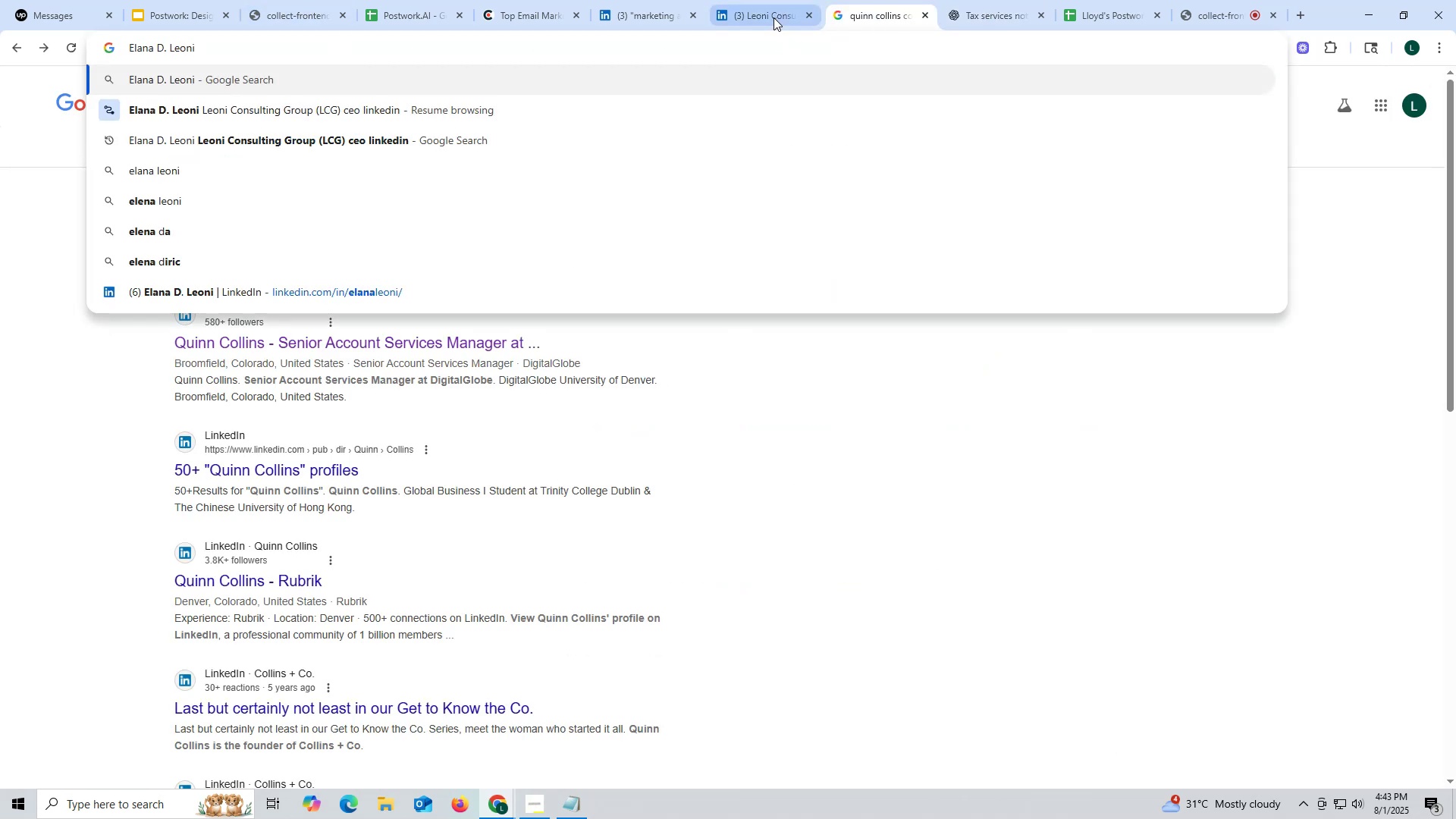 
left_click([772, 17])
 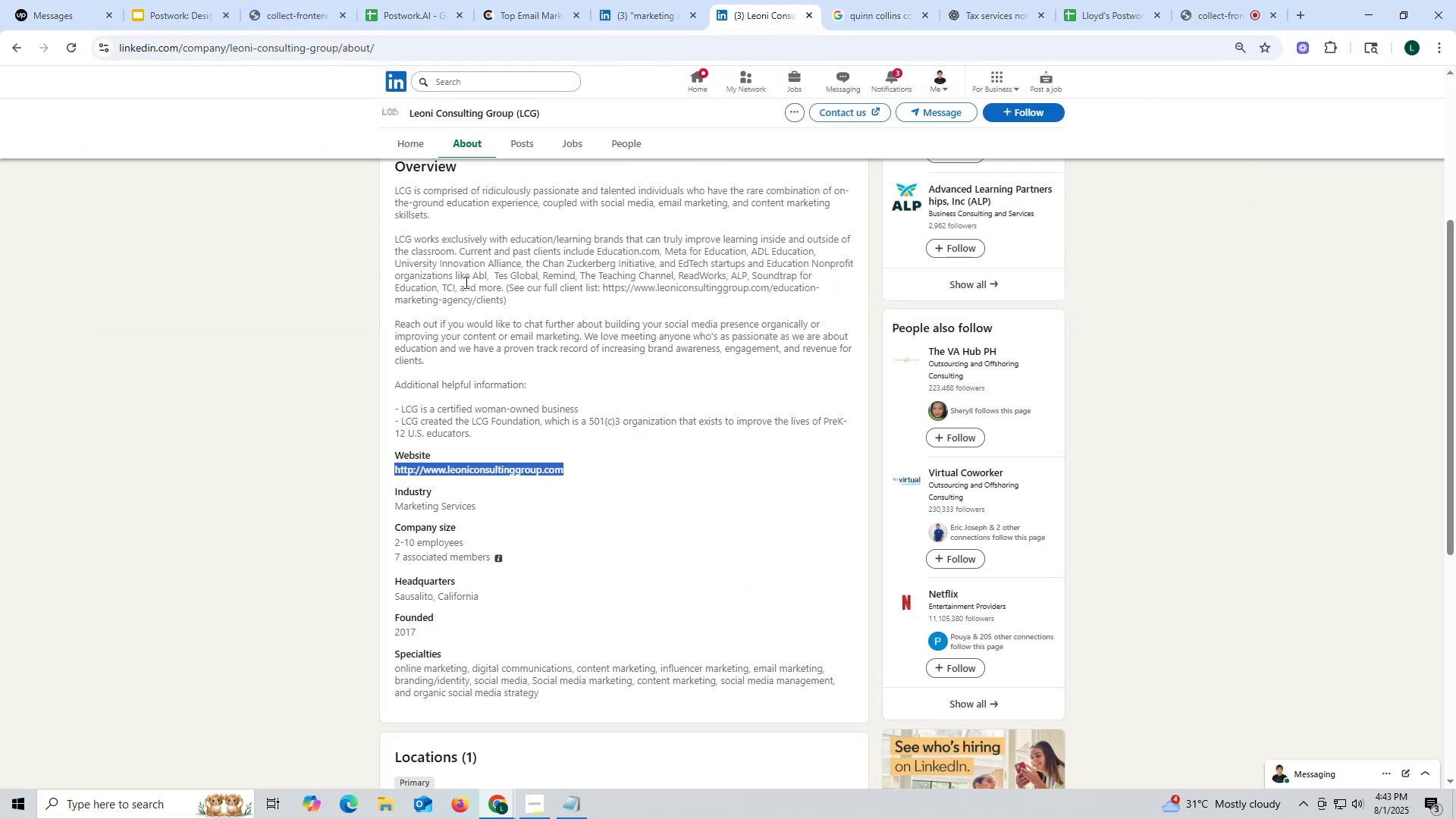 
scroll: coordinate [463, 298], scroll_direction: up, amount: 7.0
 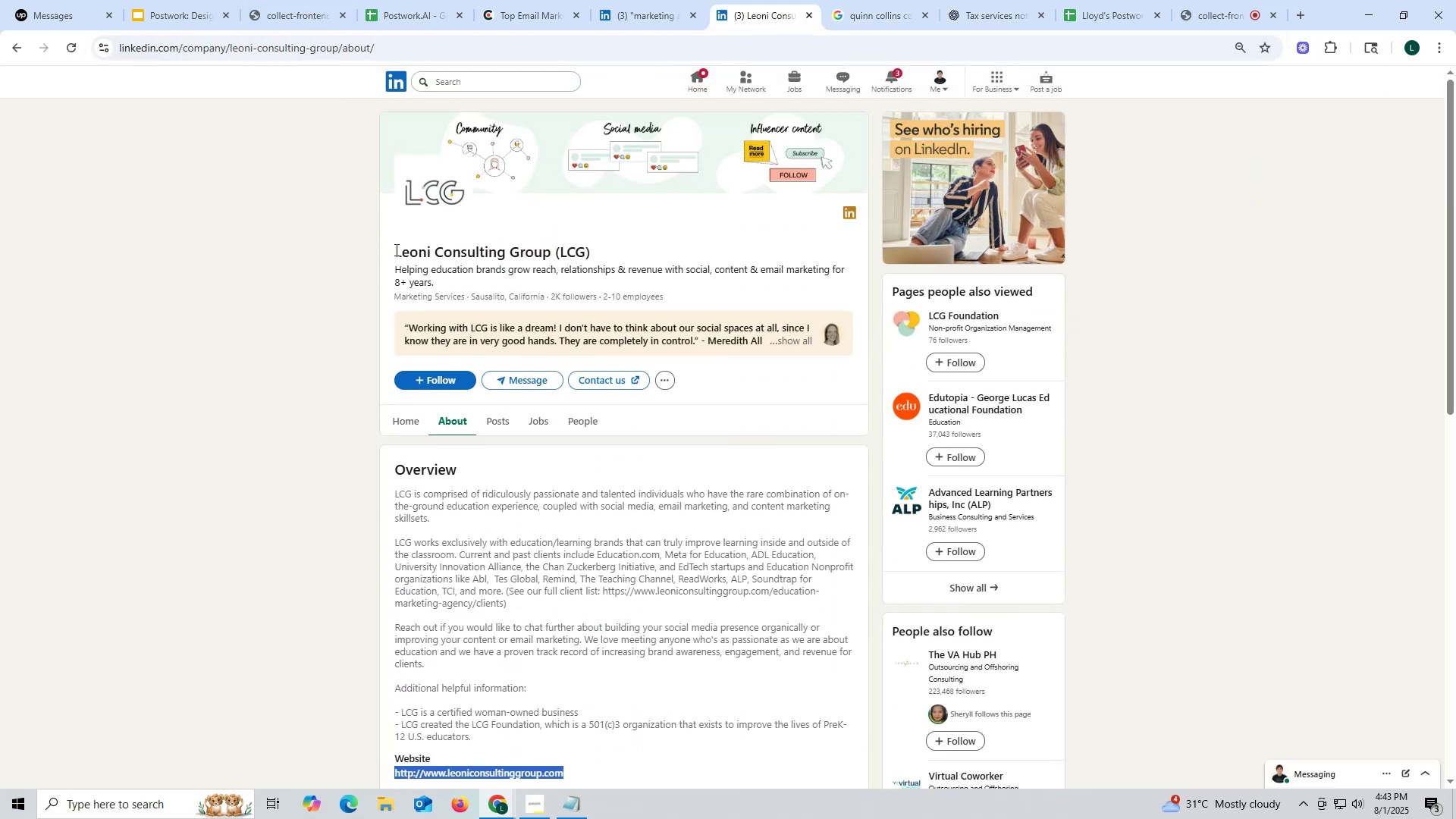 
left_click_drag(start_coordinate=[384, 246], to_coordinate=[634, 246])
 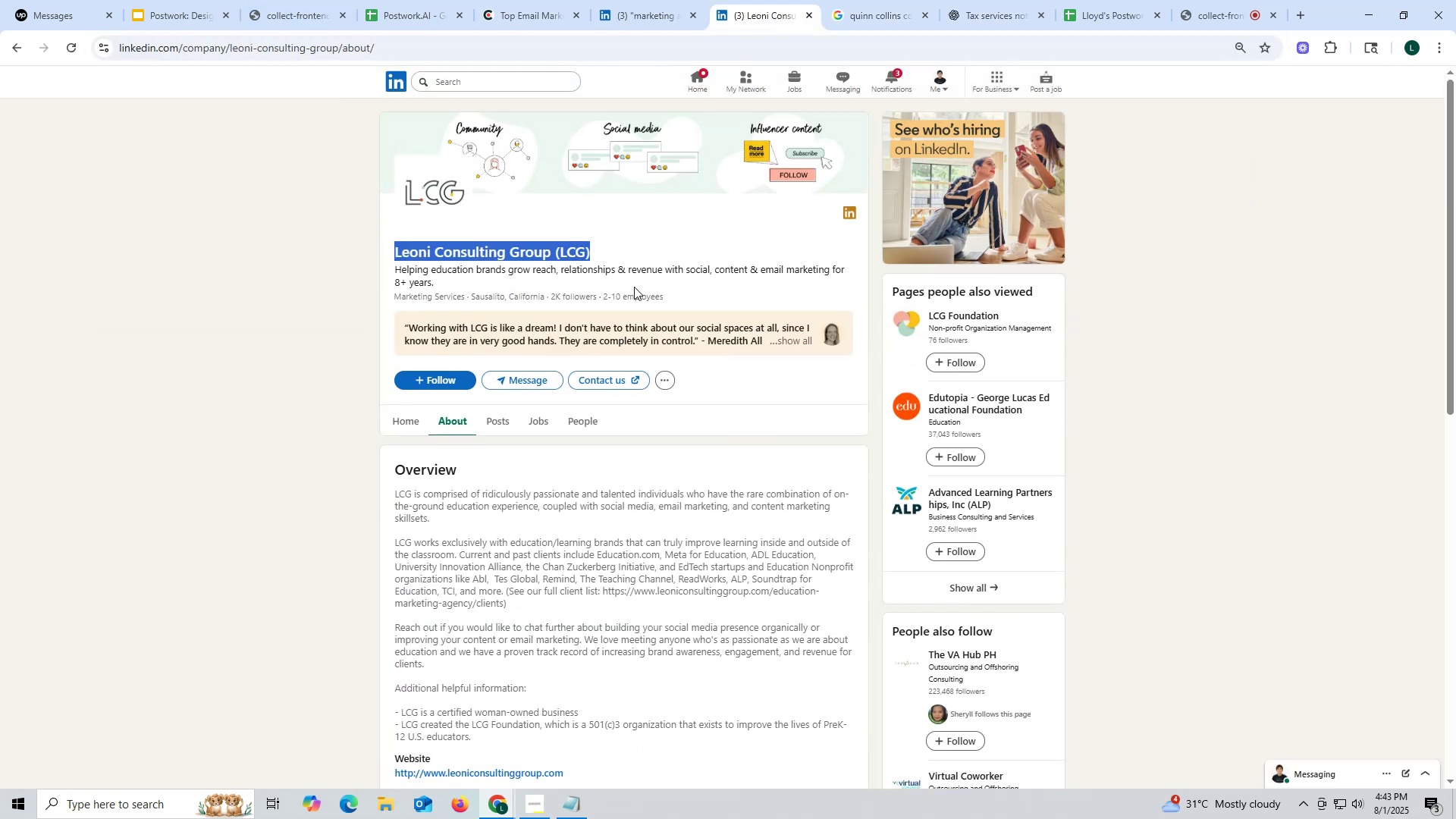 
key(Control+ControlLeft)
 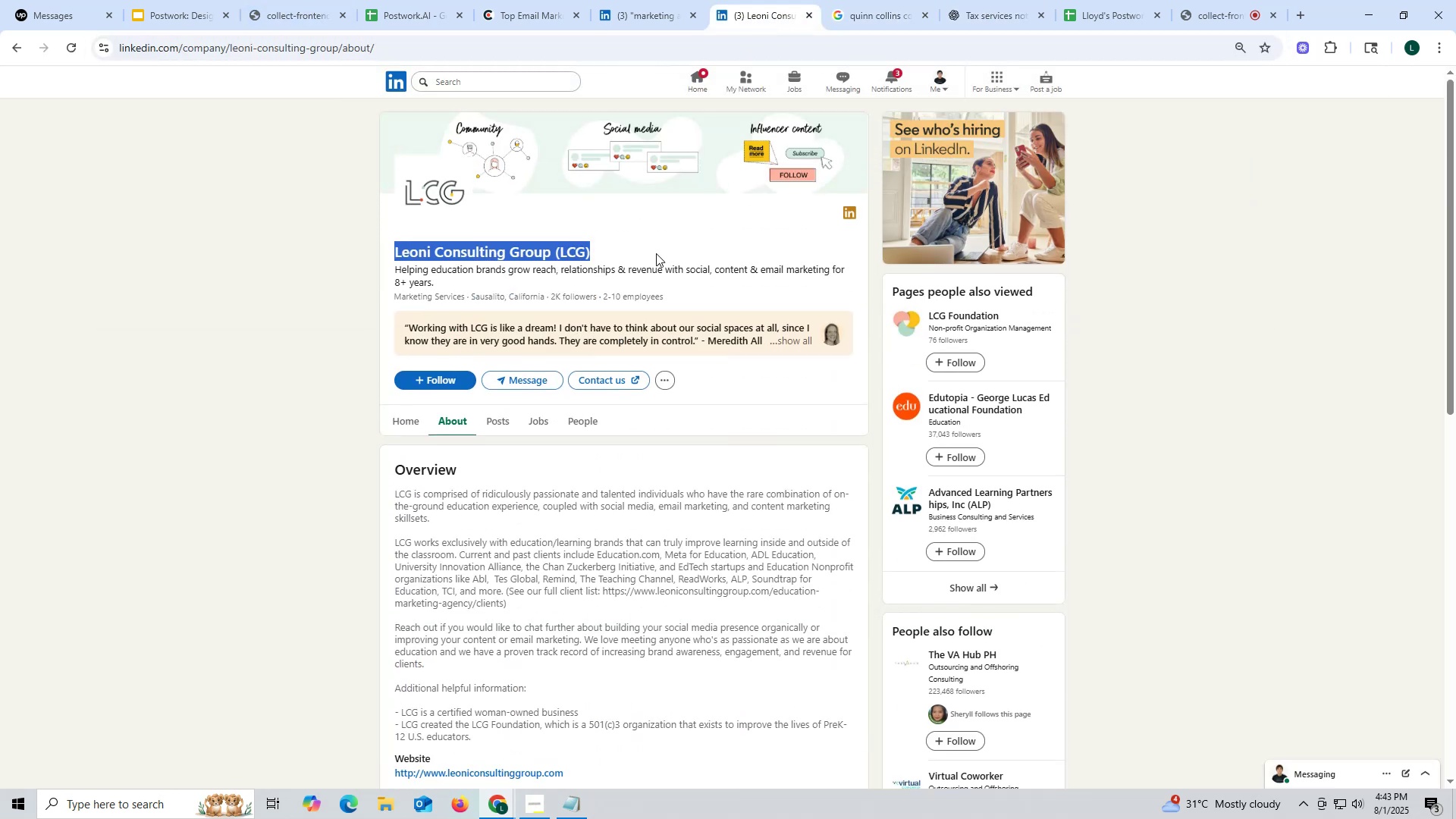 
key(Control+C)
 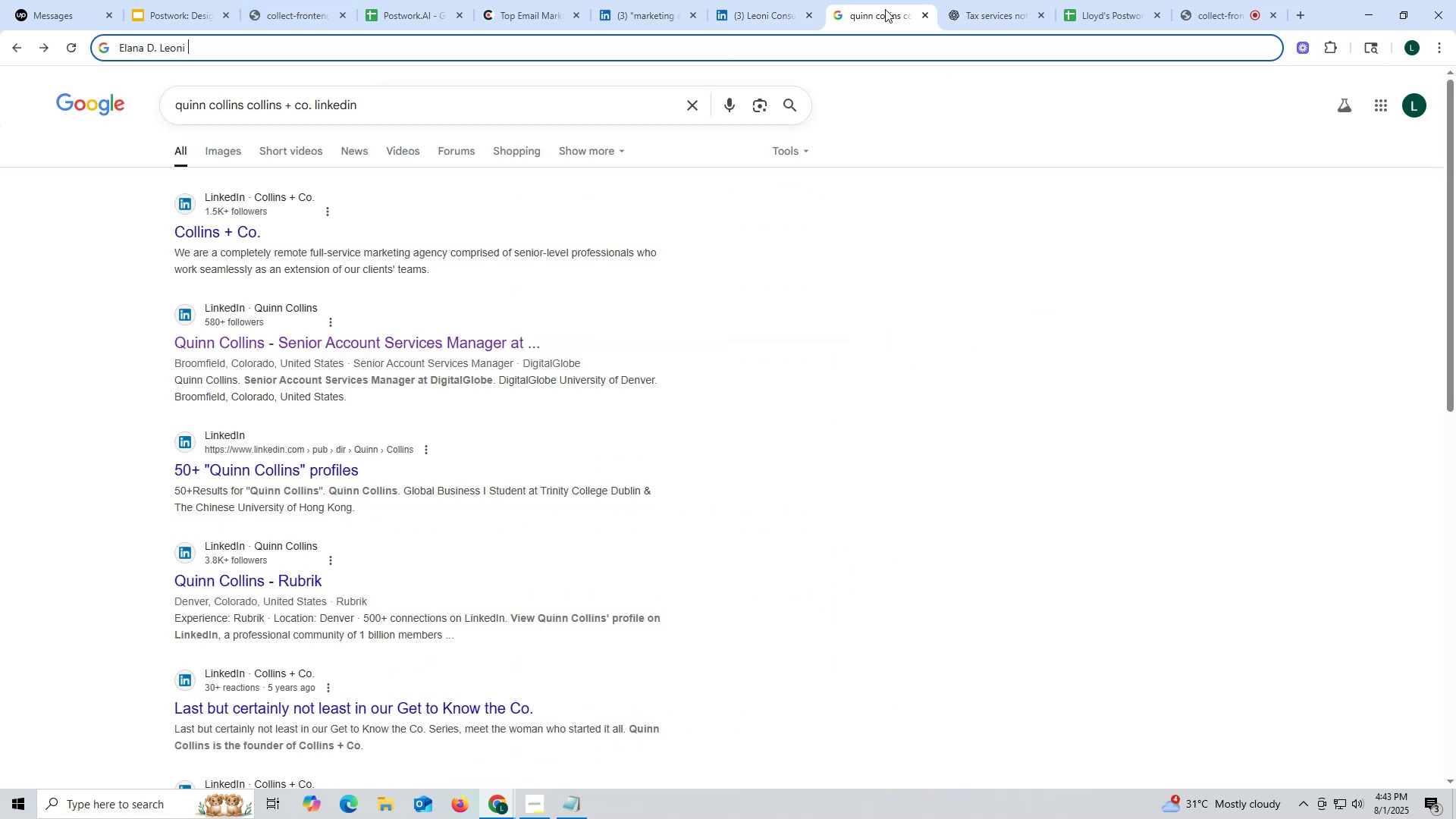 
key(Control+ControlLeft)
 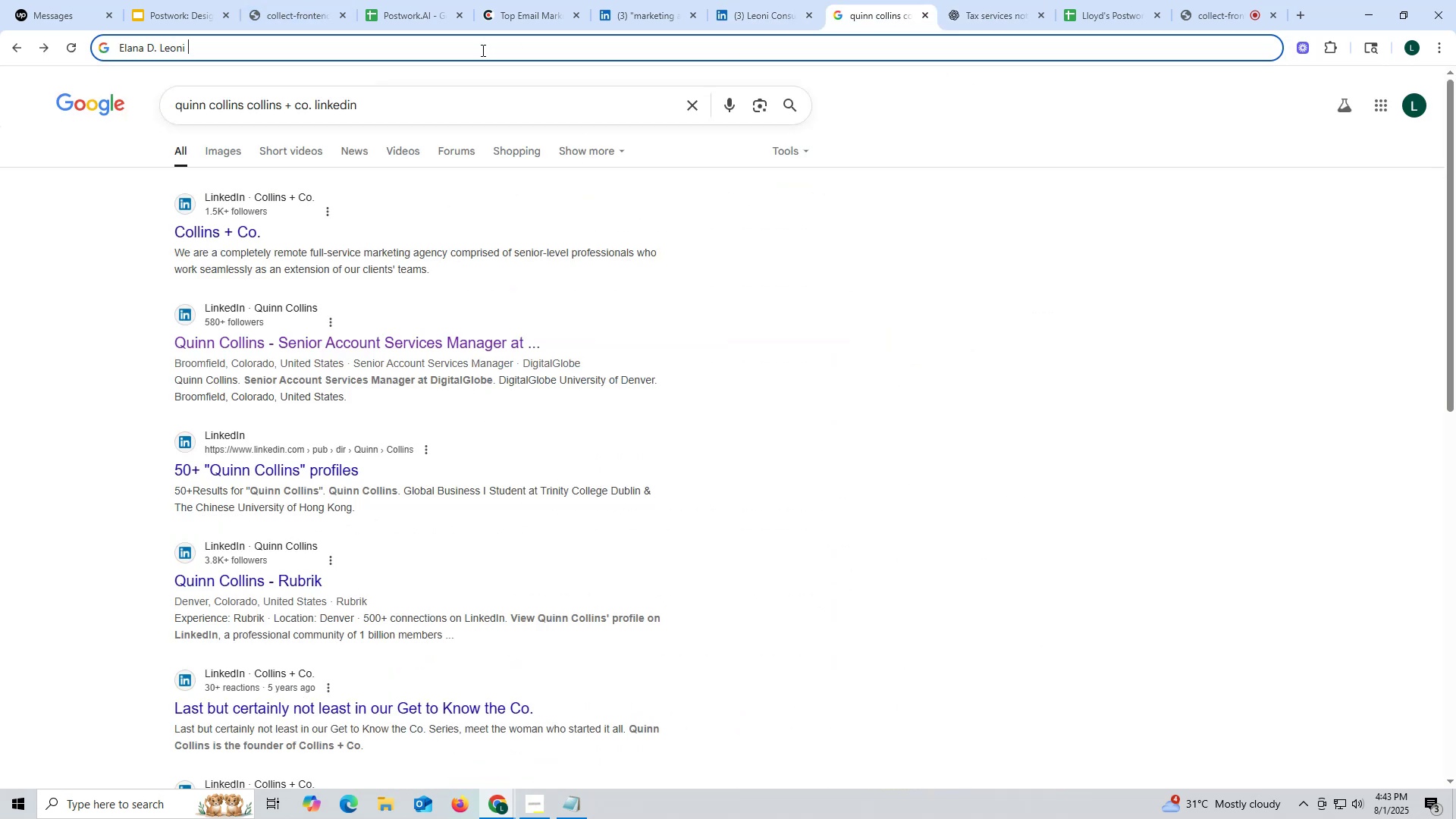 
key(Control+V)
 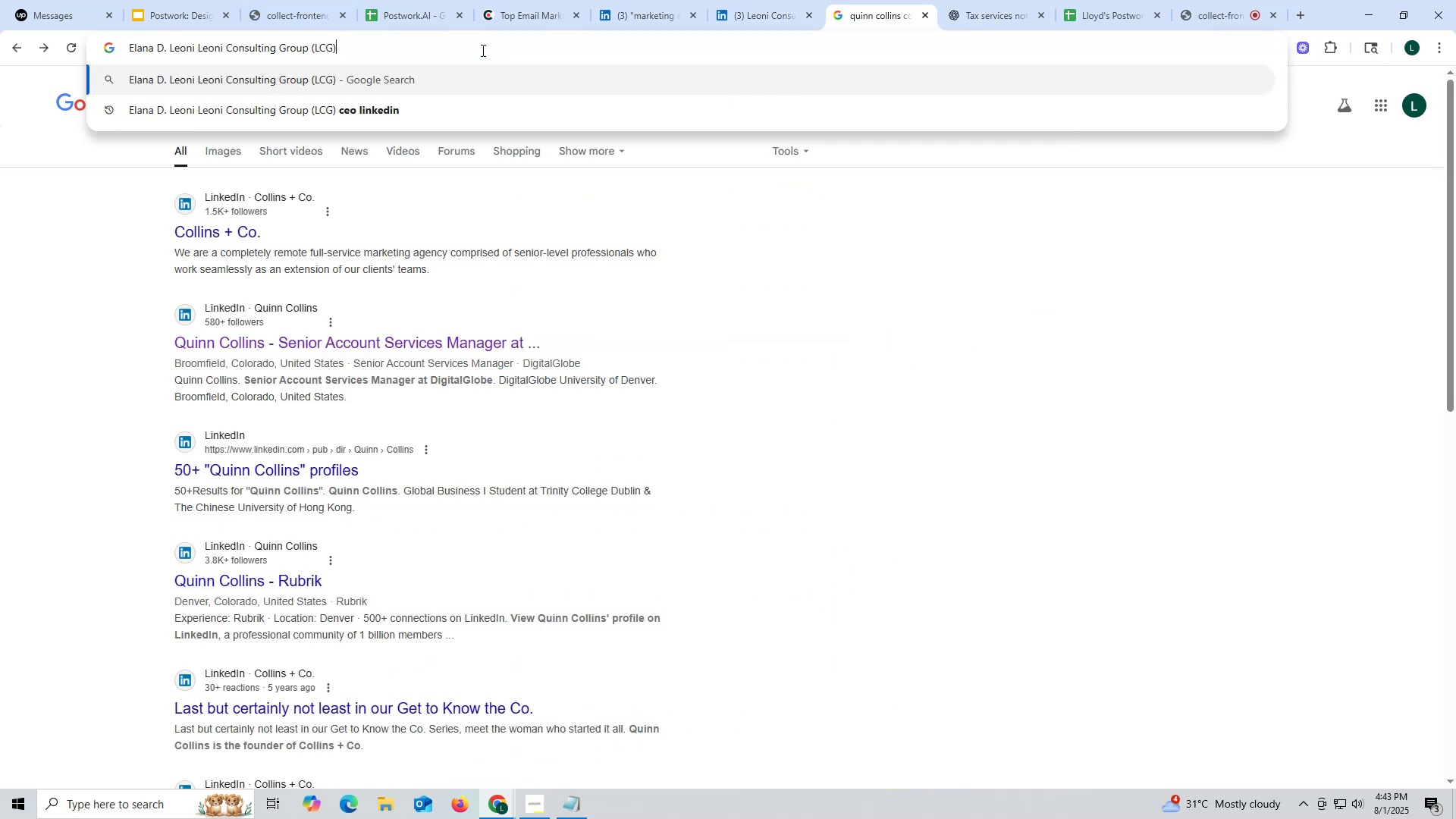 
type( link)
 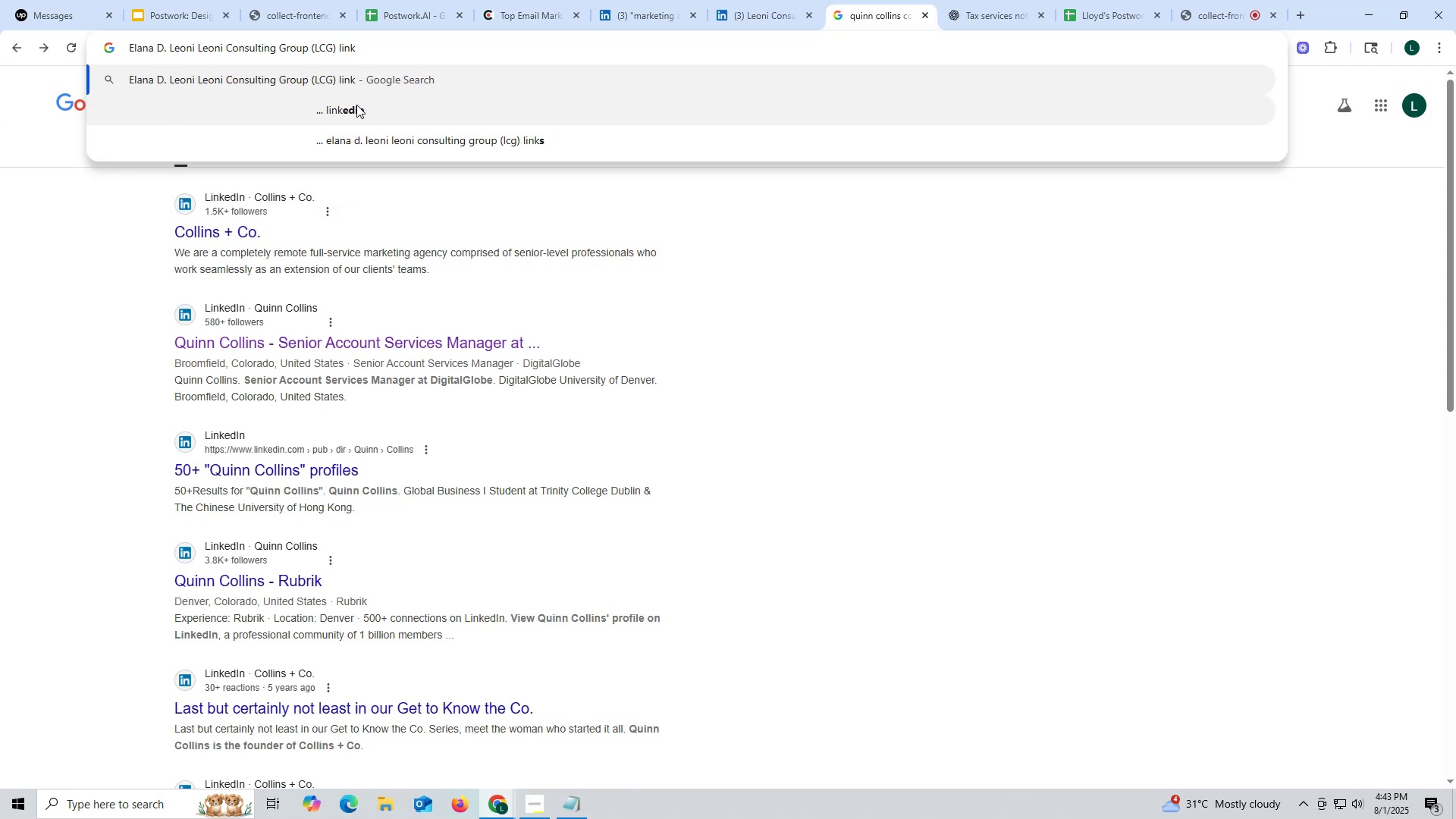 
left_click([356, 105])
 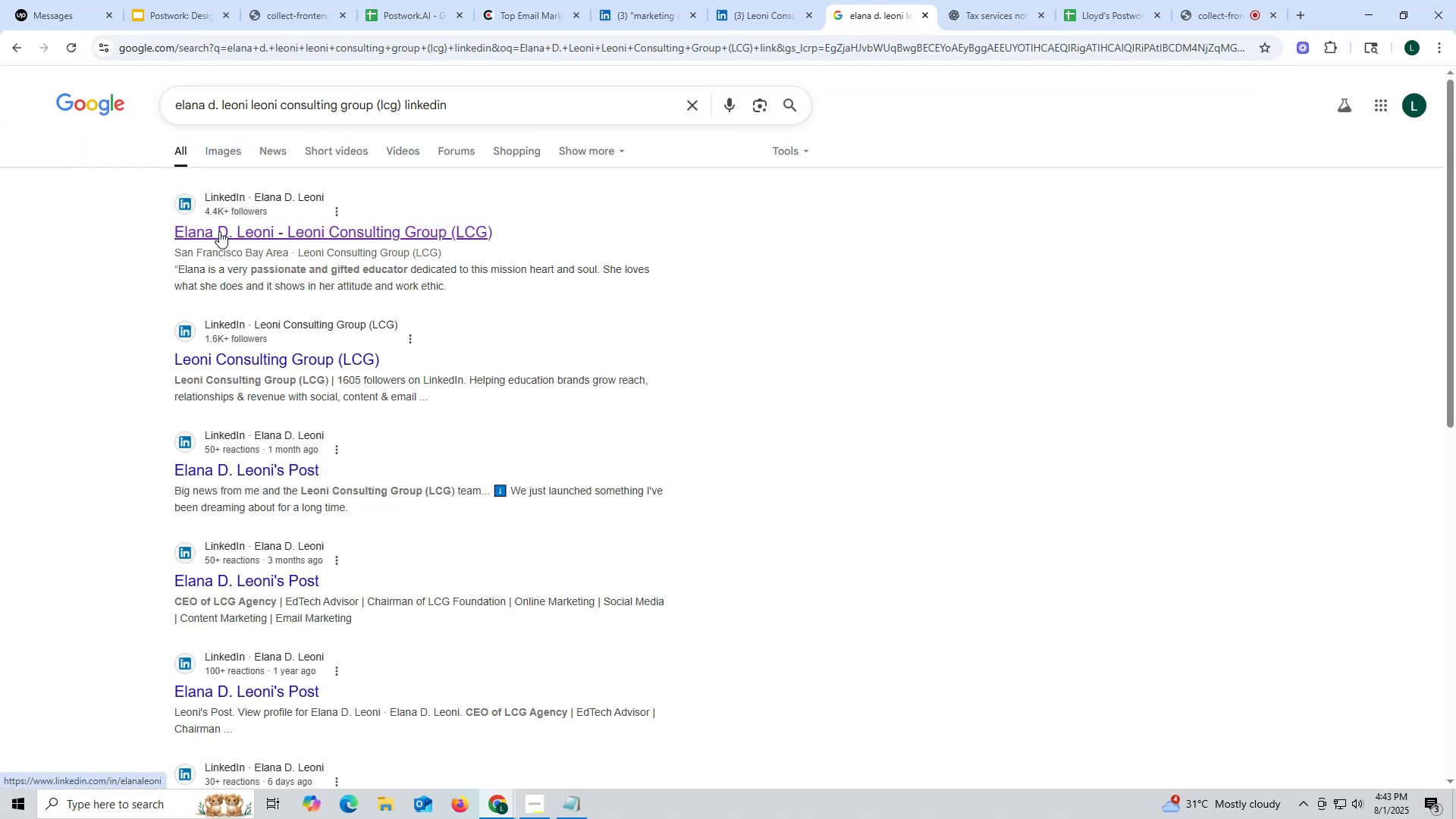 
left_click([295, 230])
 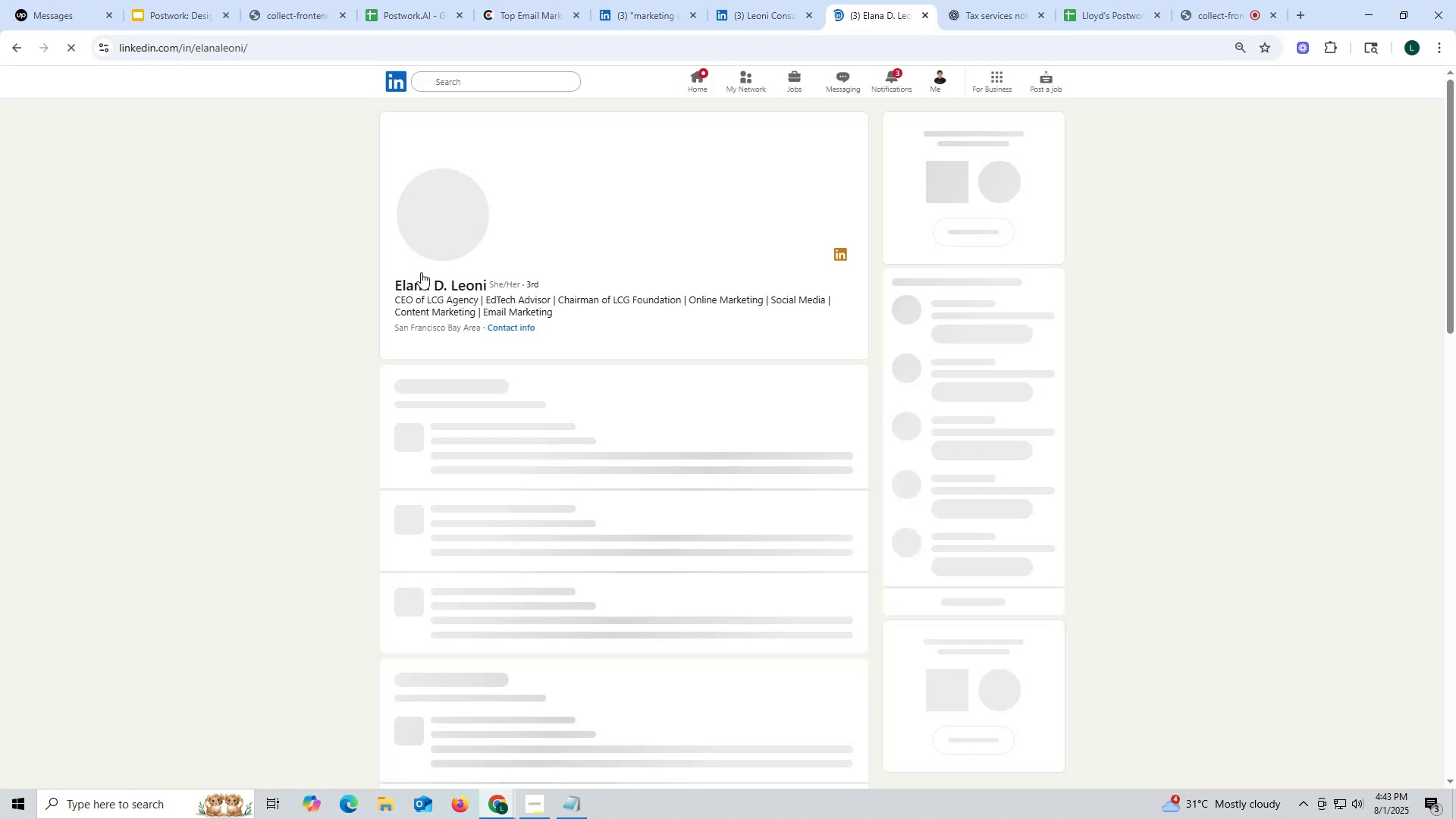 
left_click_drag(start_coordinate=[387, 283], to_coordinate=[487, 284])
 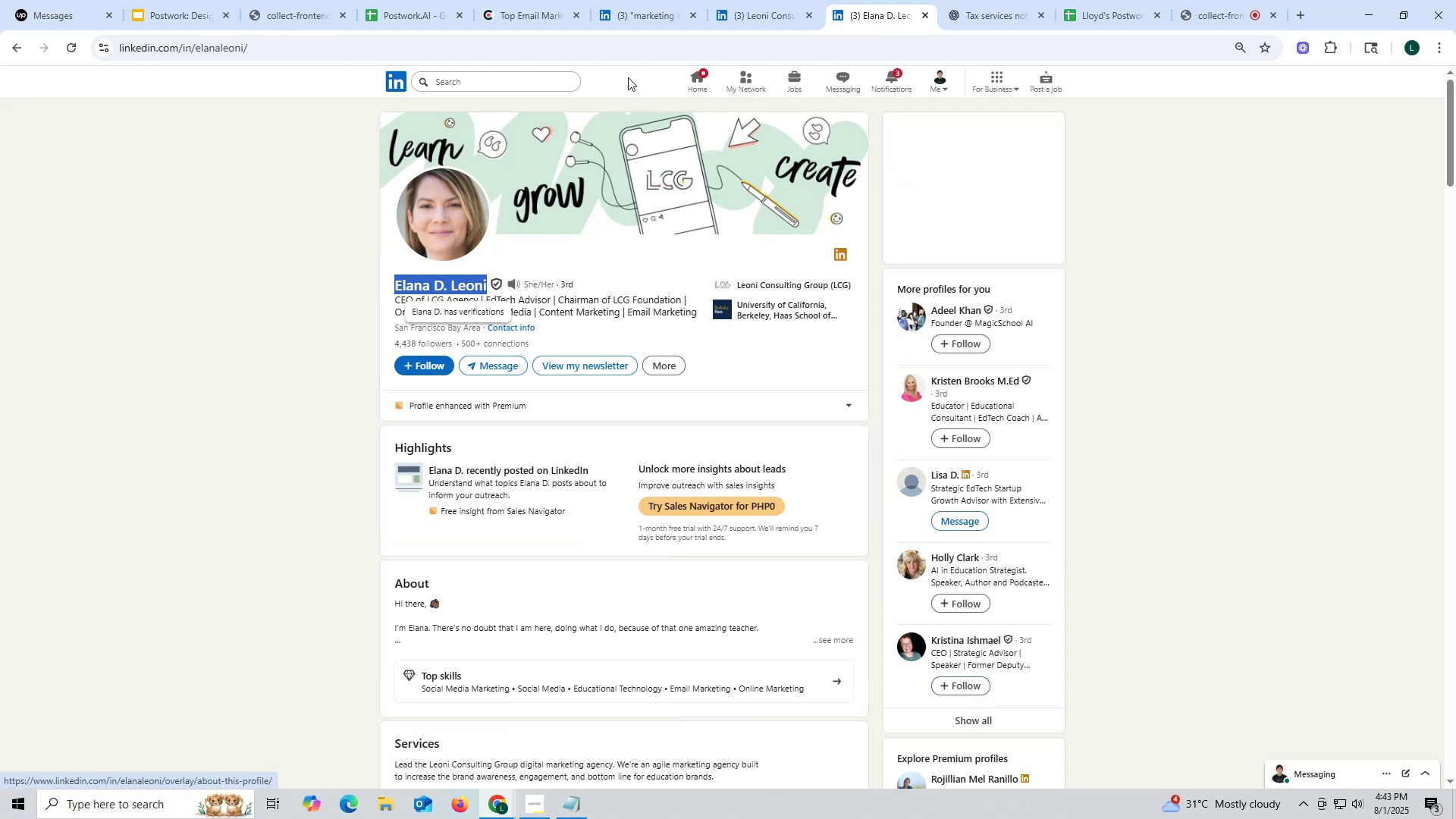 
key(Control+ControlLeft)
 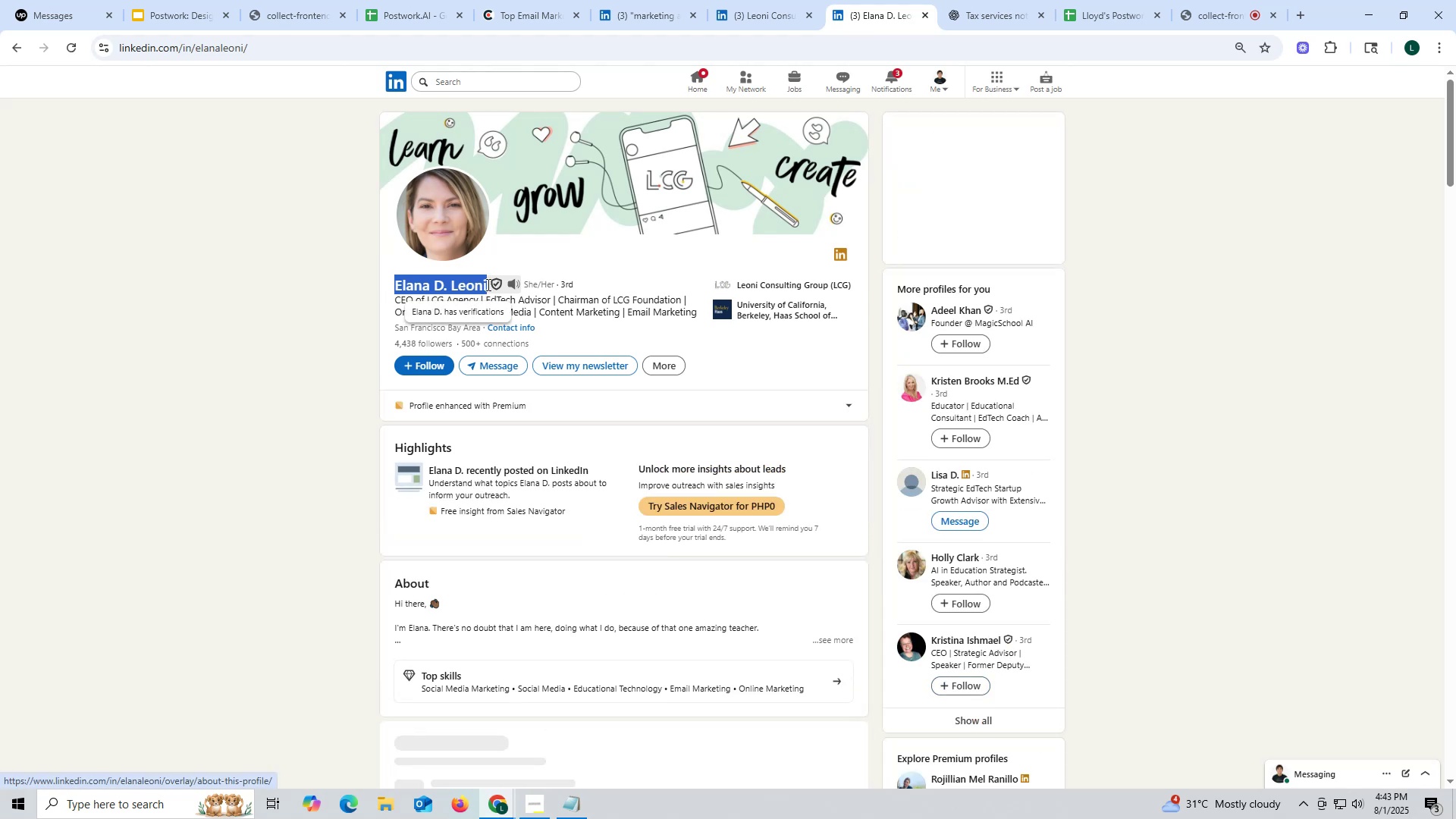 
key(Control+C)
 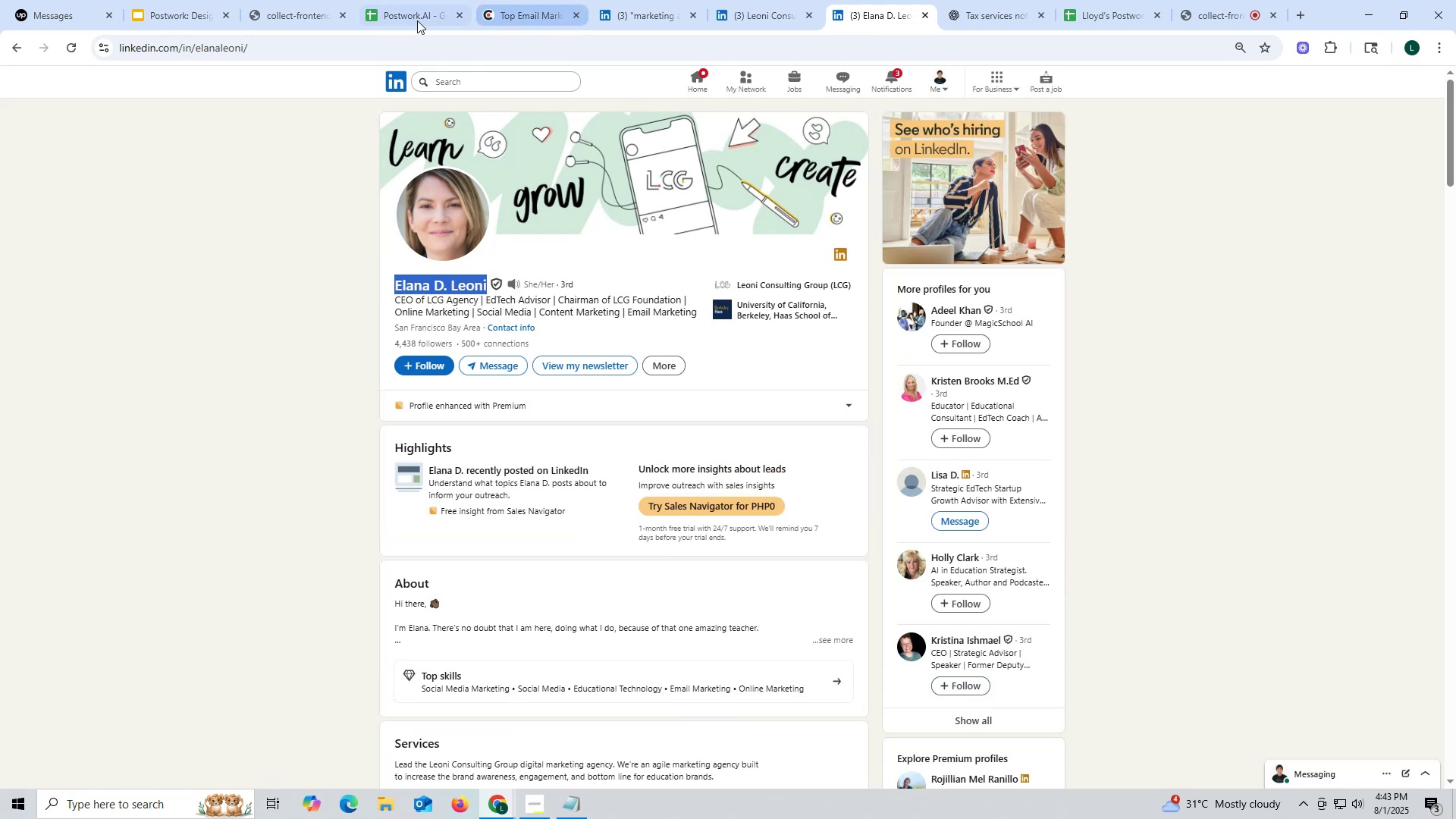 
left_click([409, 20])
 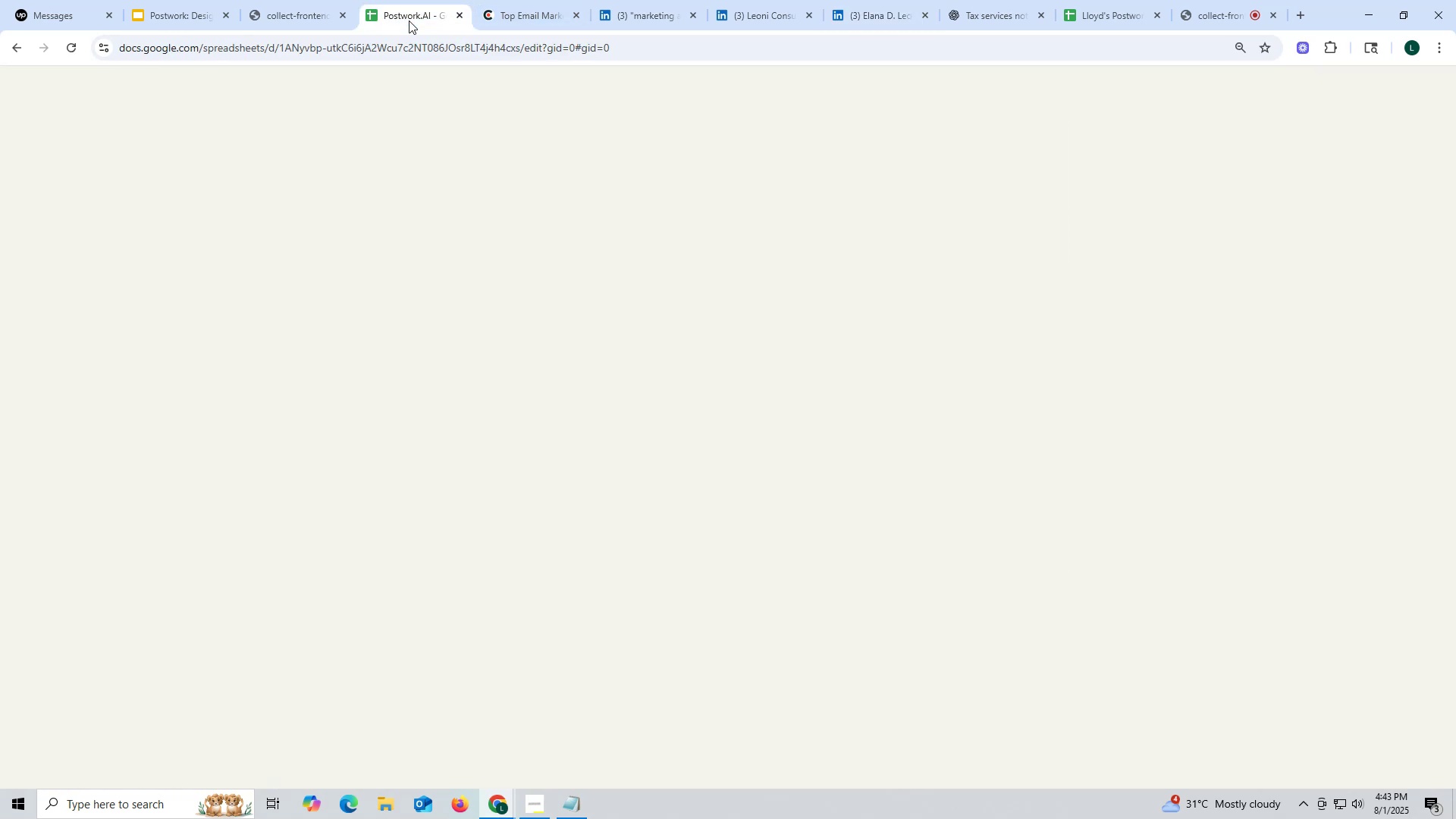 
key(Control+F)
 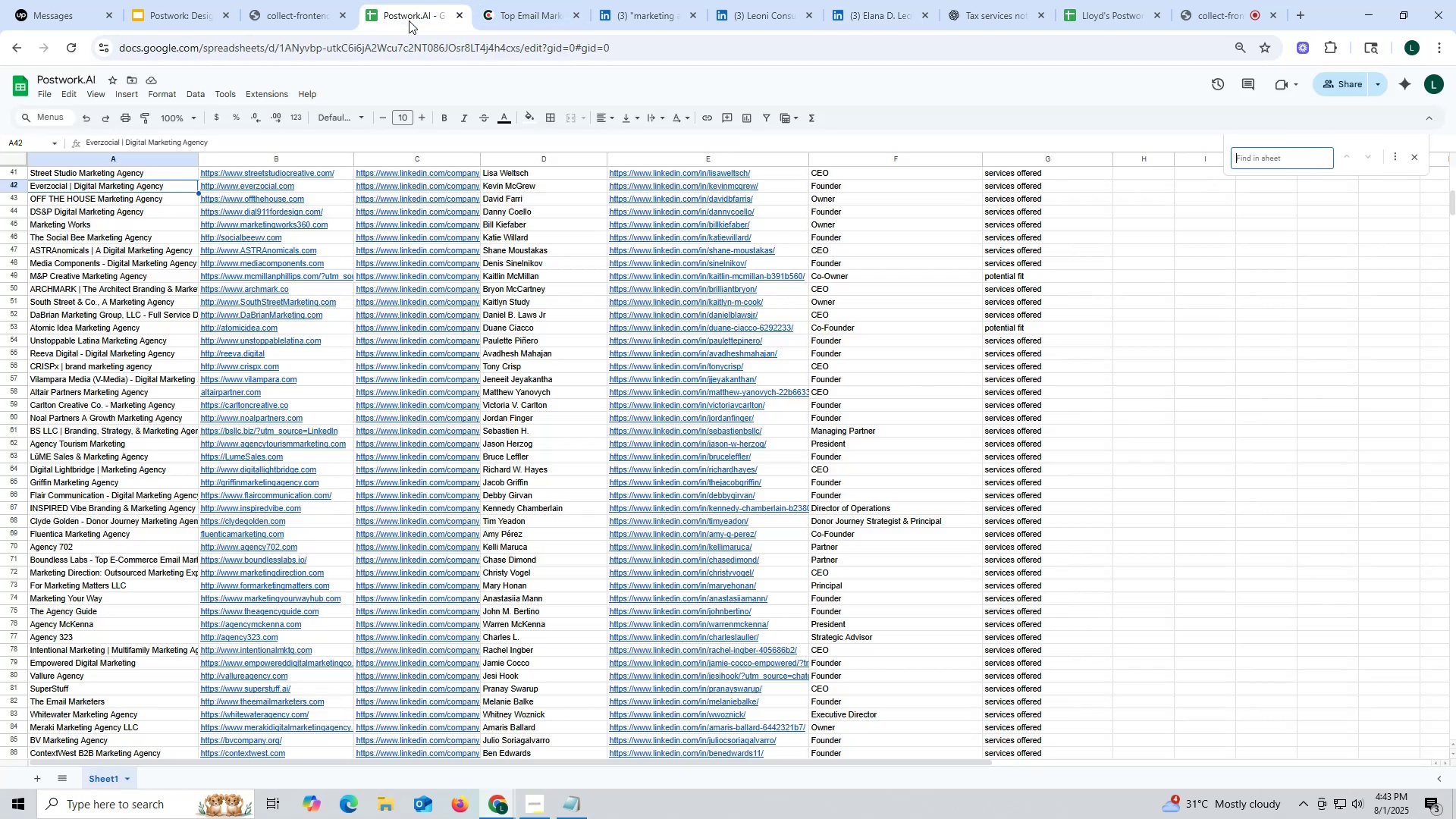 
key(Control+ControlLeft)
 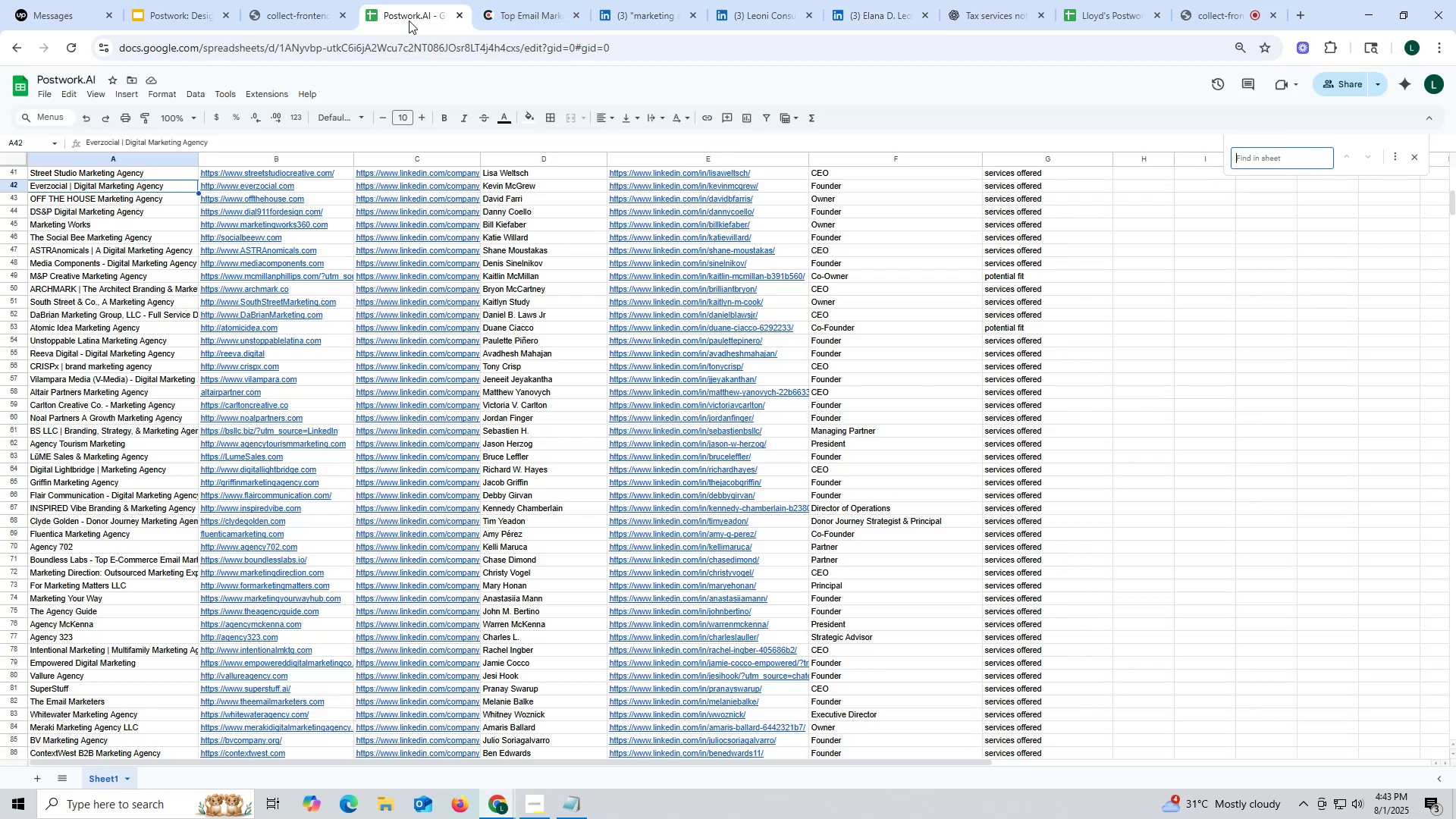 
key(Control+V)
 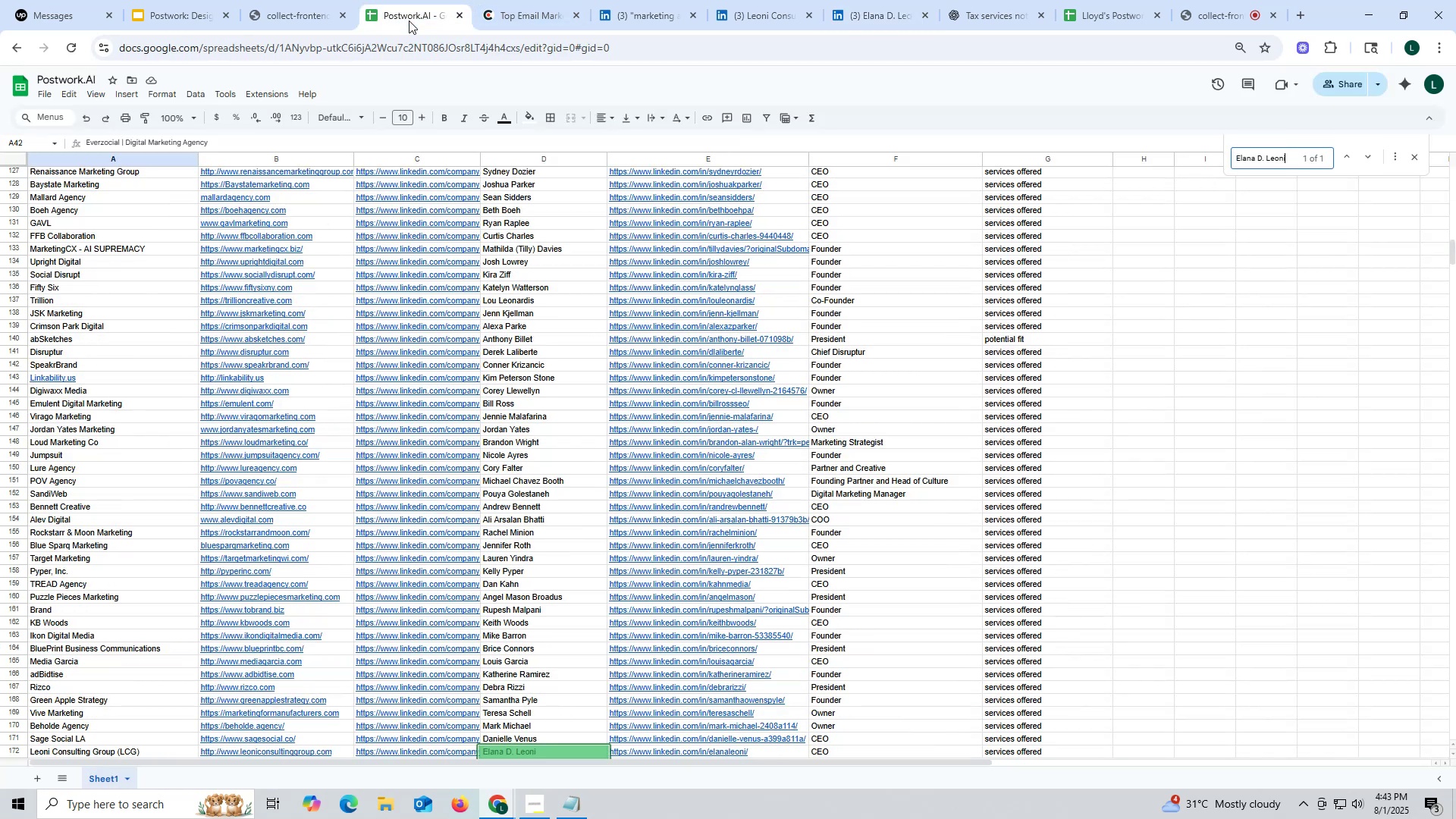 
key(Enter)
 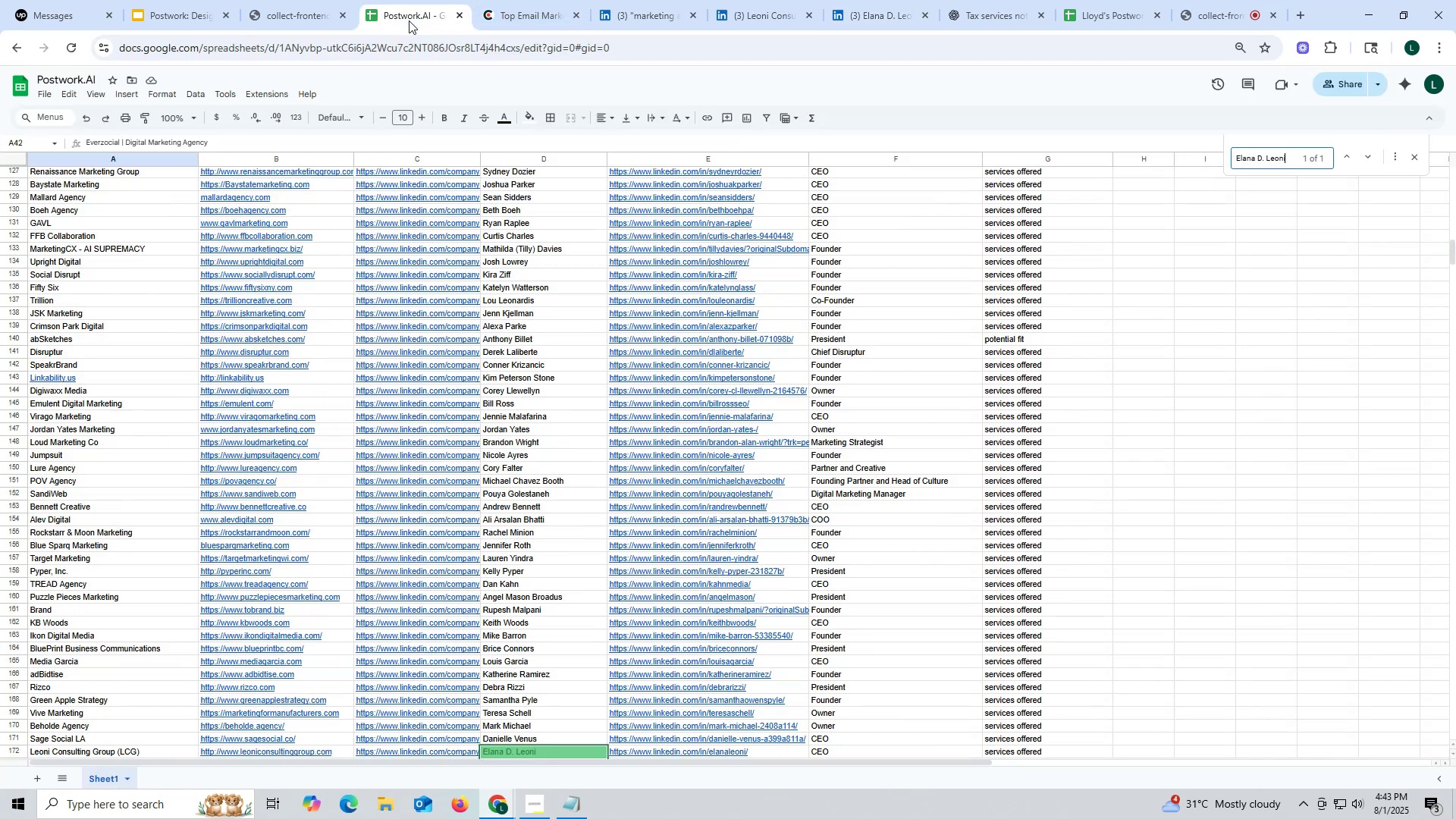 
key(Enter)
 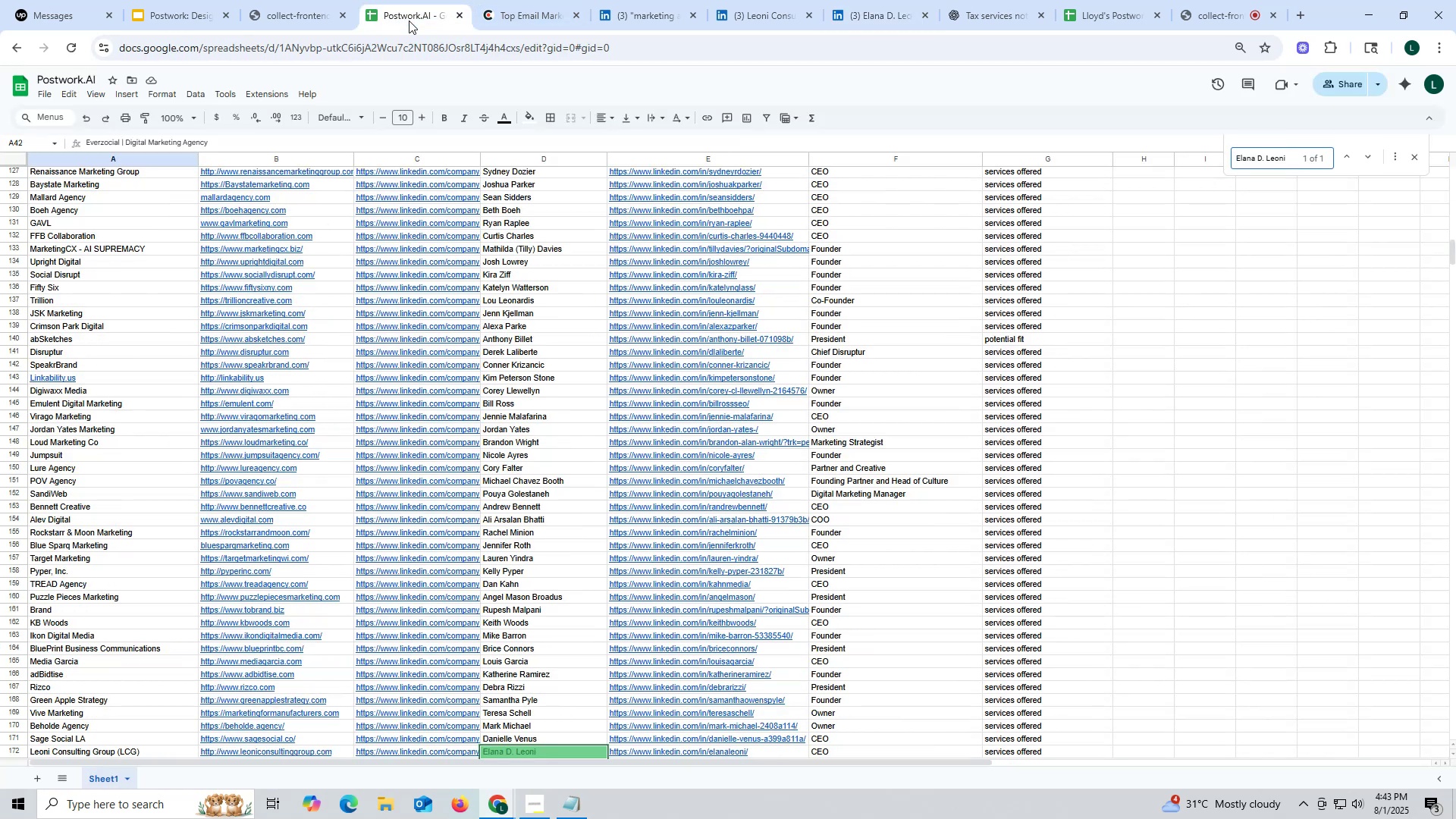 
key(Enter)
 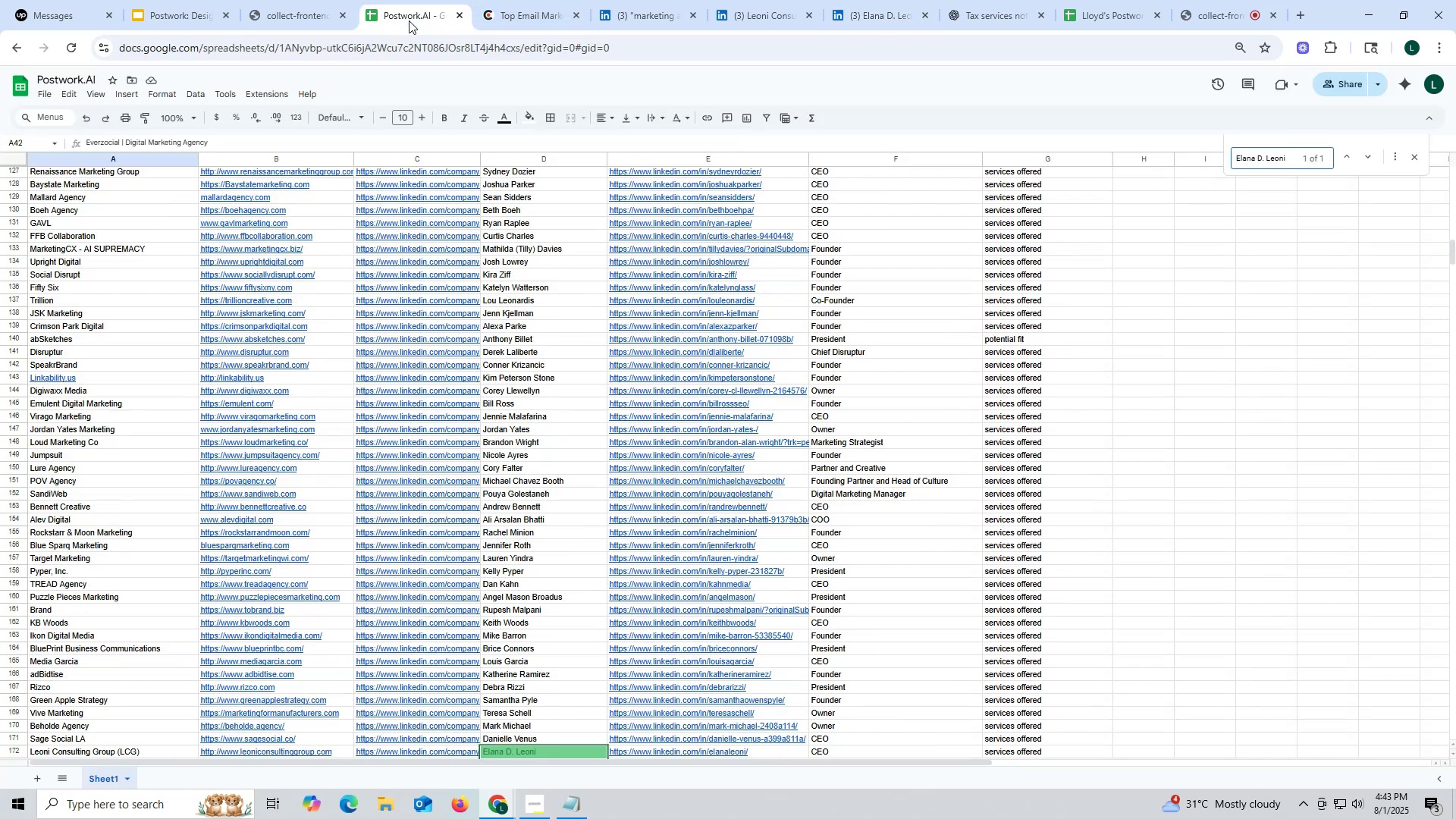 
key(Enter)
 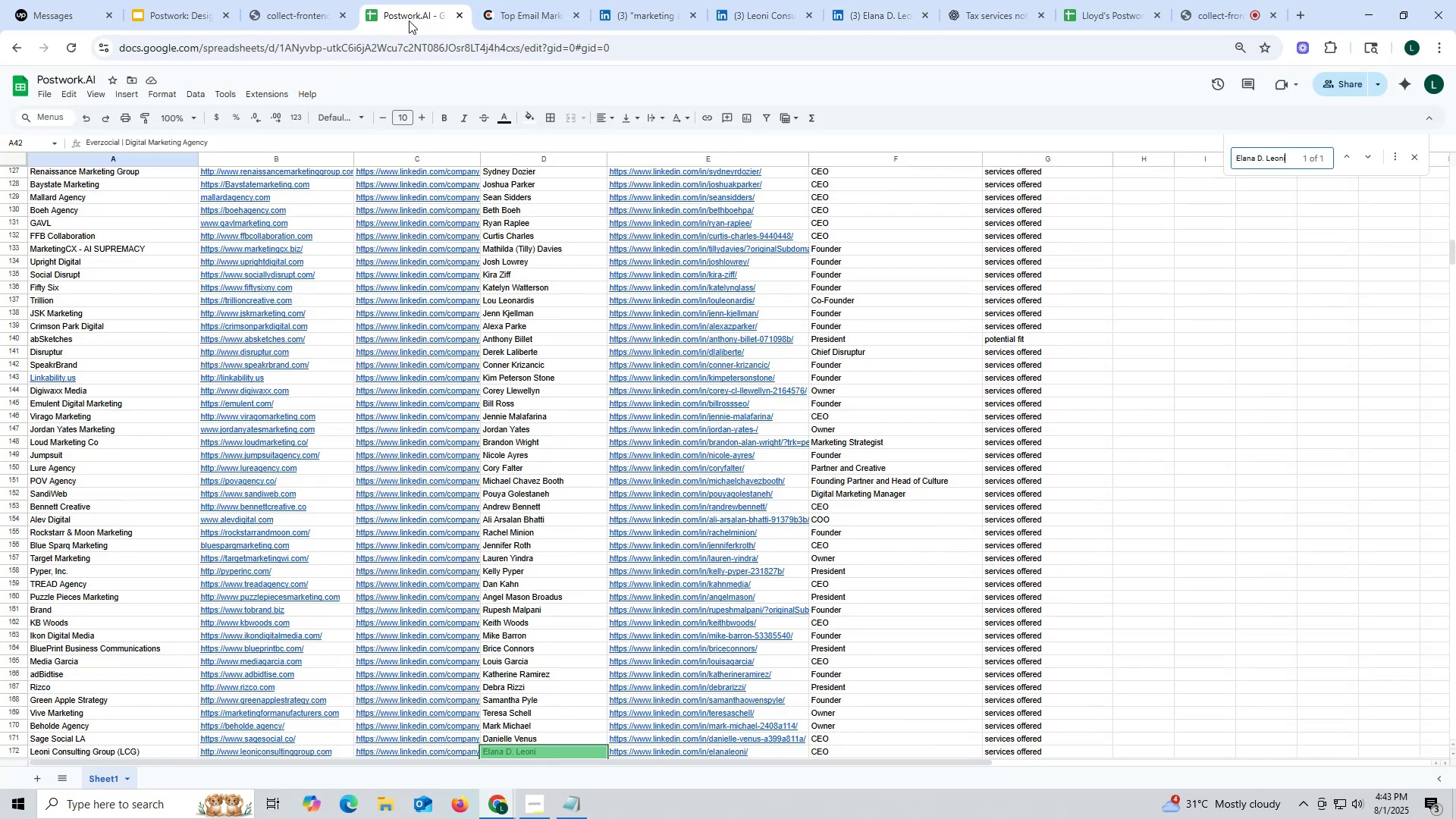 
key(Enter)
 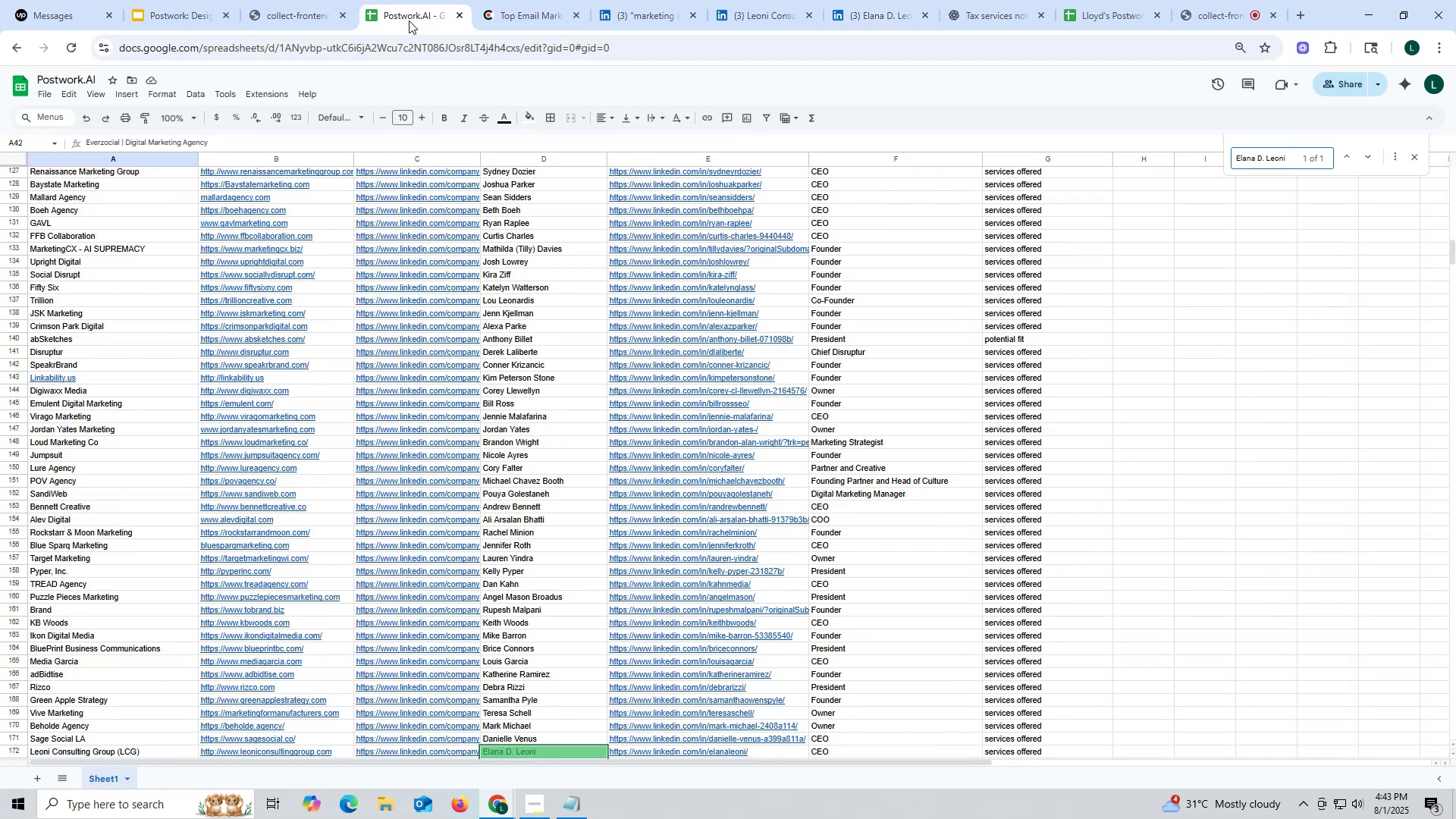 
key(Enter)
 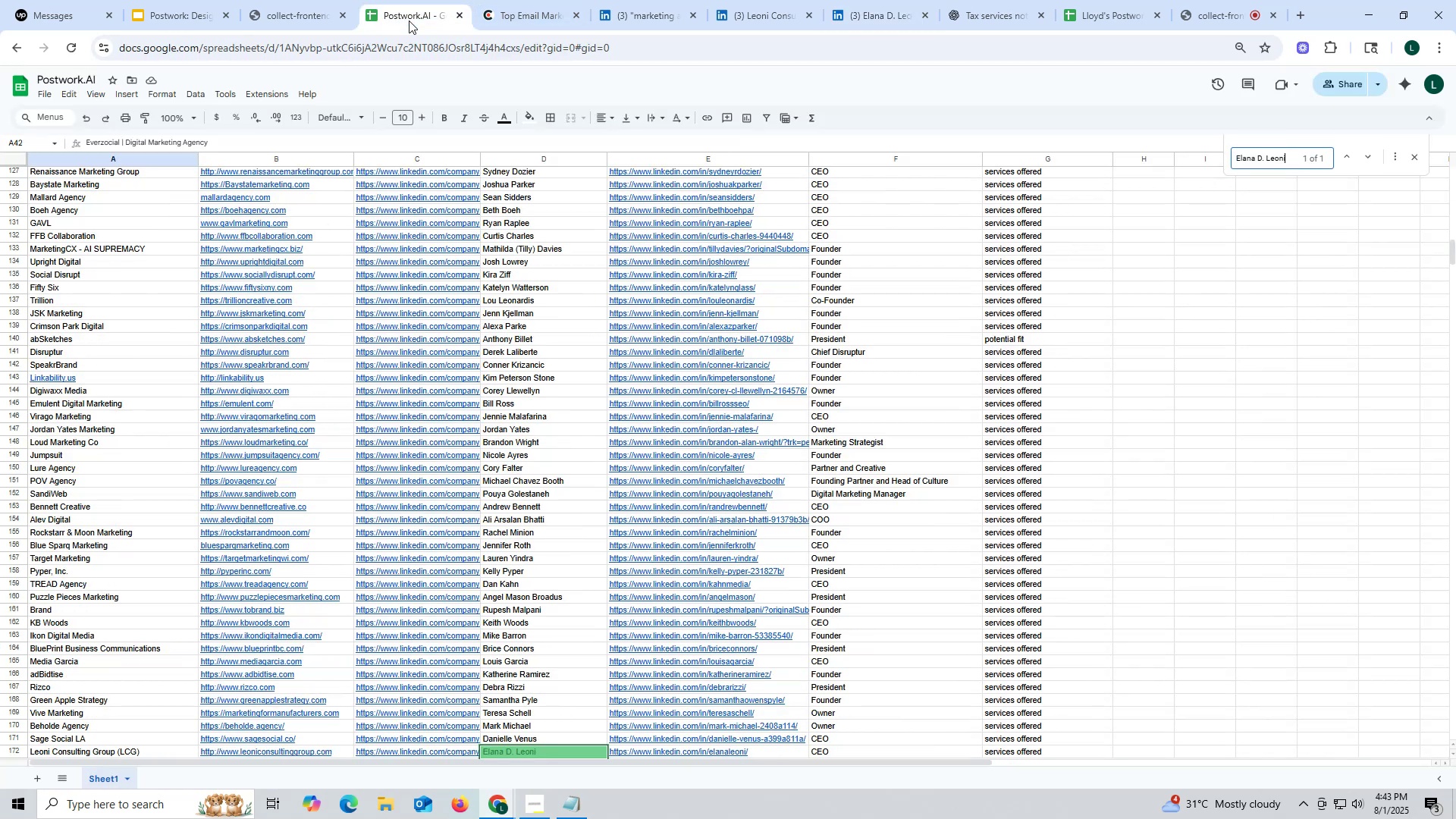 
key(Escape)
 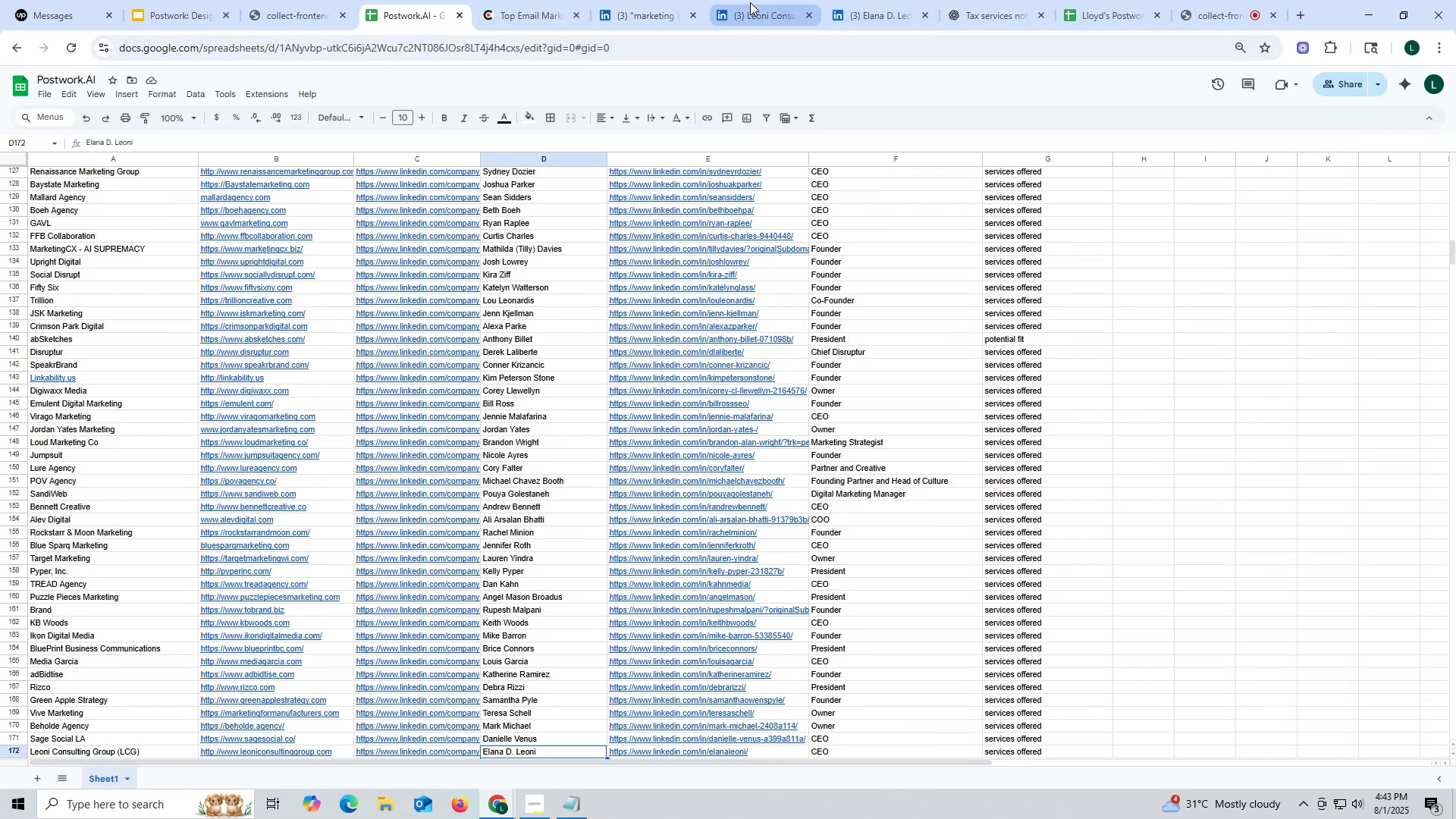 
left_click([750, 2])
 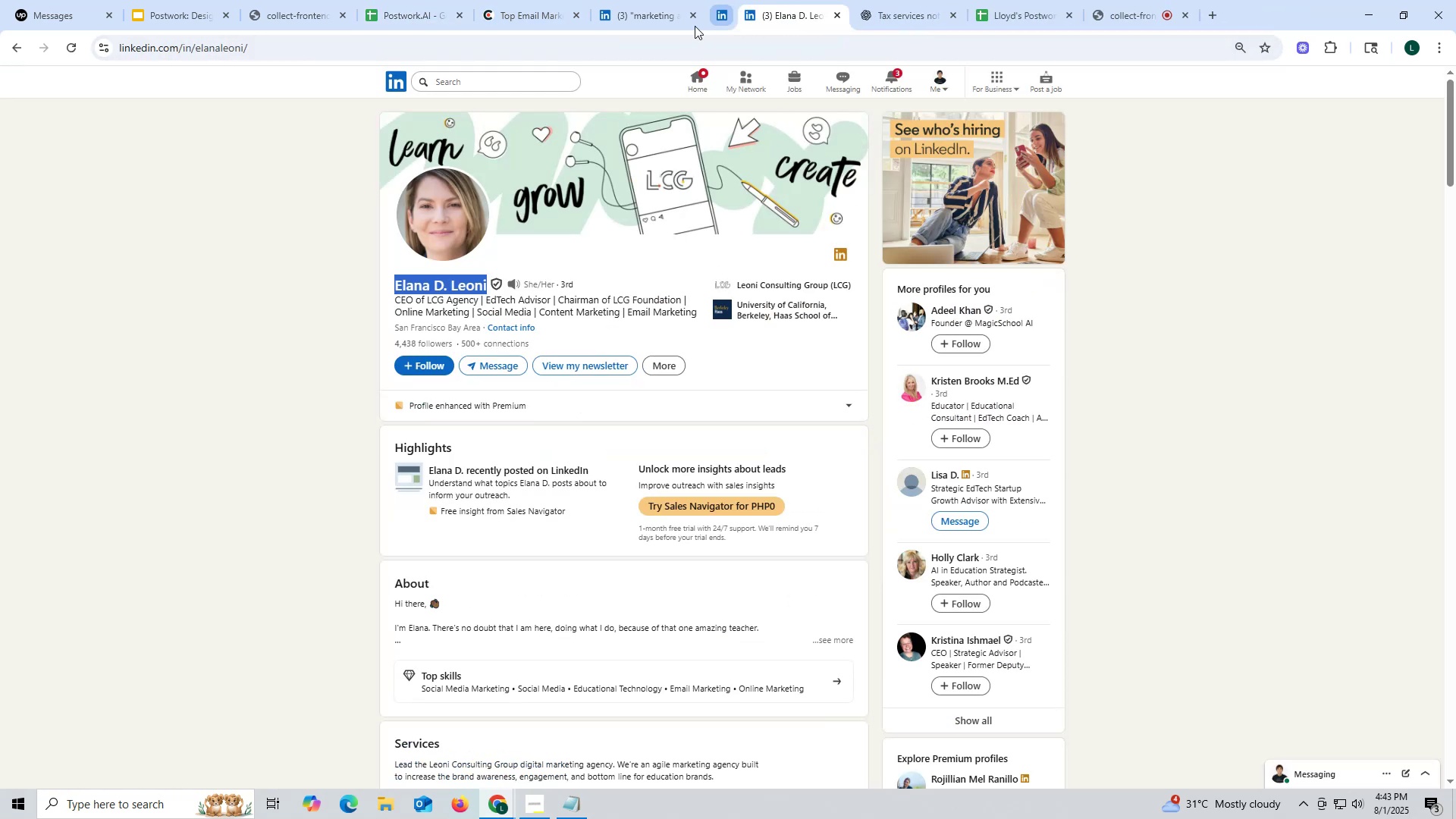 
left_click([657, 16])
 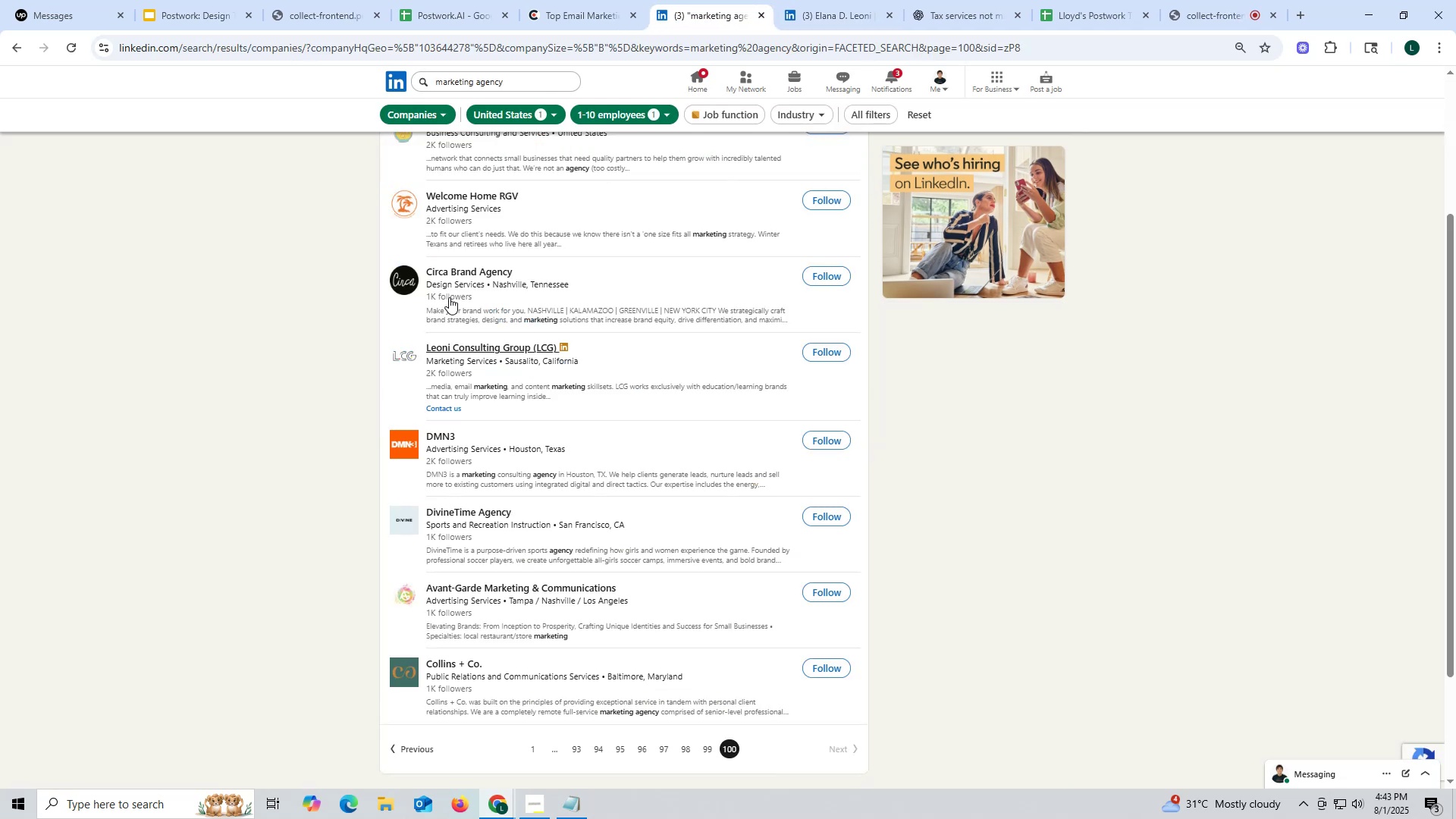 
scroll: coordinate [294, 343], scroll_direction: up, amount: 2.0
 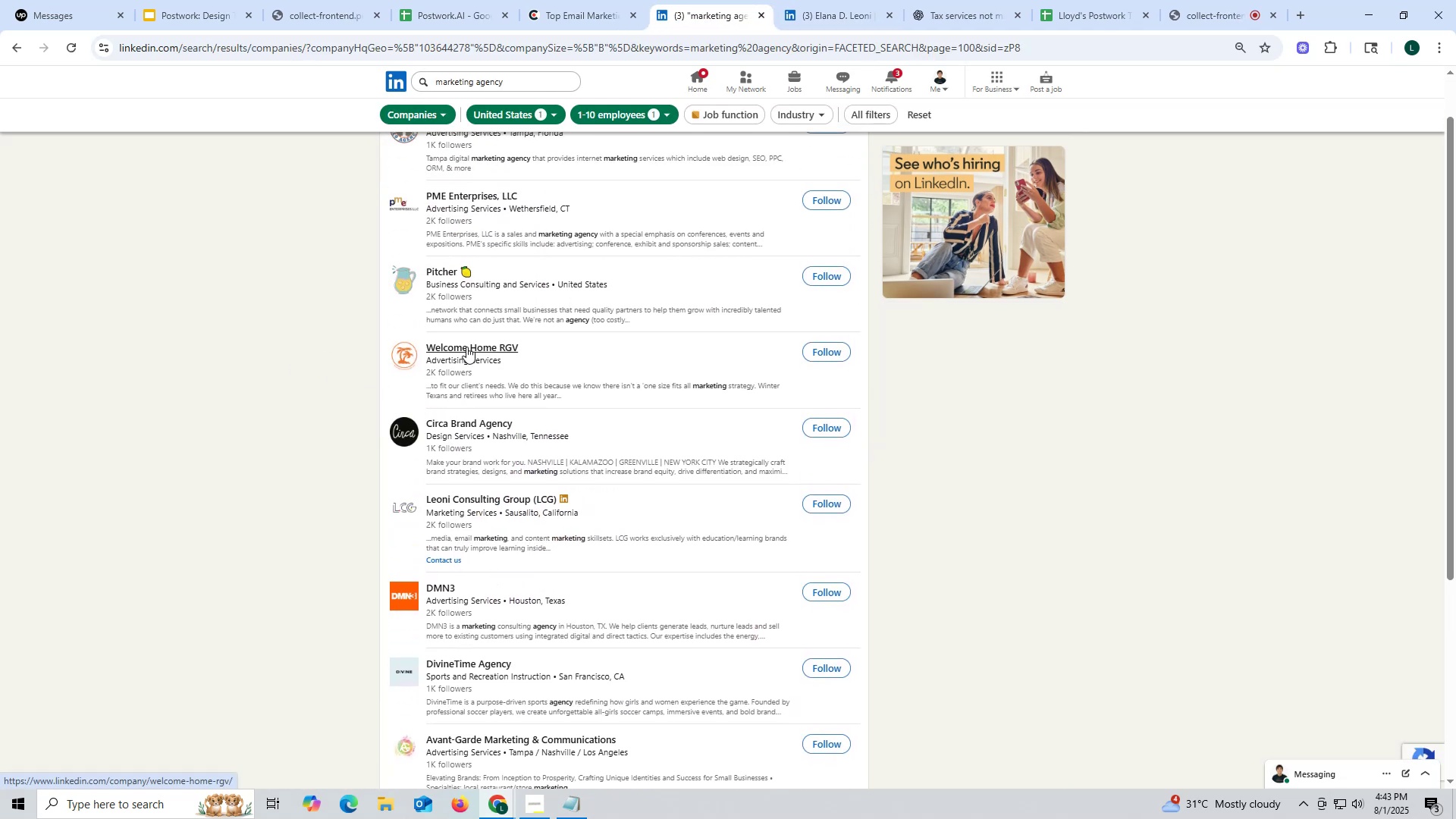 
right_click([466, 347])
 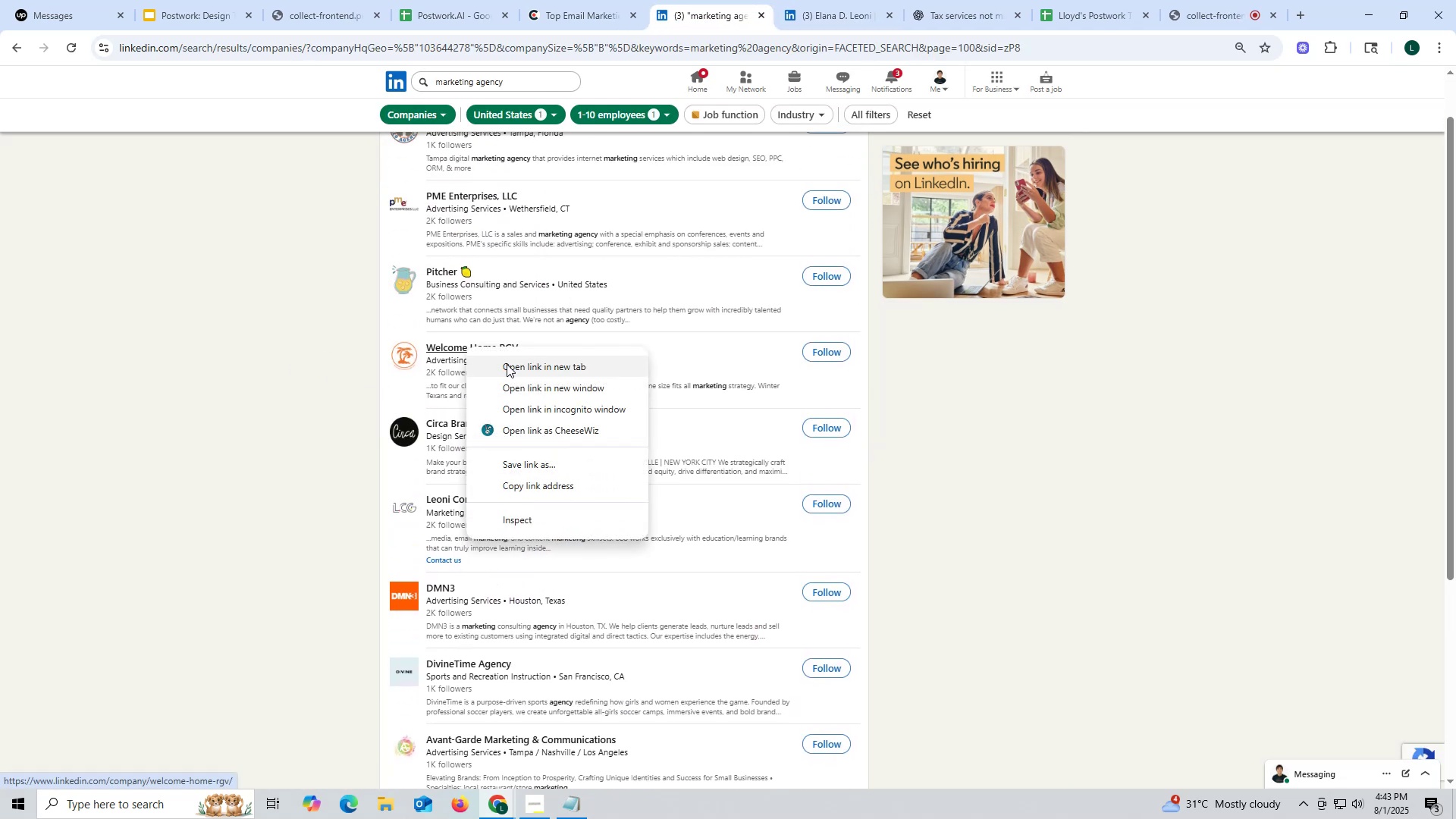 
left_click([507, 364])
 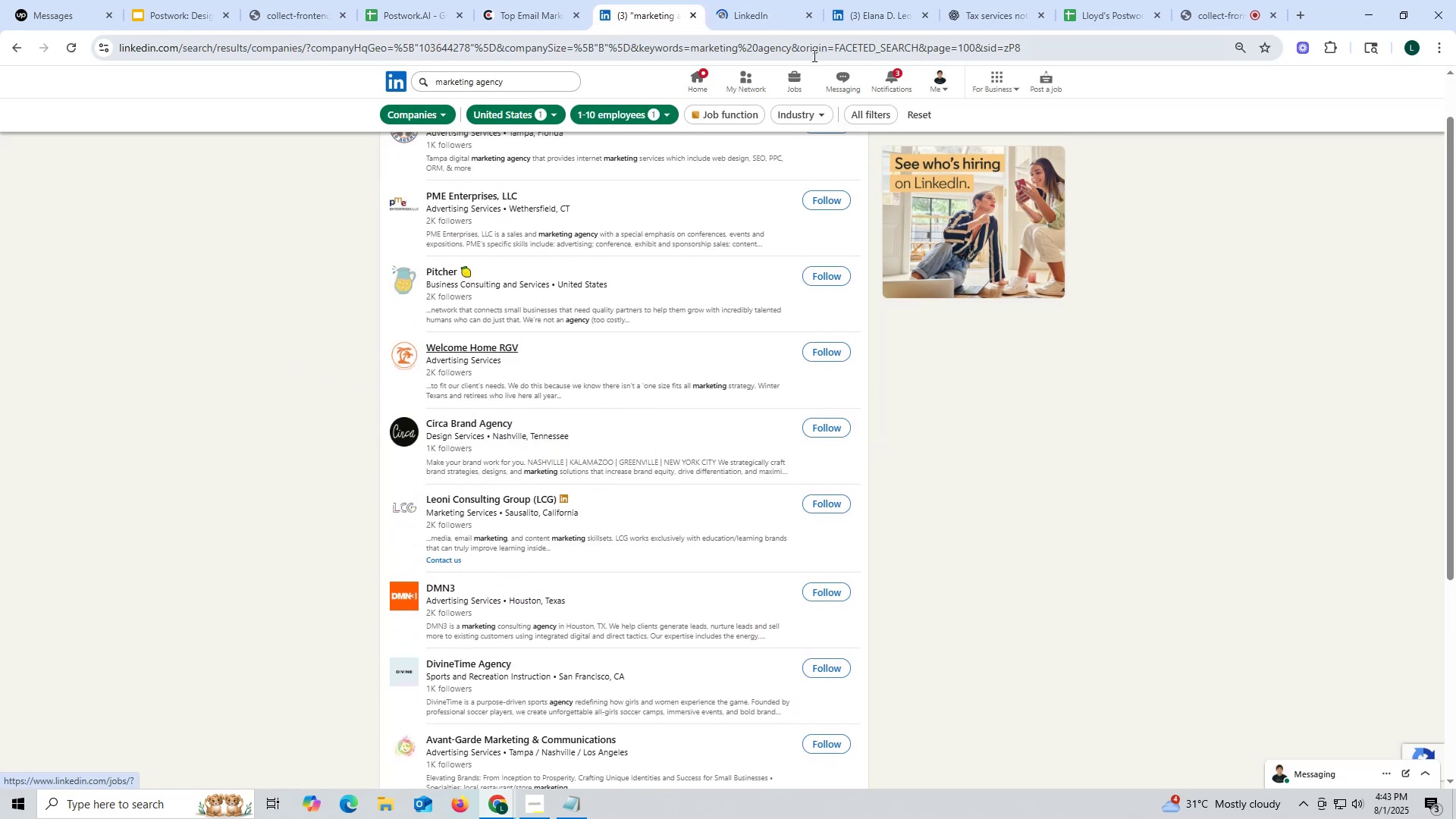 
left_click([742, 9])
 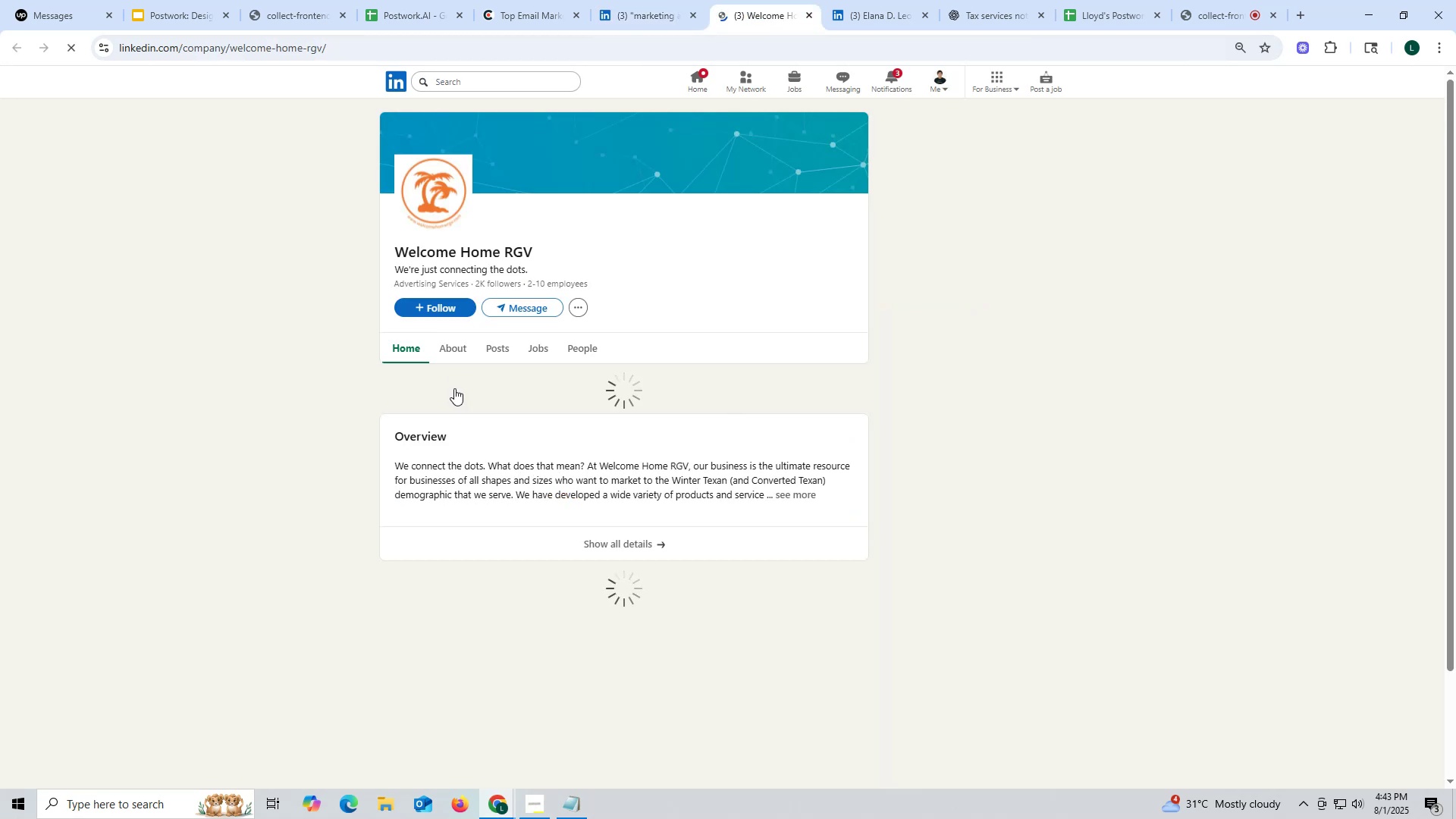 
mouse_move([472, 362])
 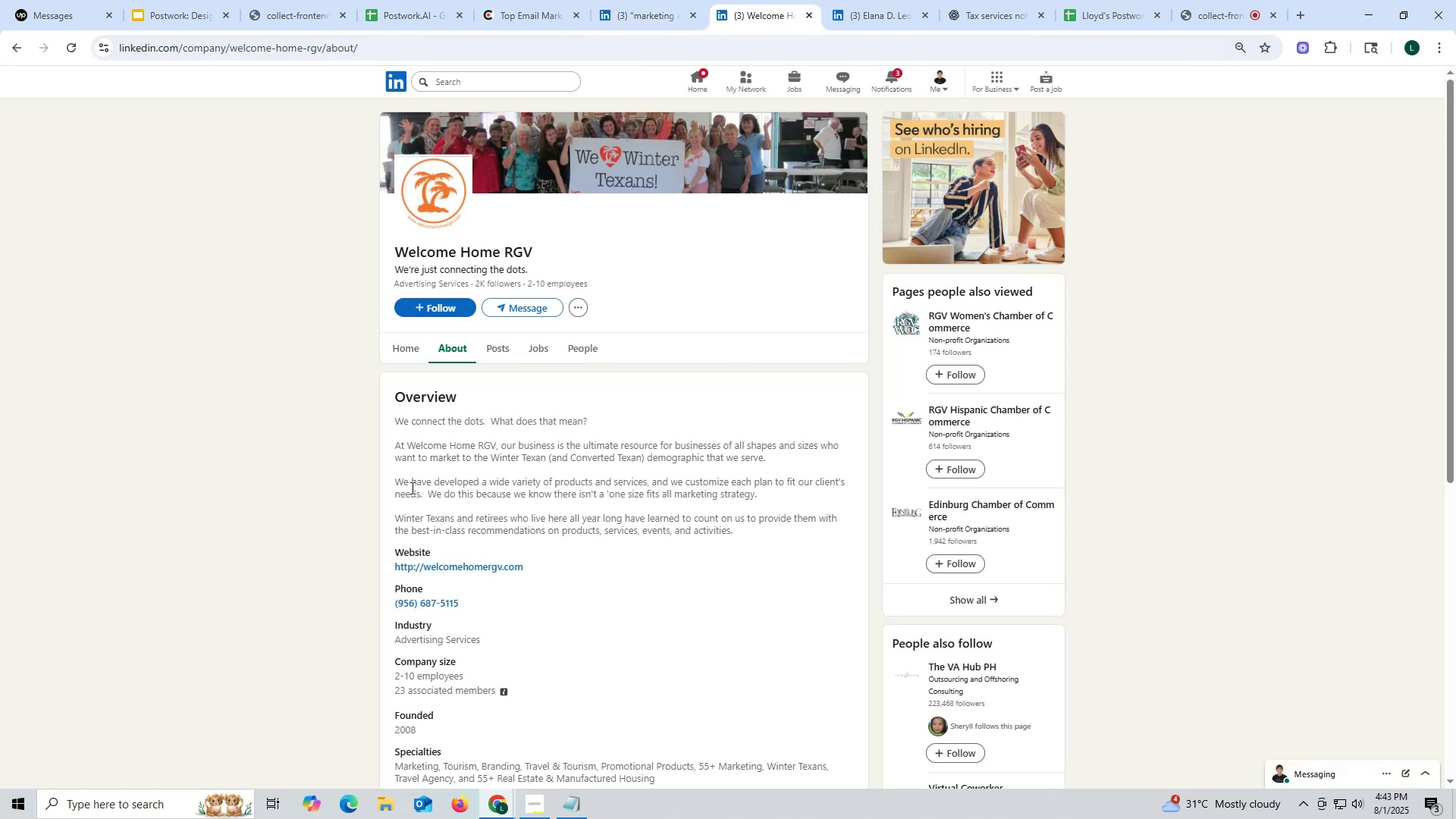 
left_click_drag(start_coordinate=[388, 561], to_coordinate=[544, 564])
 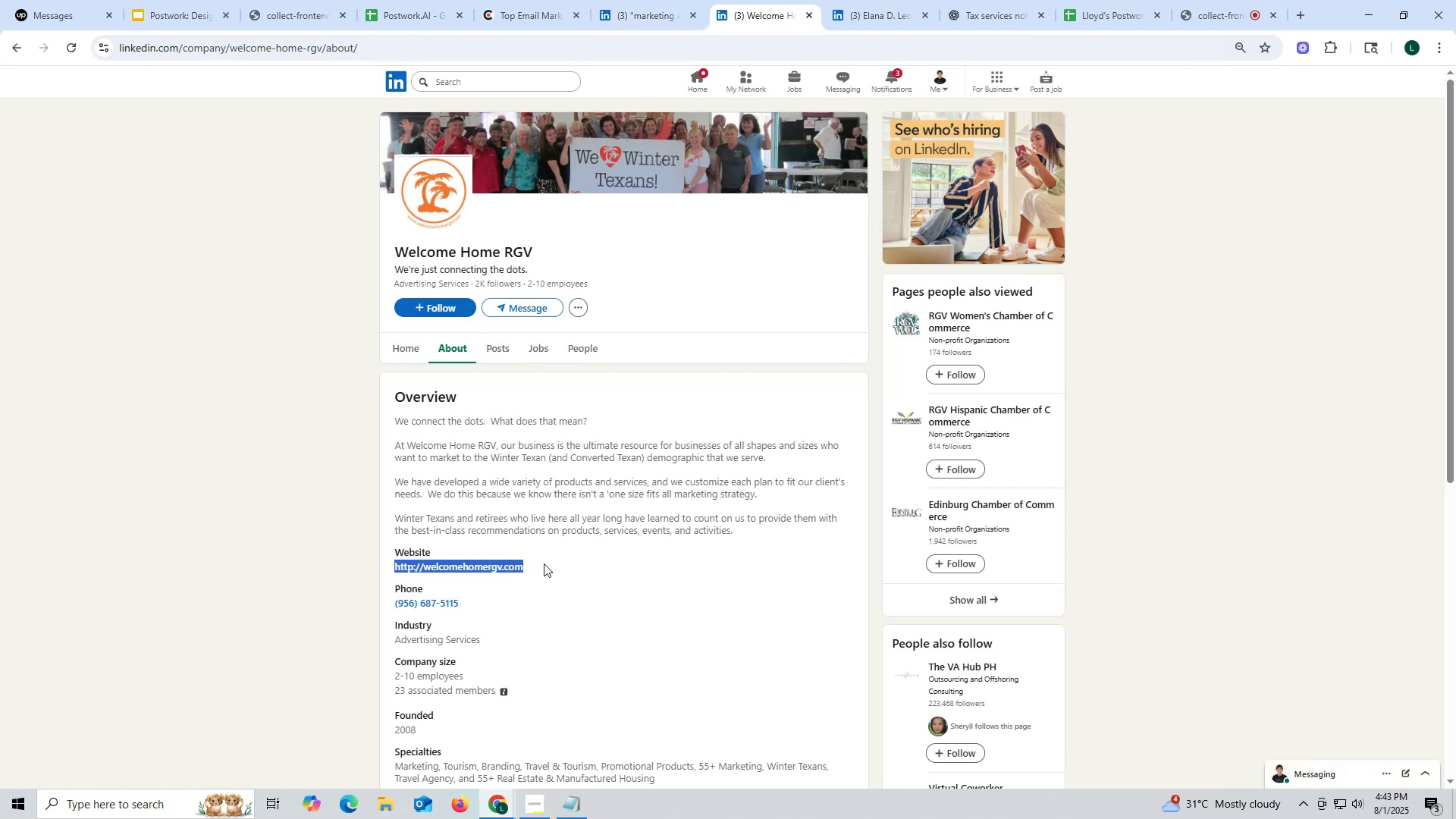 
key(Control+ControlLeft)
 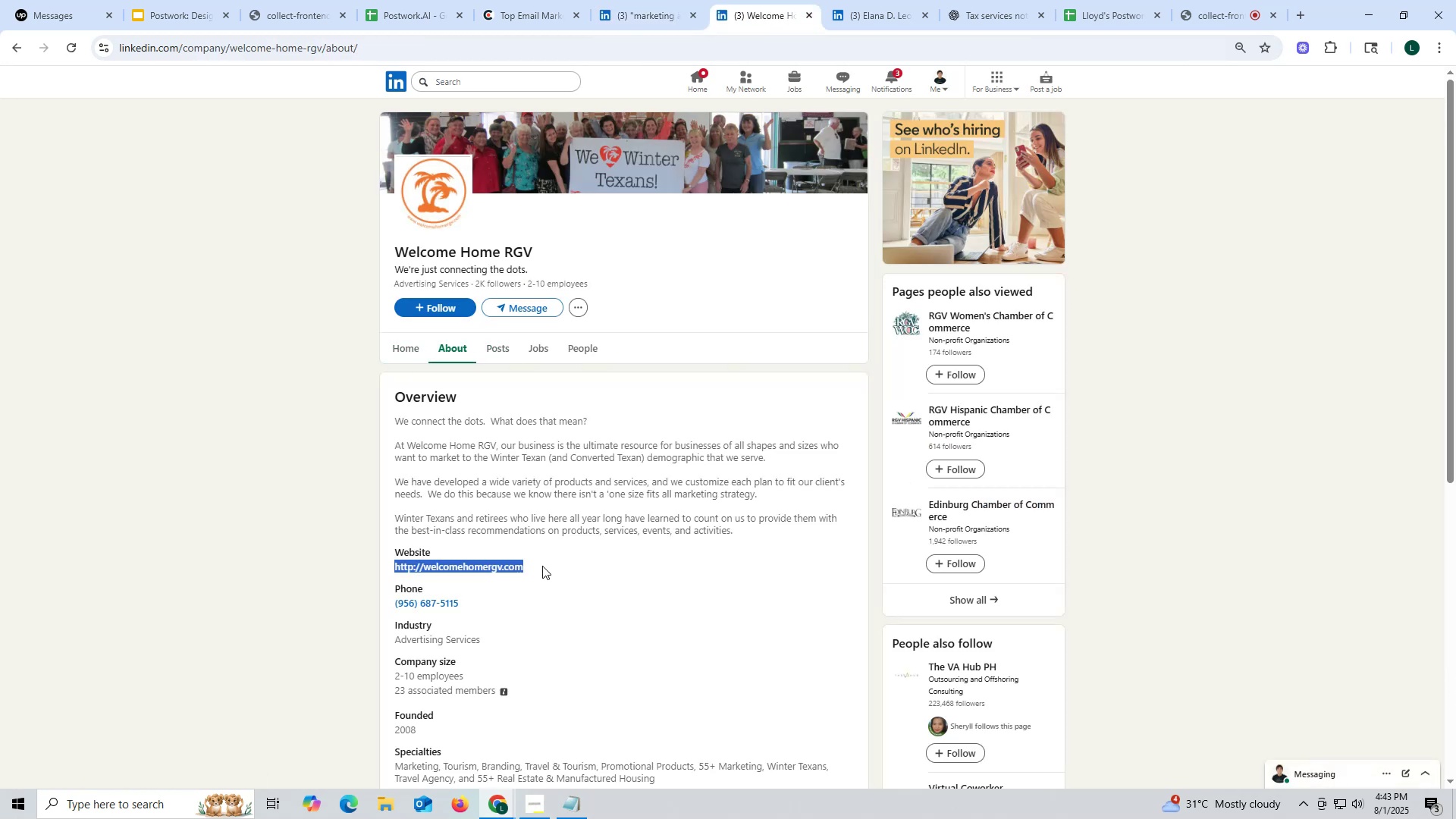 
key(Control+C)
 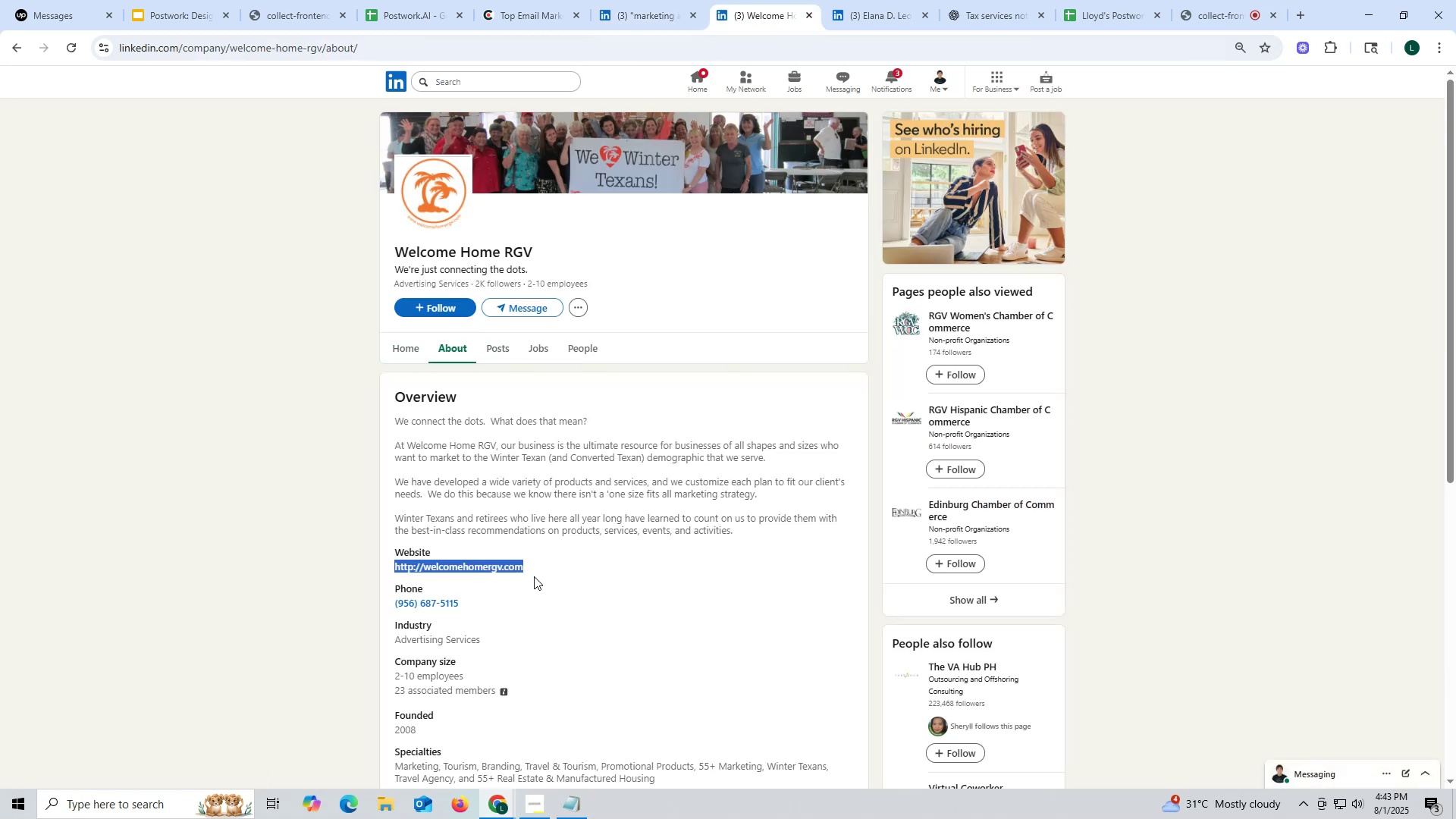 
key(Control+ControlLeft)
 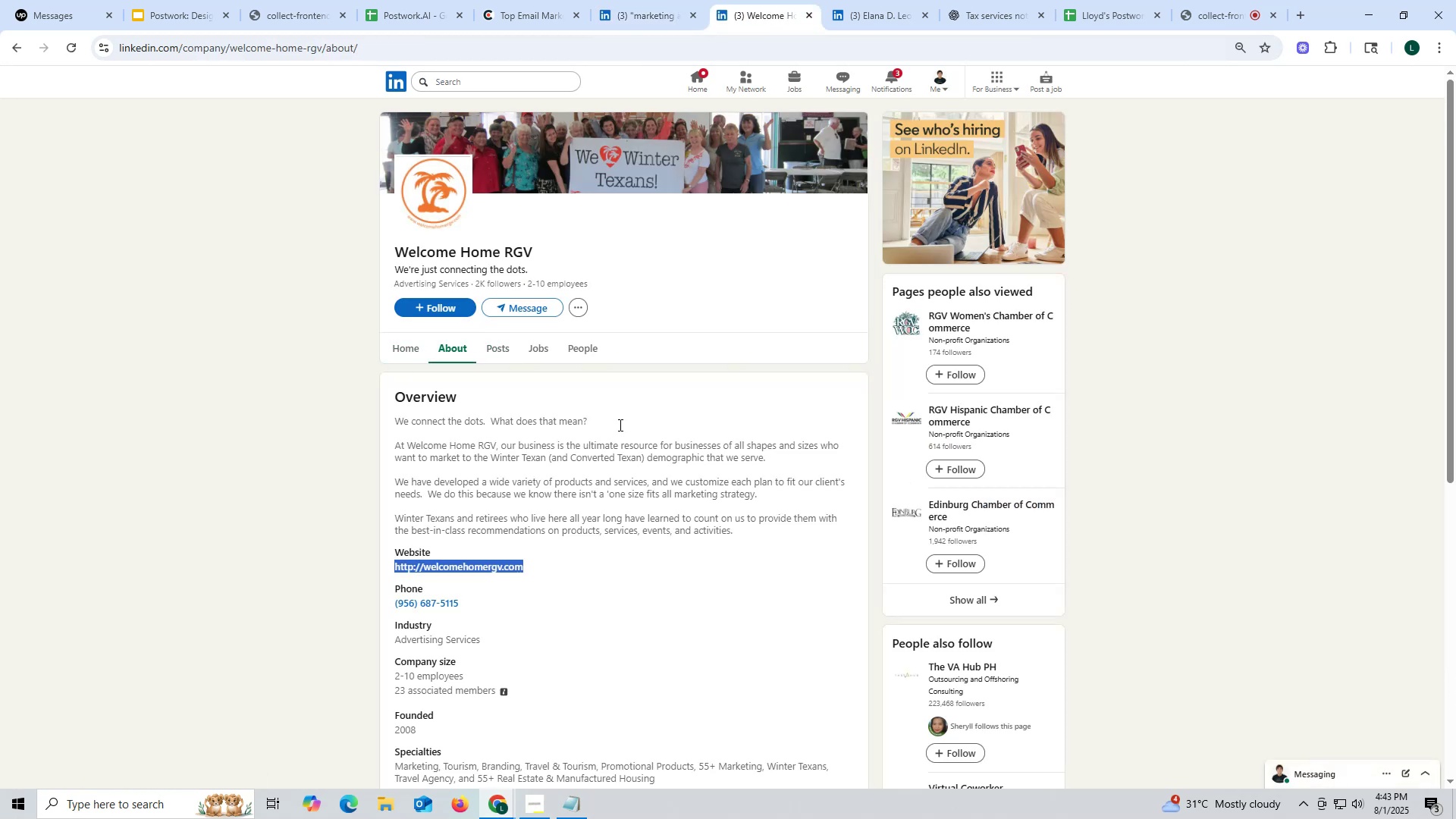 
key(Control+C)
 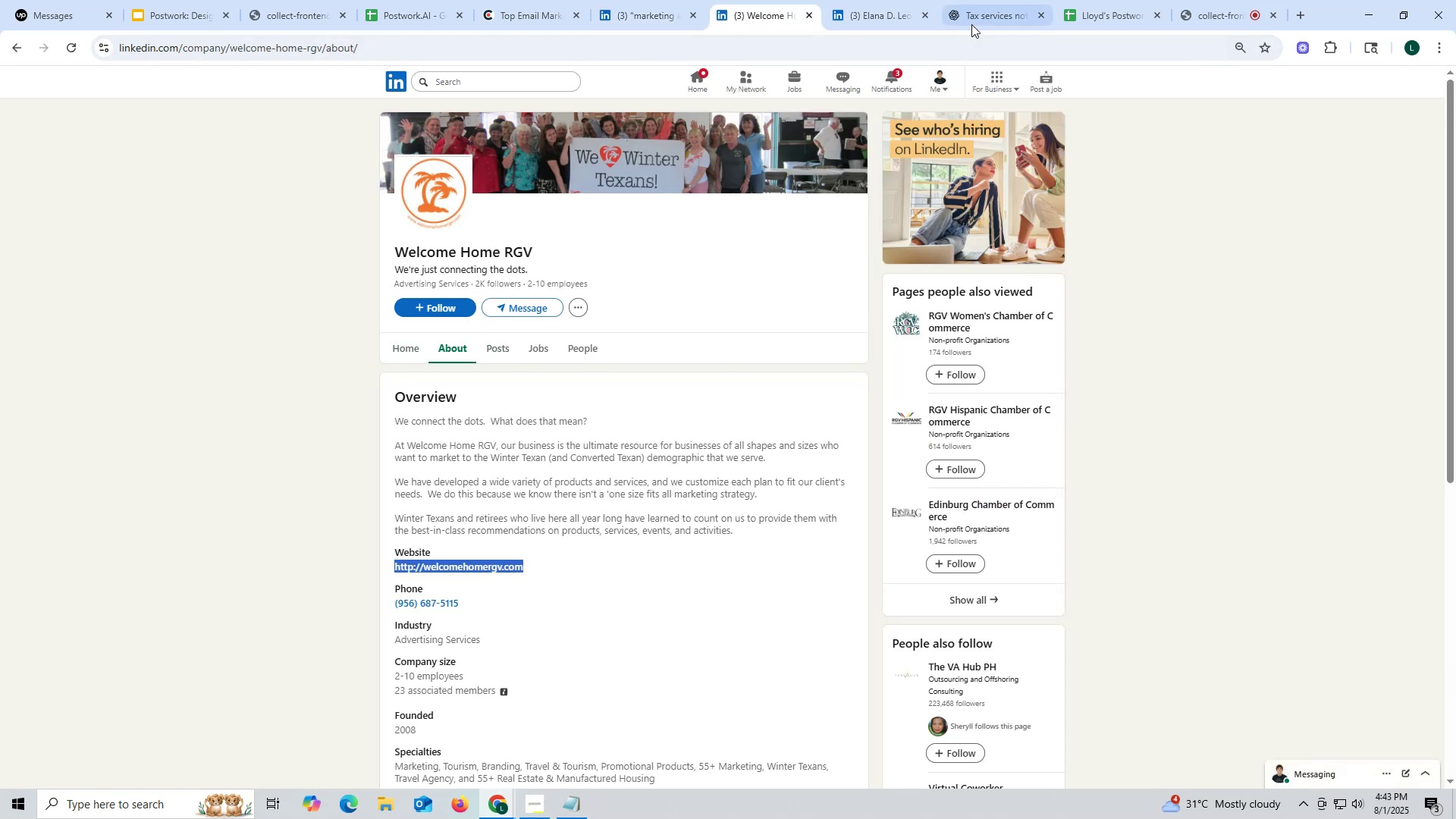 
left_click_drag(start_coordinate=[982, 14], to_coordinate=[978, 16])
 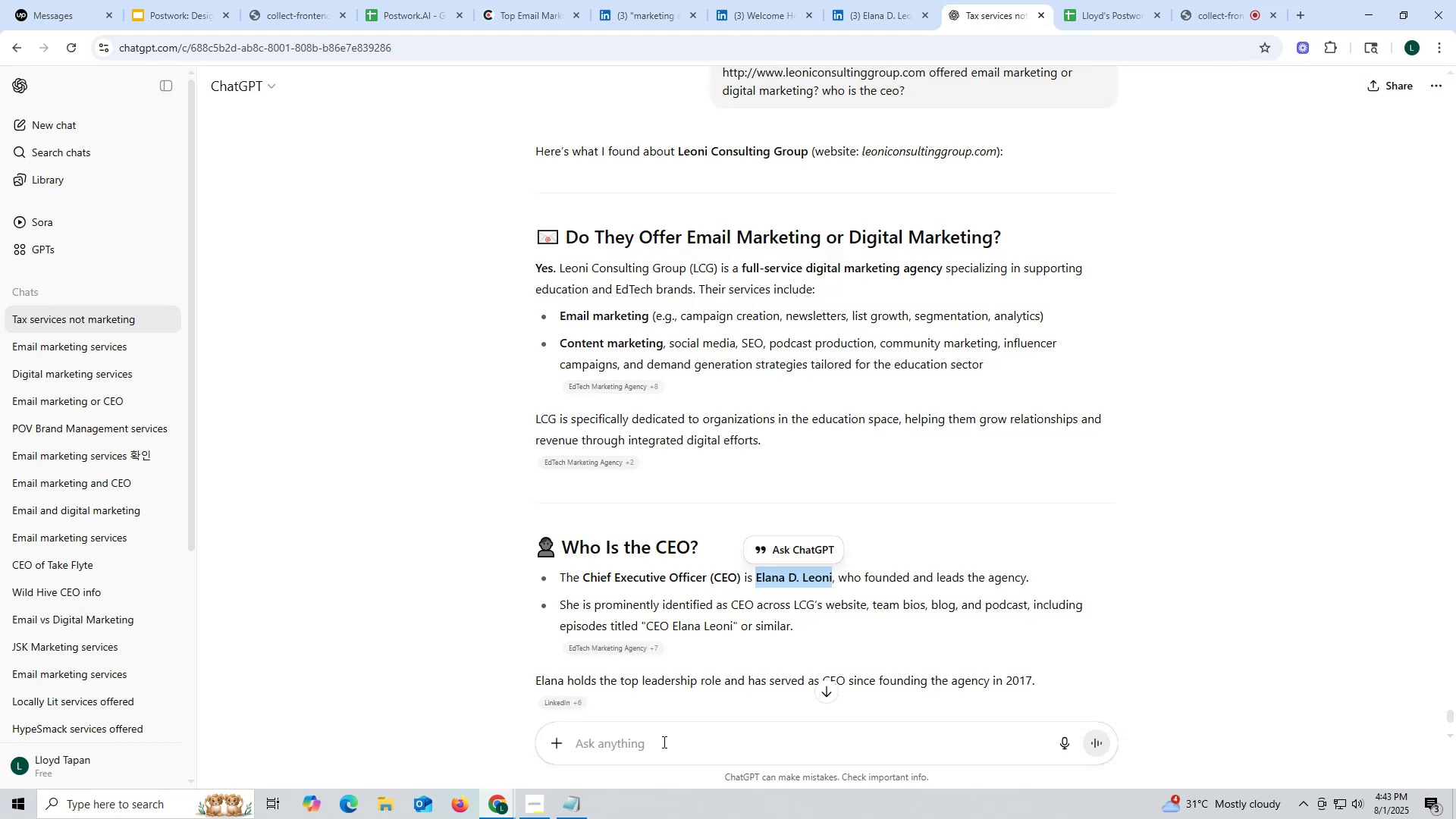 
left_click([665, 741])
 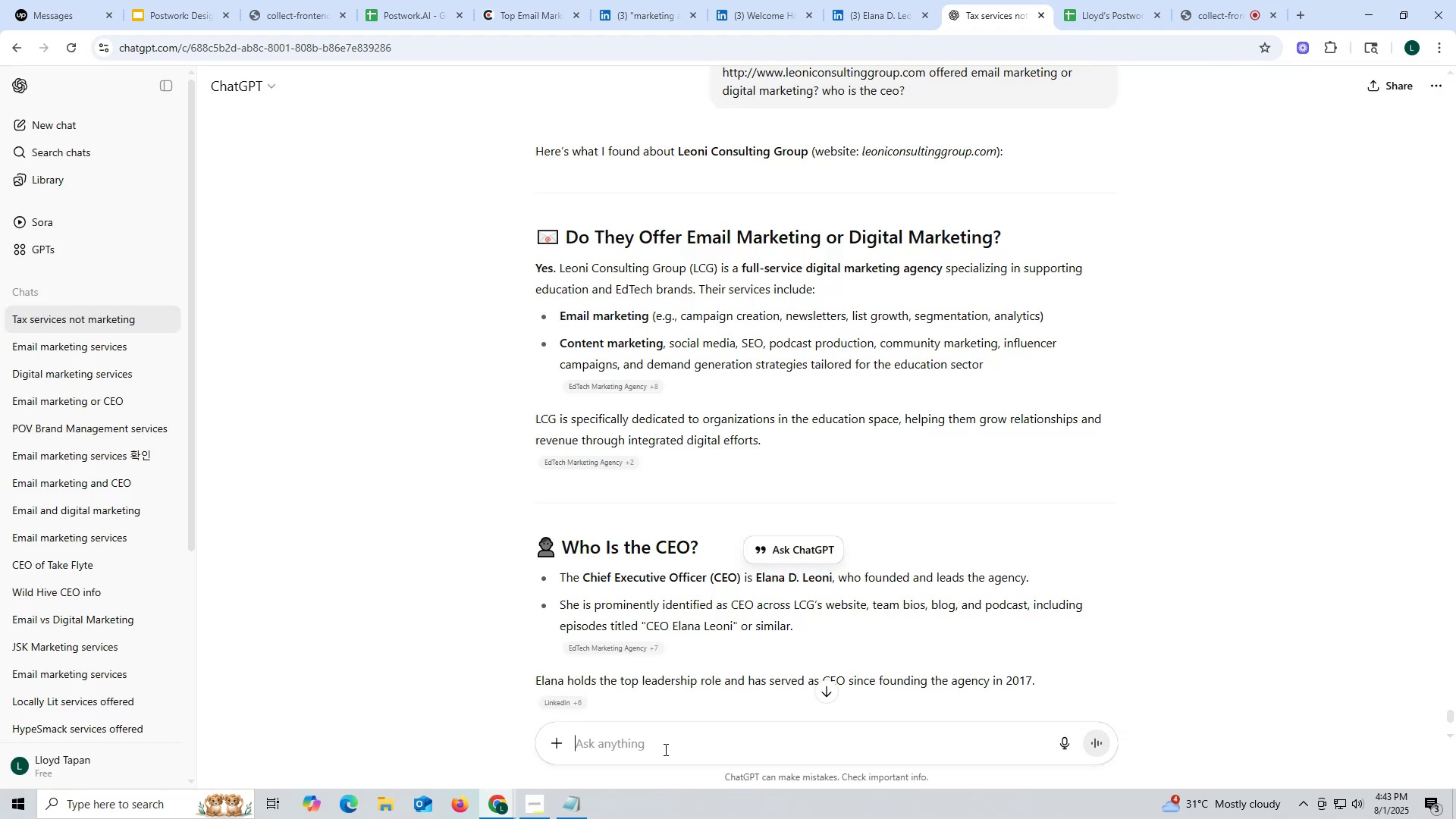 
key(Control+ControlLeft)
 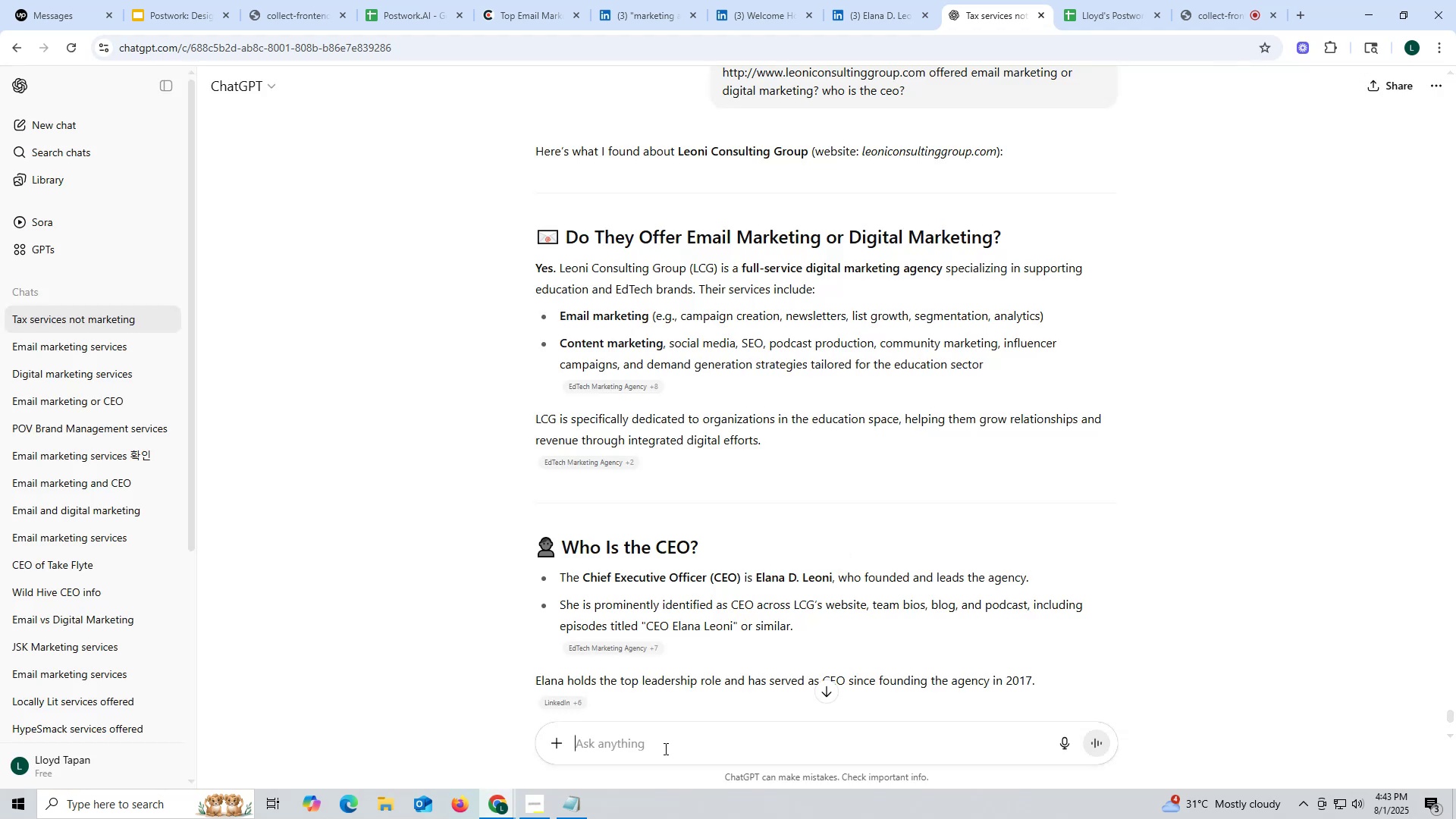 
key(Control+V)
 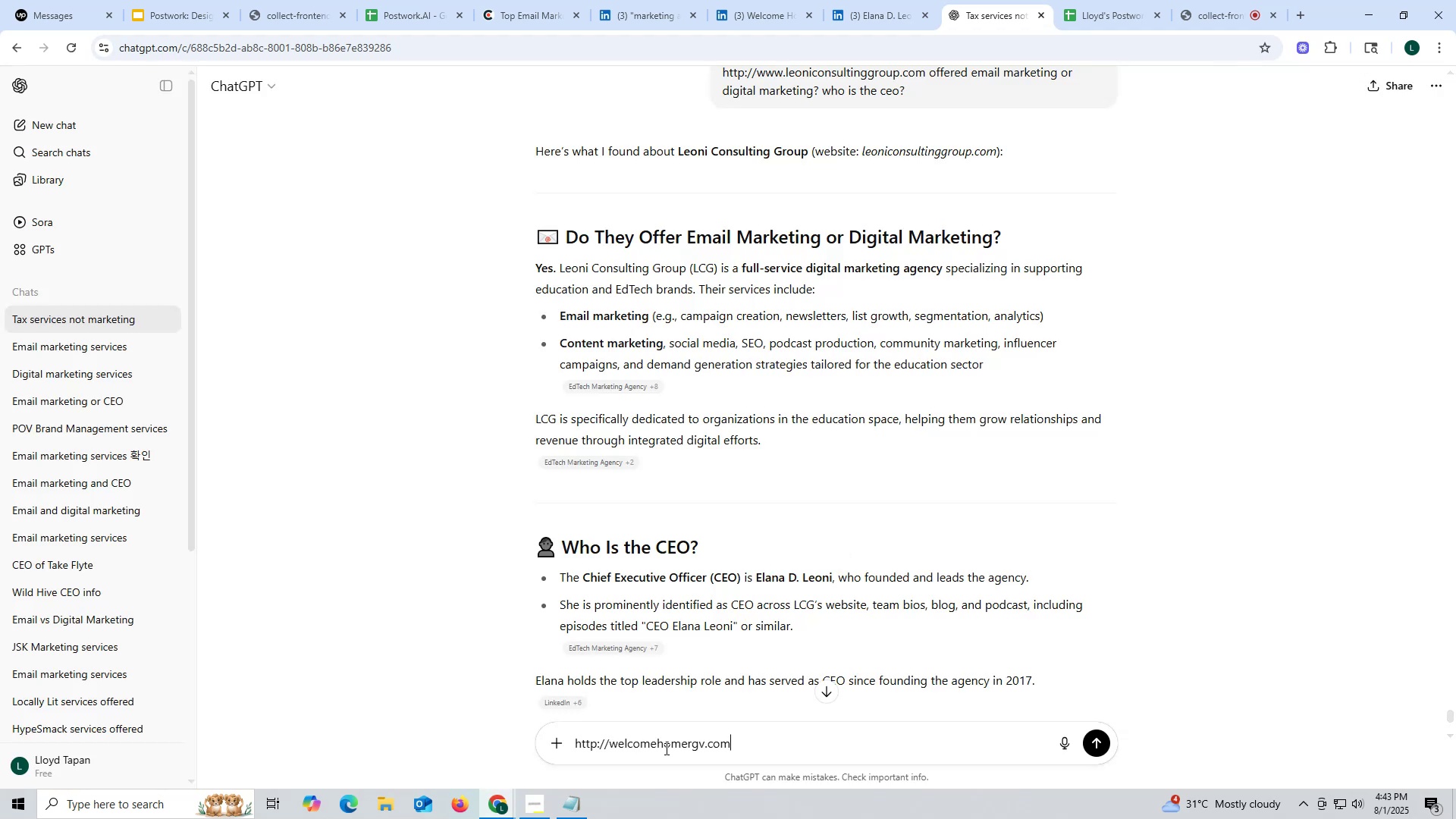 
key(Space)
 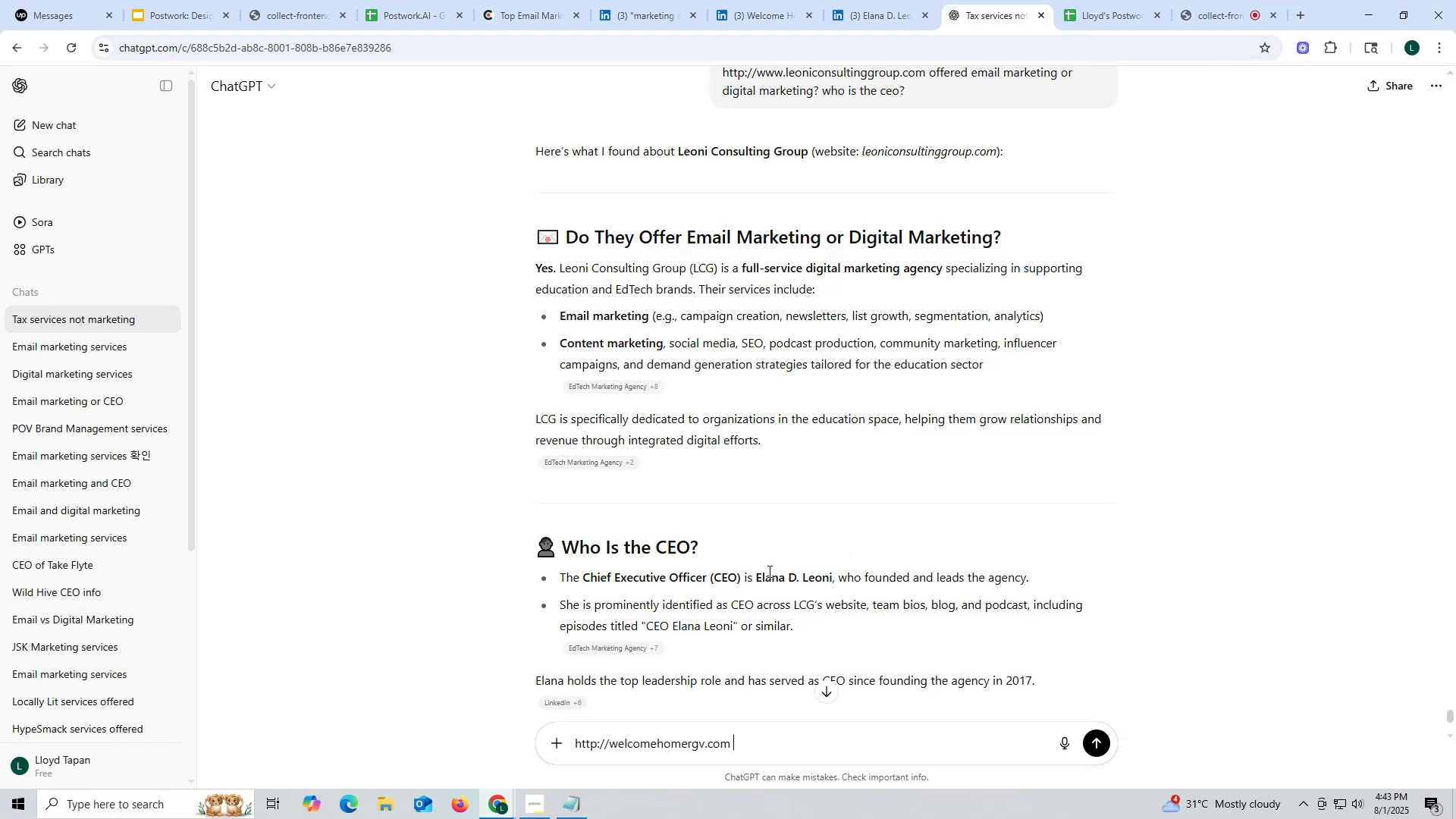 
scroll: coordinate [768, 571], scroll_direction: up, amount: 4.0
 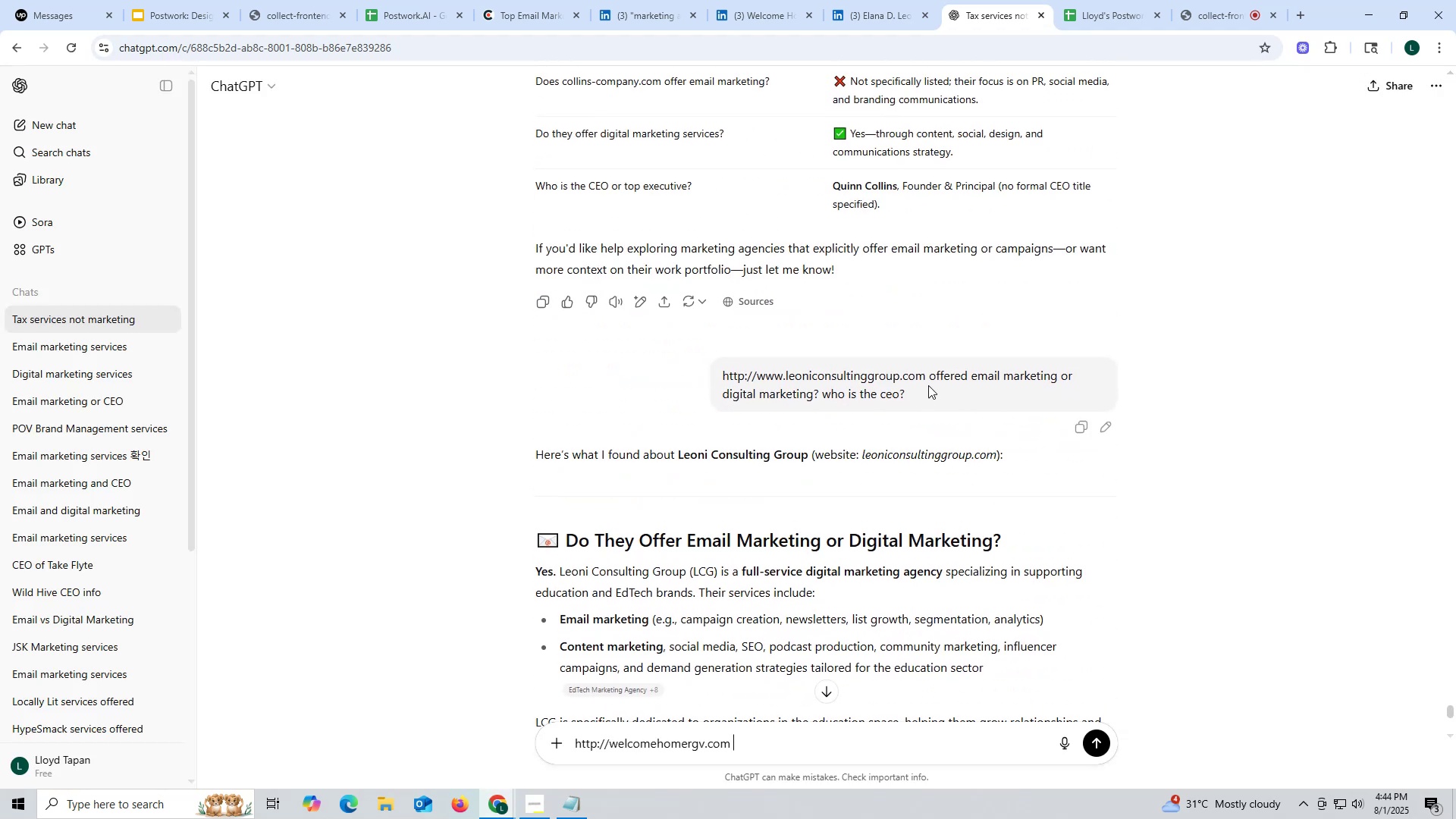 
left_click_drag(start_coordinate=[929, 377], to_coordinate=[957, 395])
 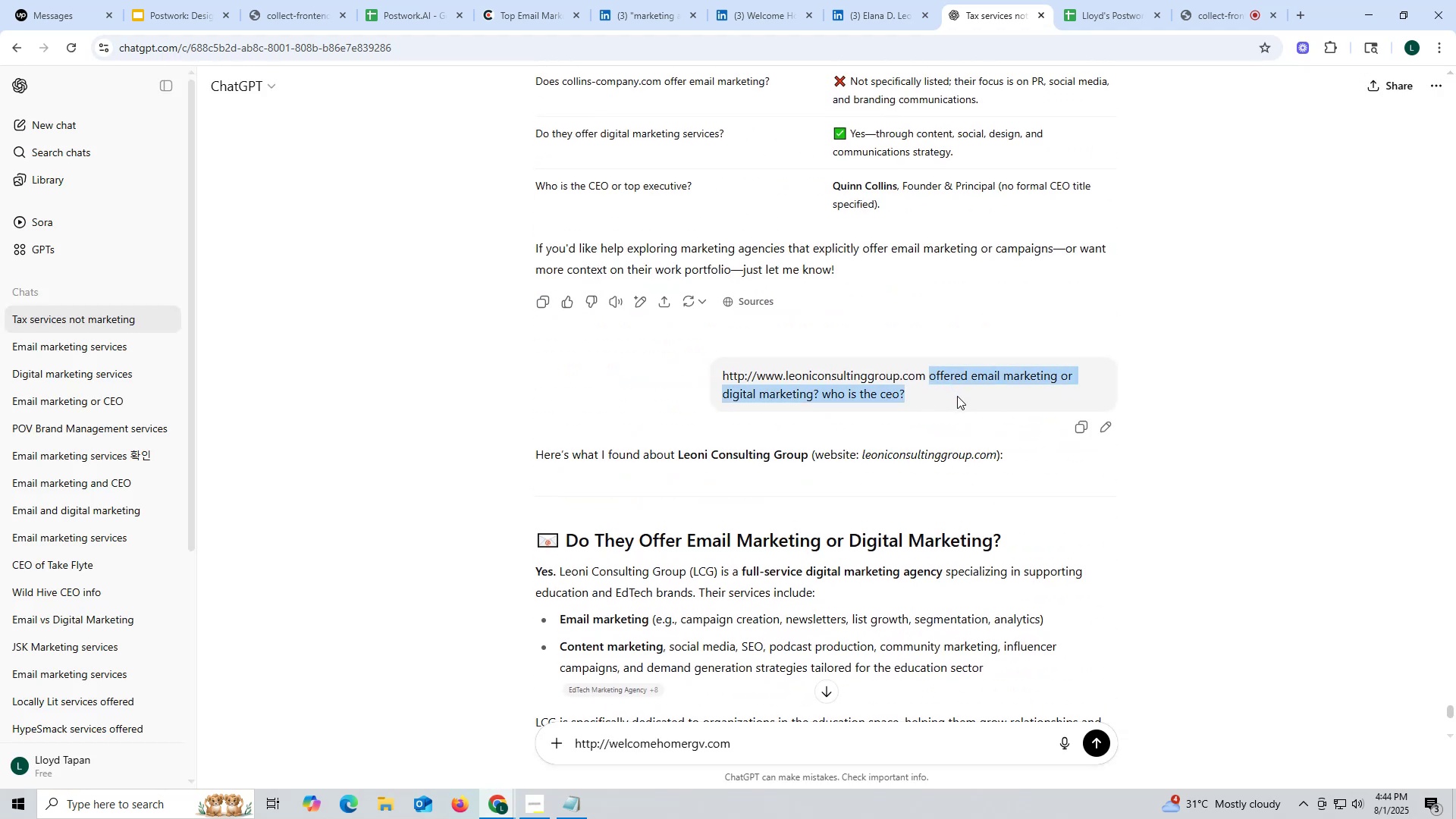 
key(Control+ControlLeft)
 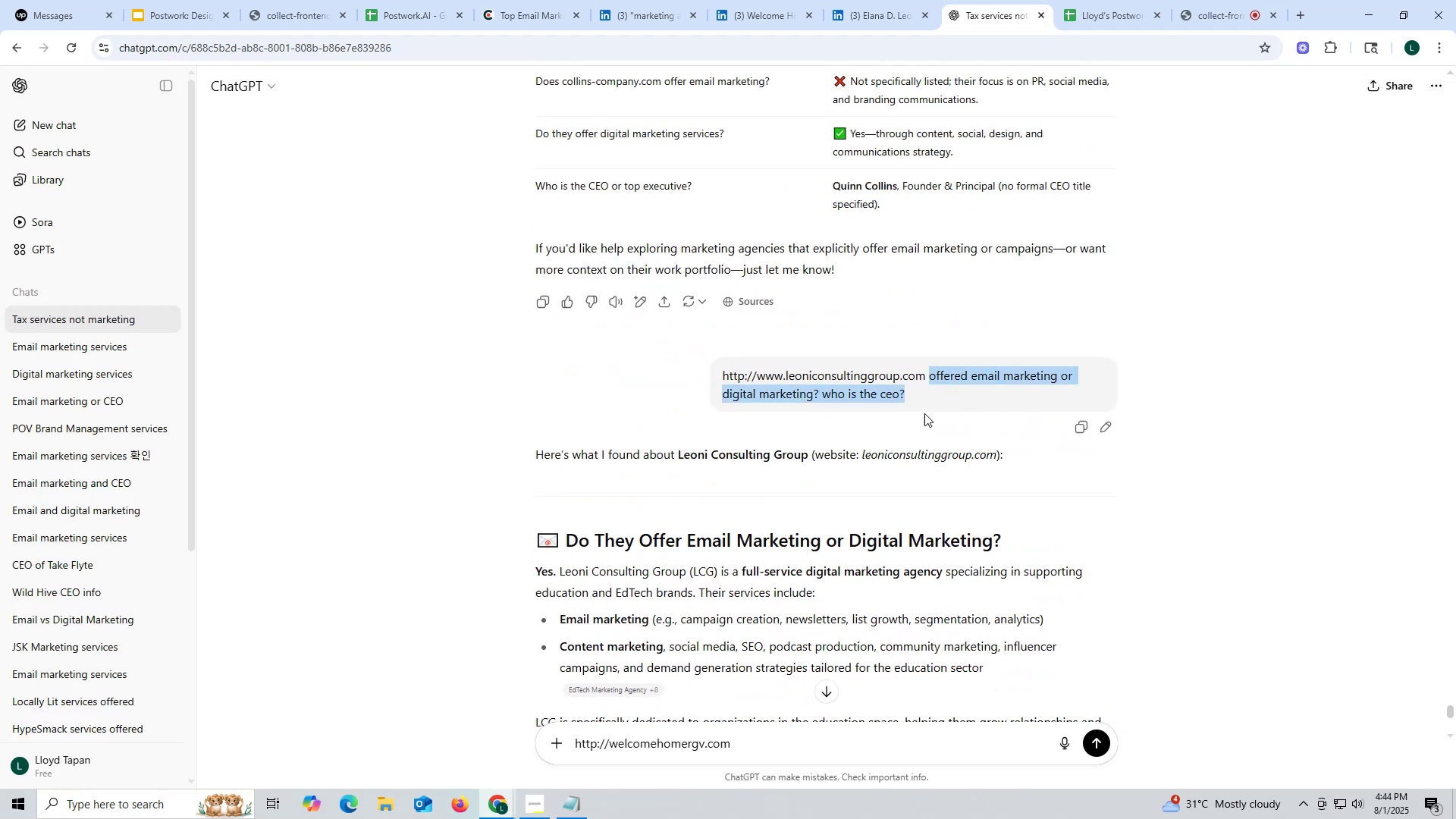 
key(Control+C)
 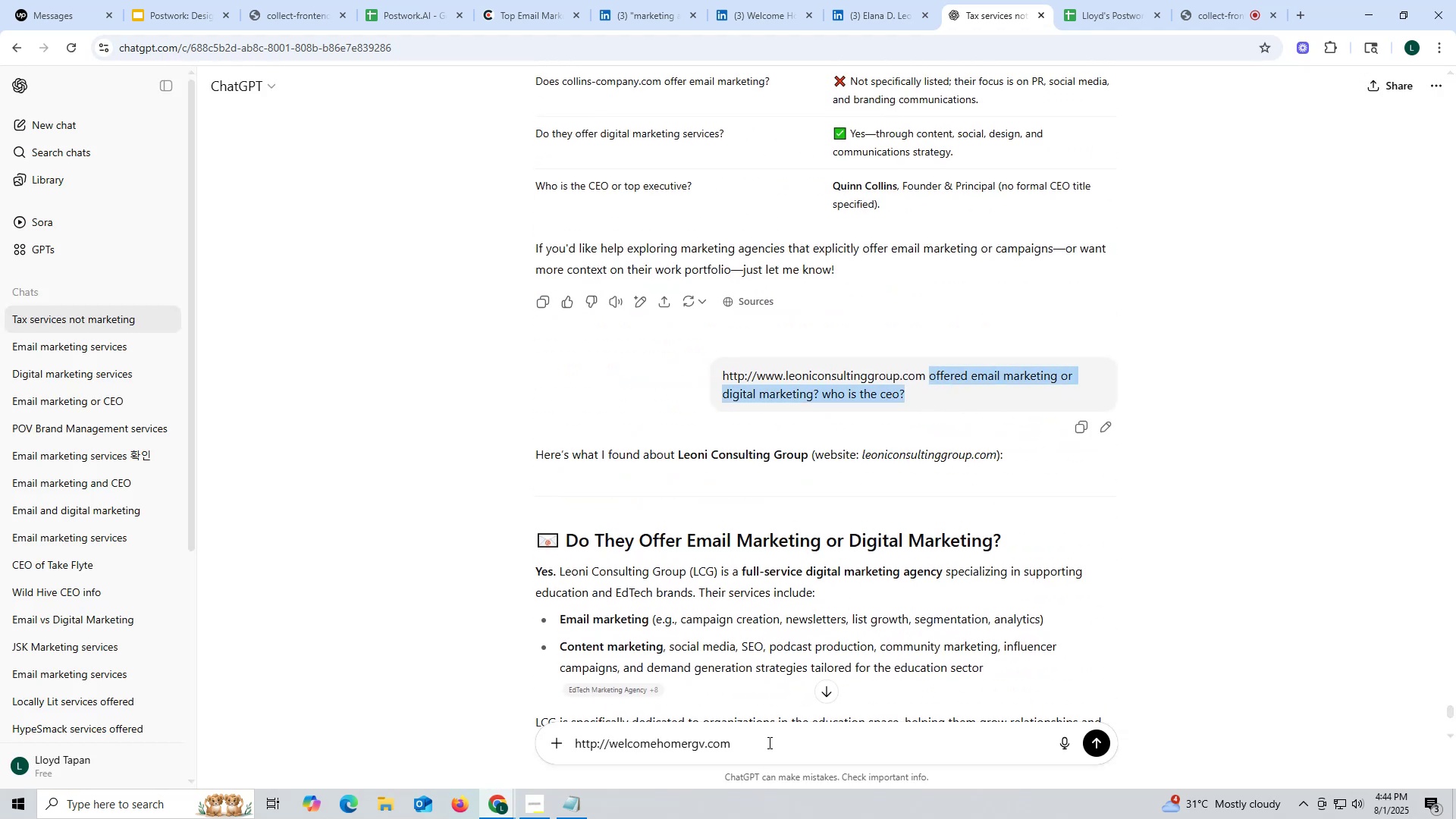 
key(Control+ControlLeft)
 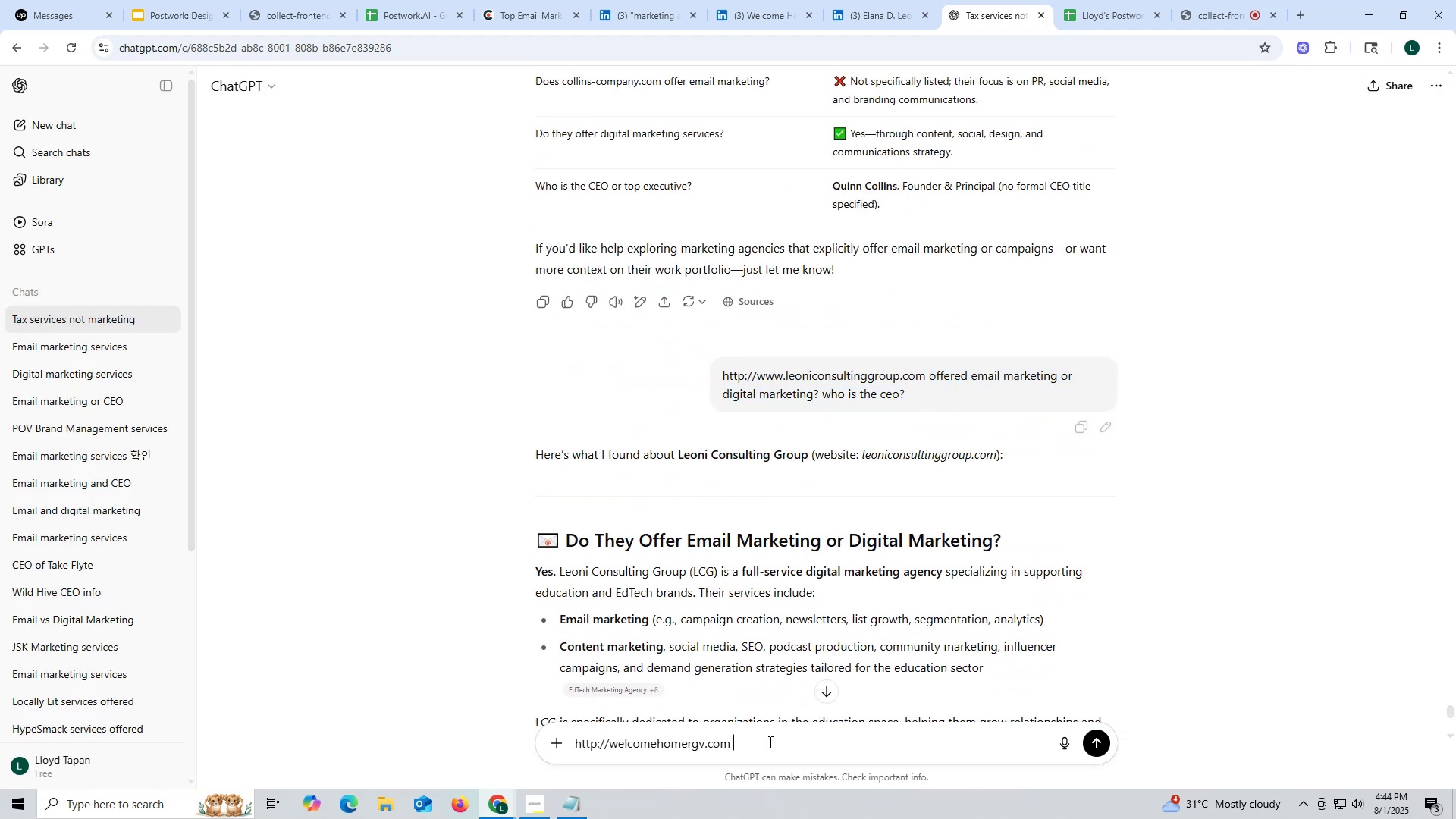 
left_click([769, 742])
 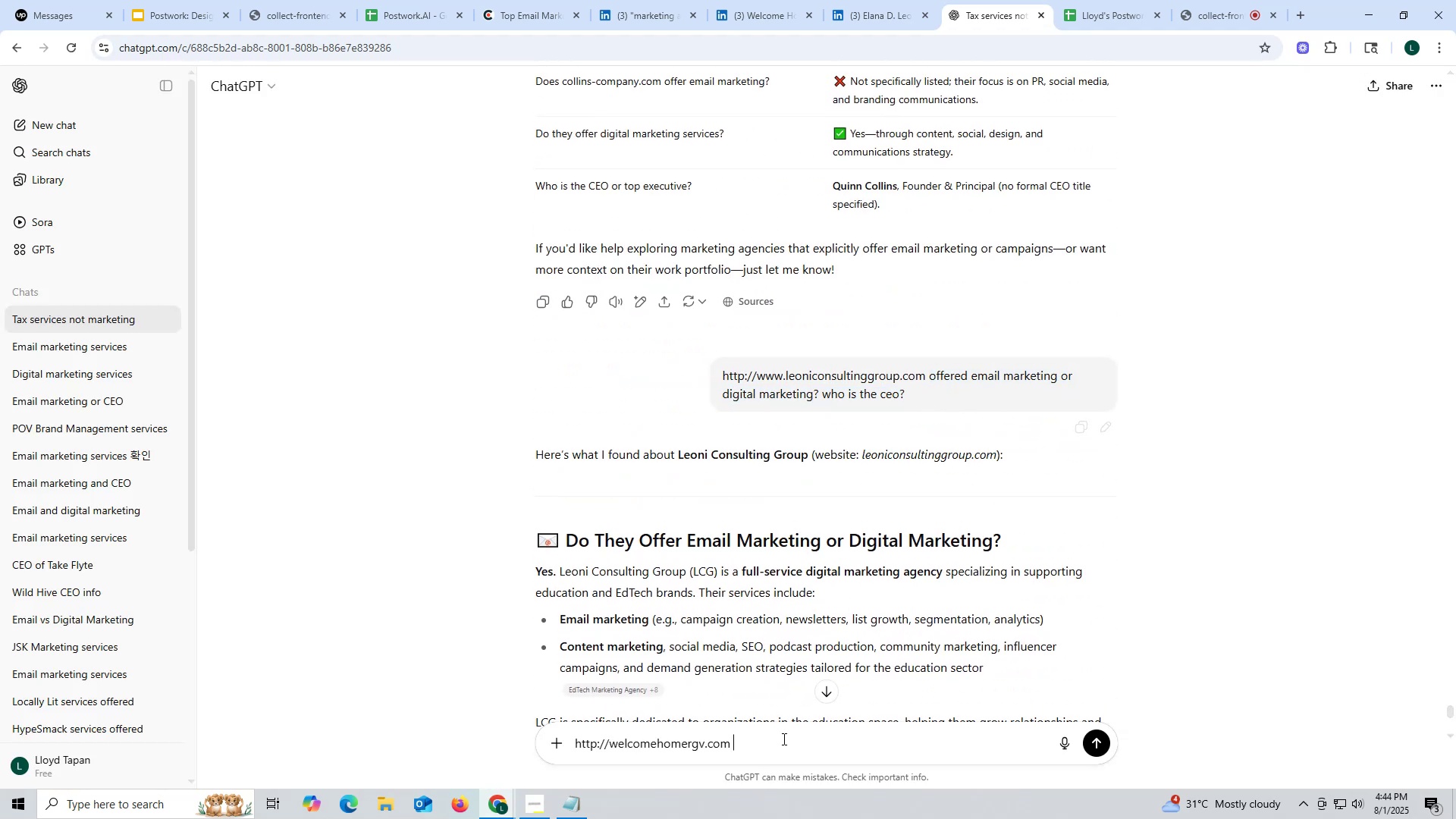 
key(Control+V)
 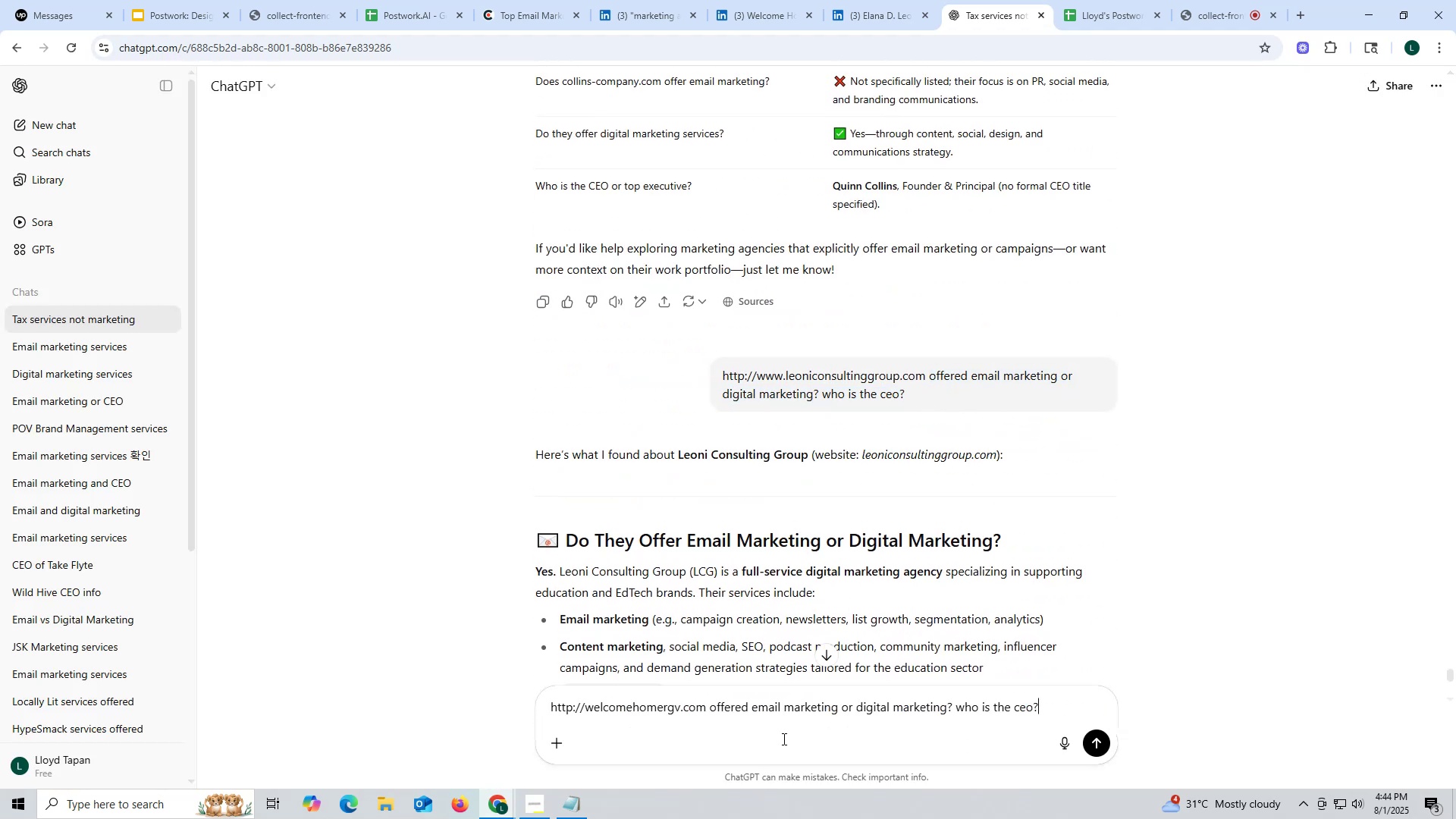 
key(Enter)
 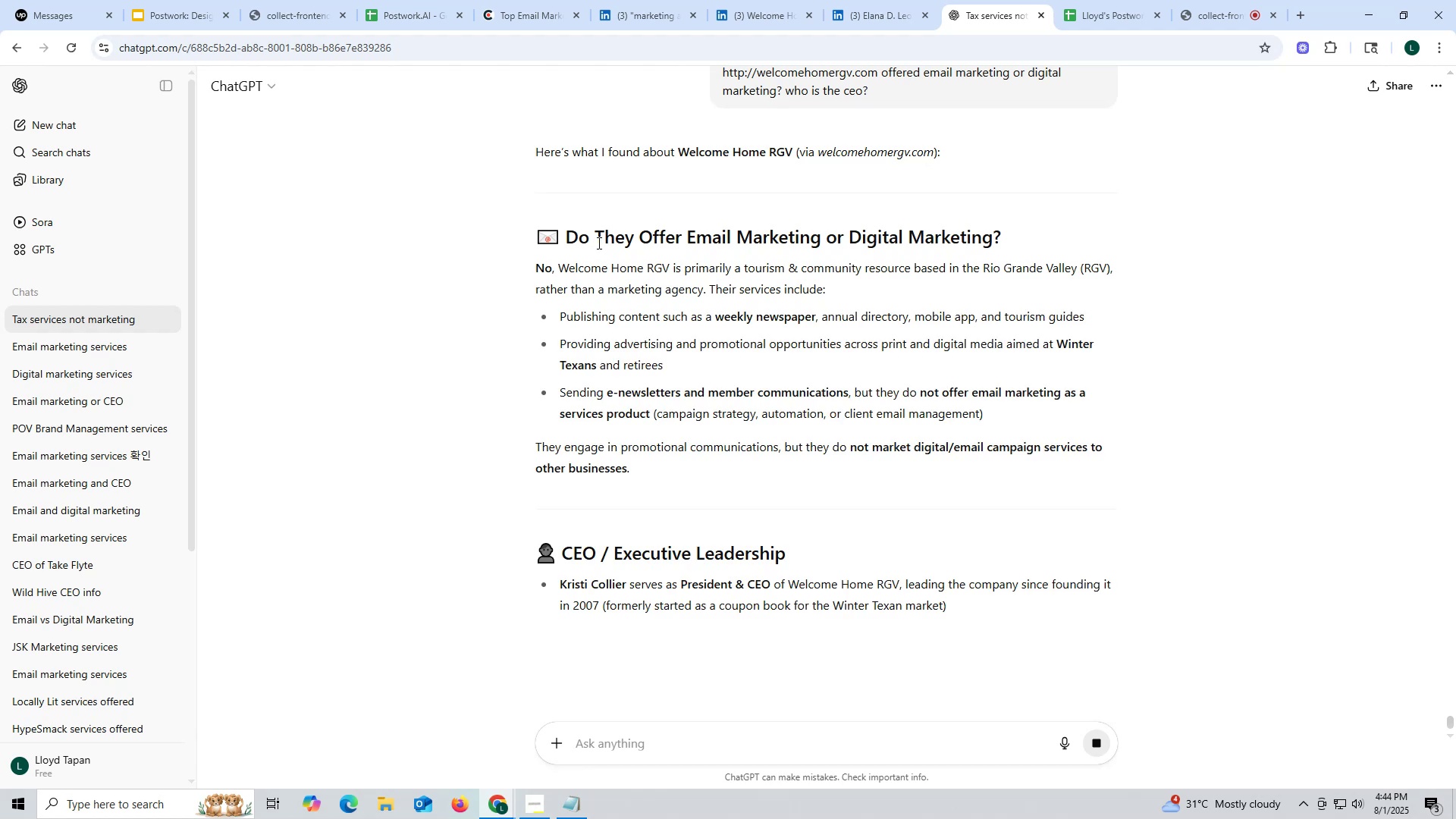 
wait(10.62)
 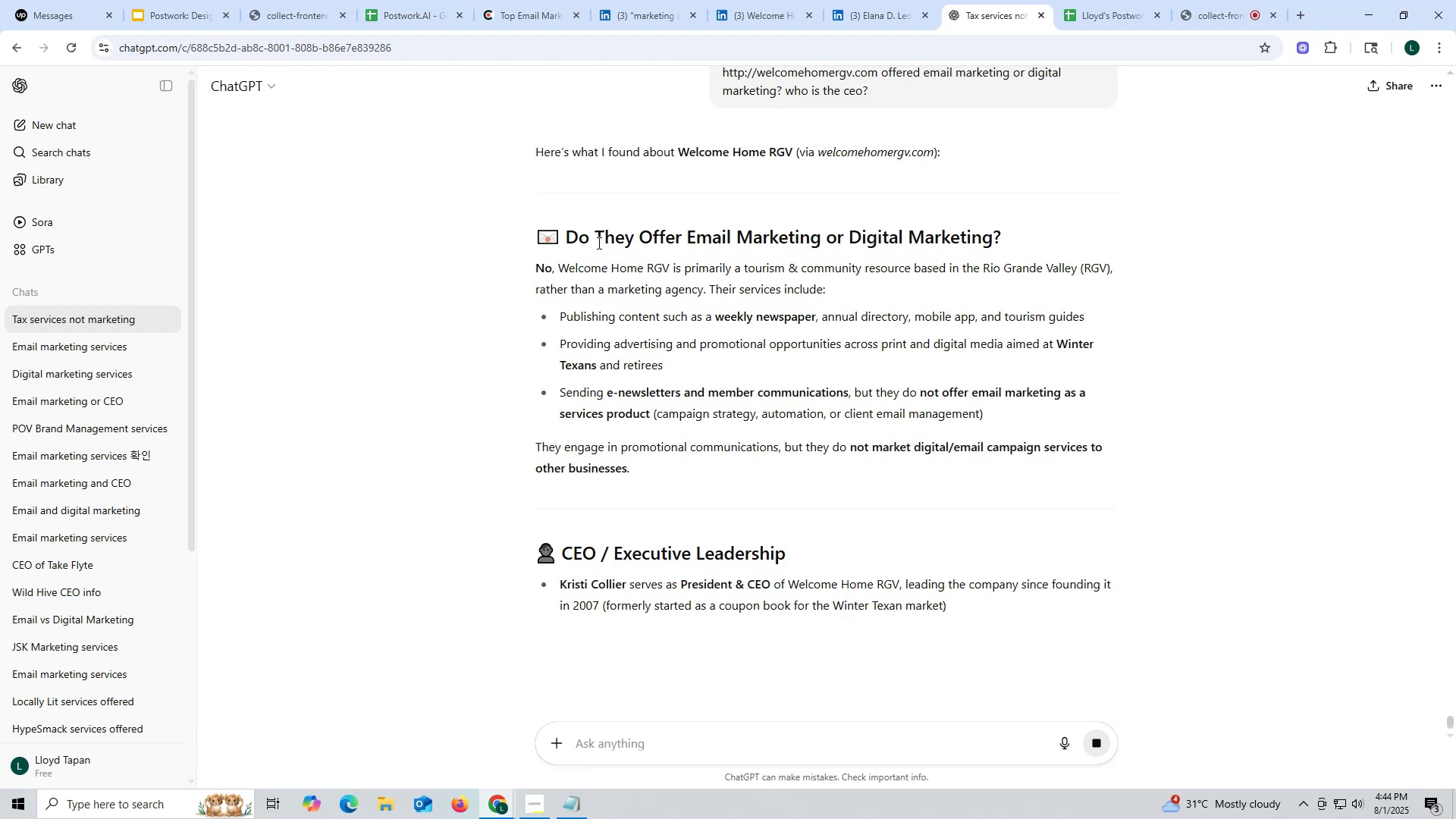 
left_click([754, 5])
 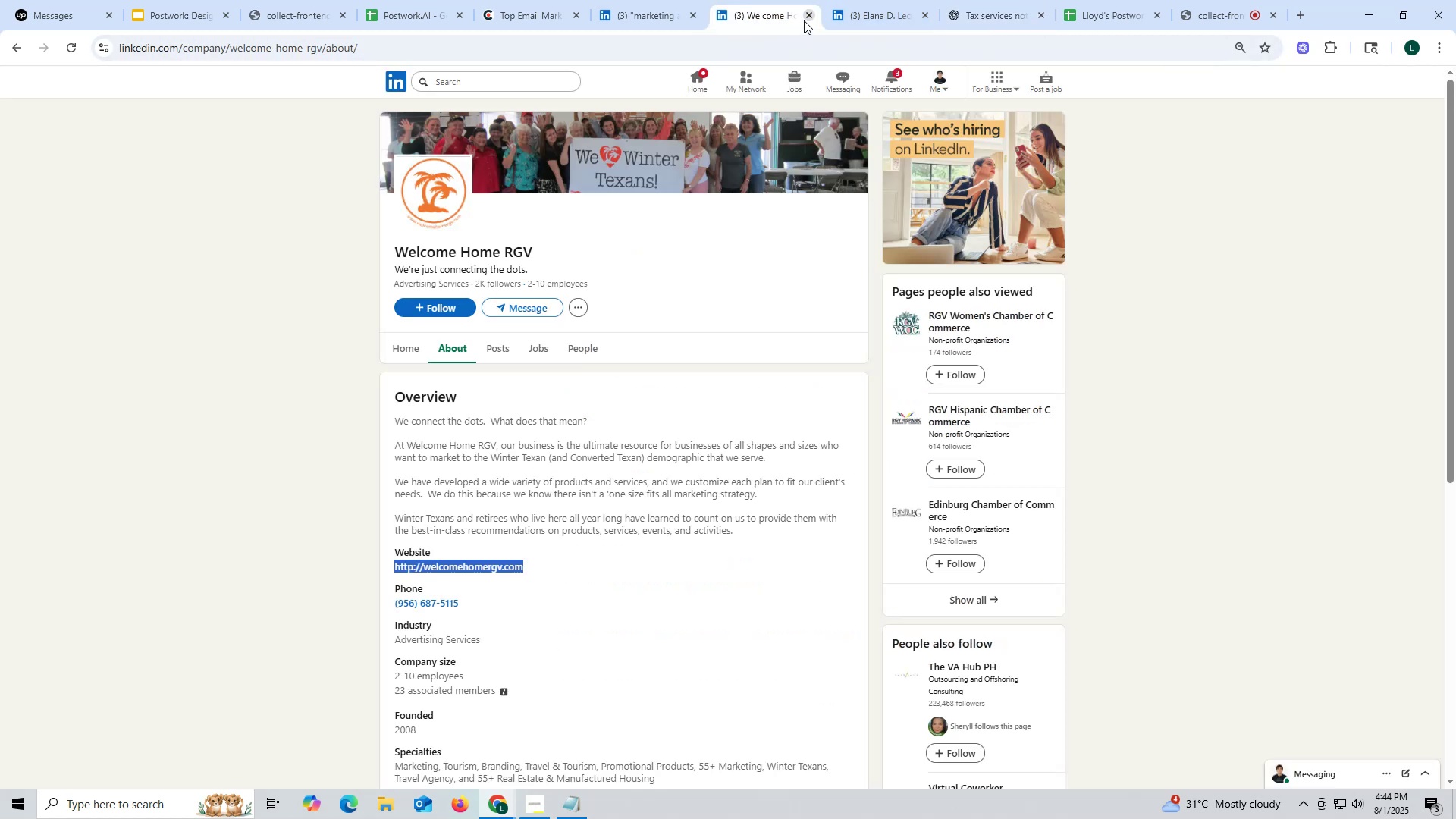 
left_click([811, 14])
 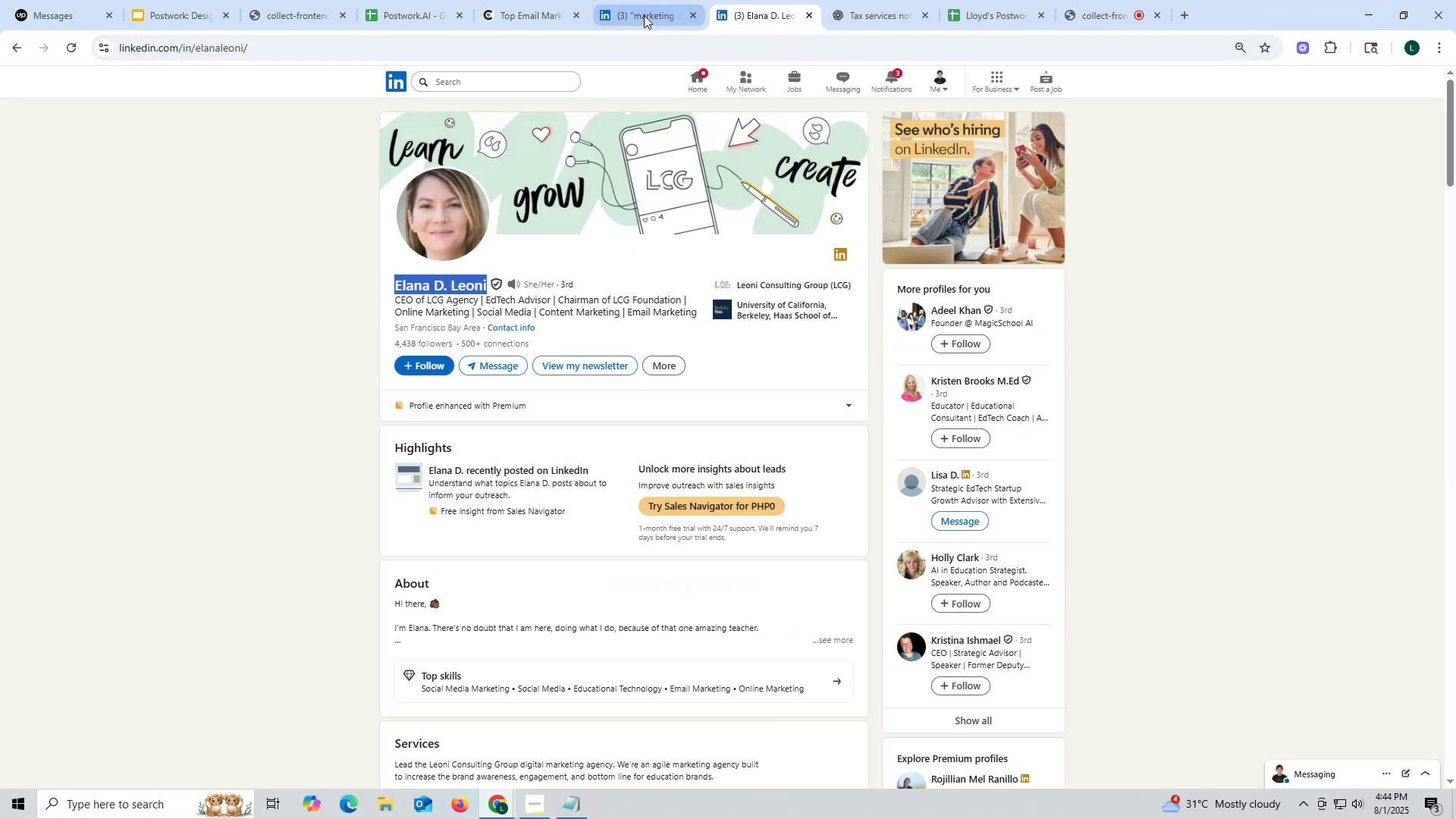 
left_click([644, 15])
 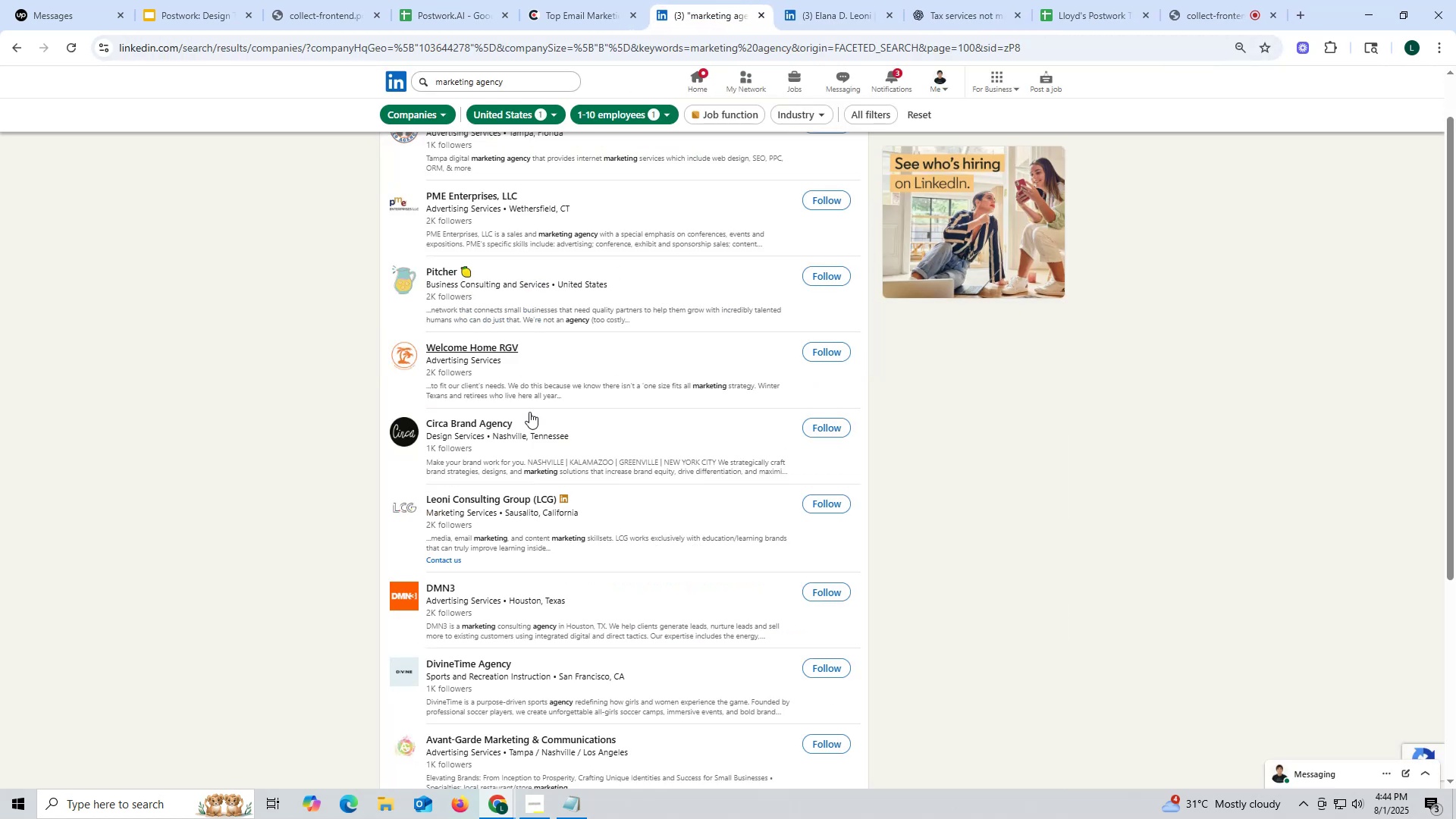 
scroll: coordinate [463, 431], scroll_direction: up, amount: 2.0
 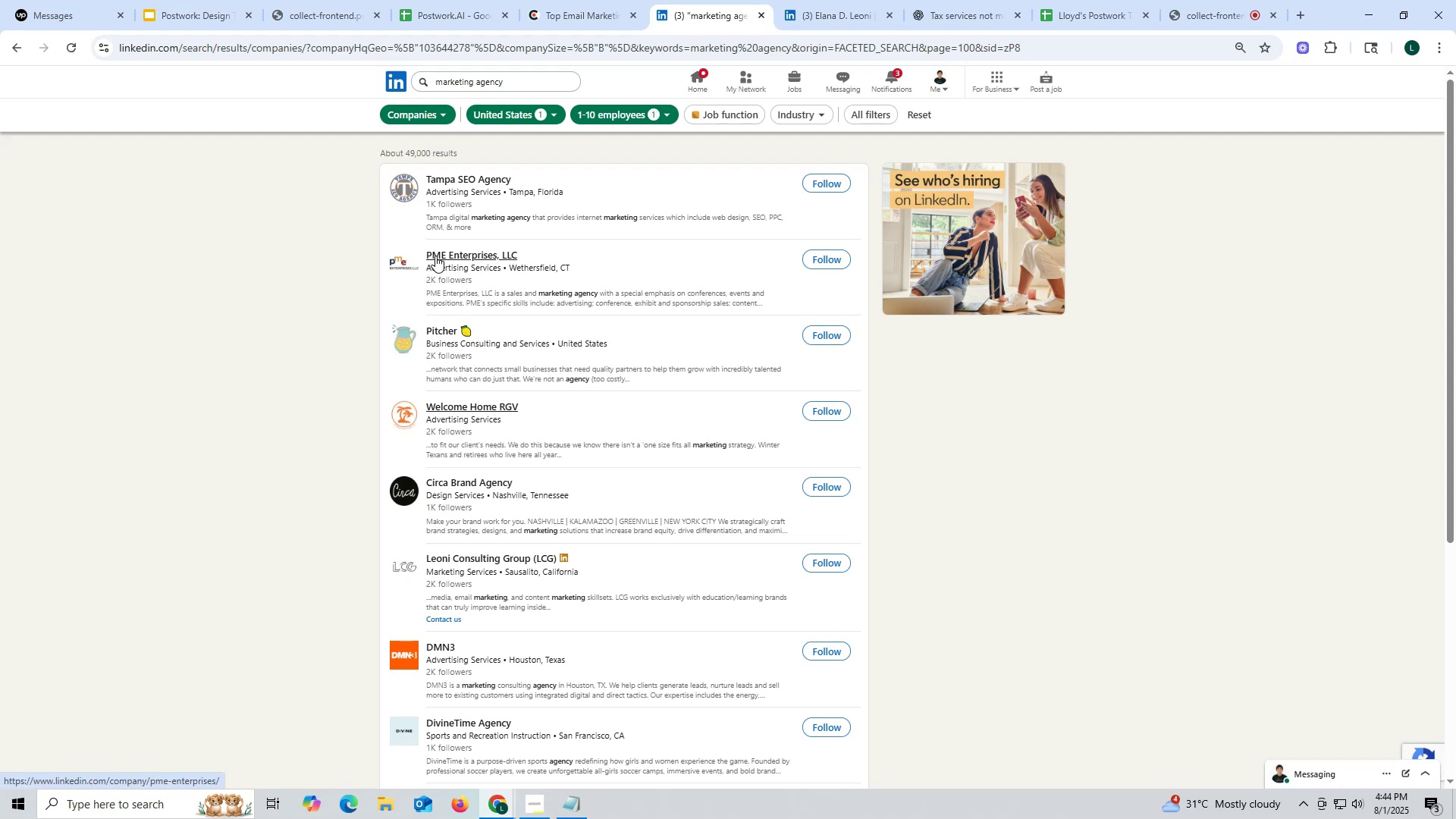 
left_click([478, 278])
 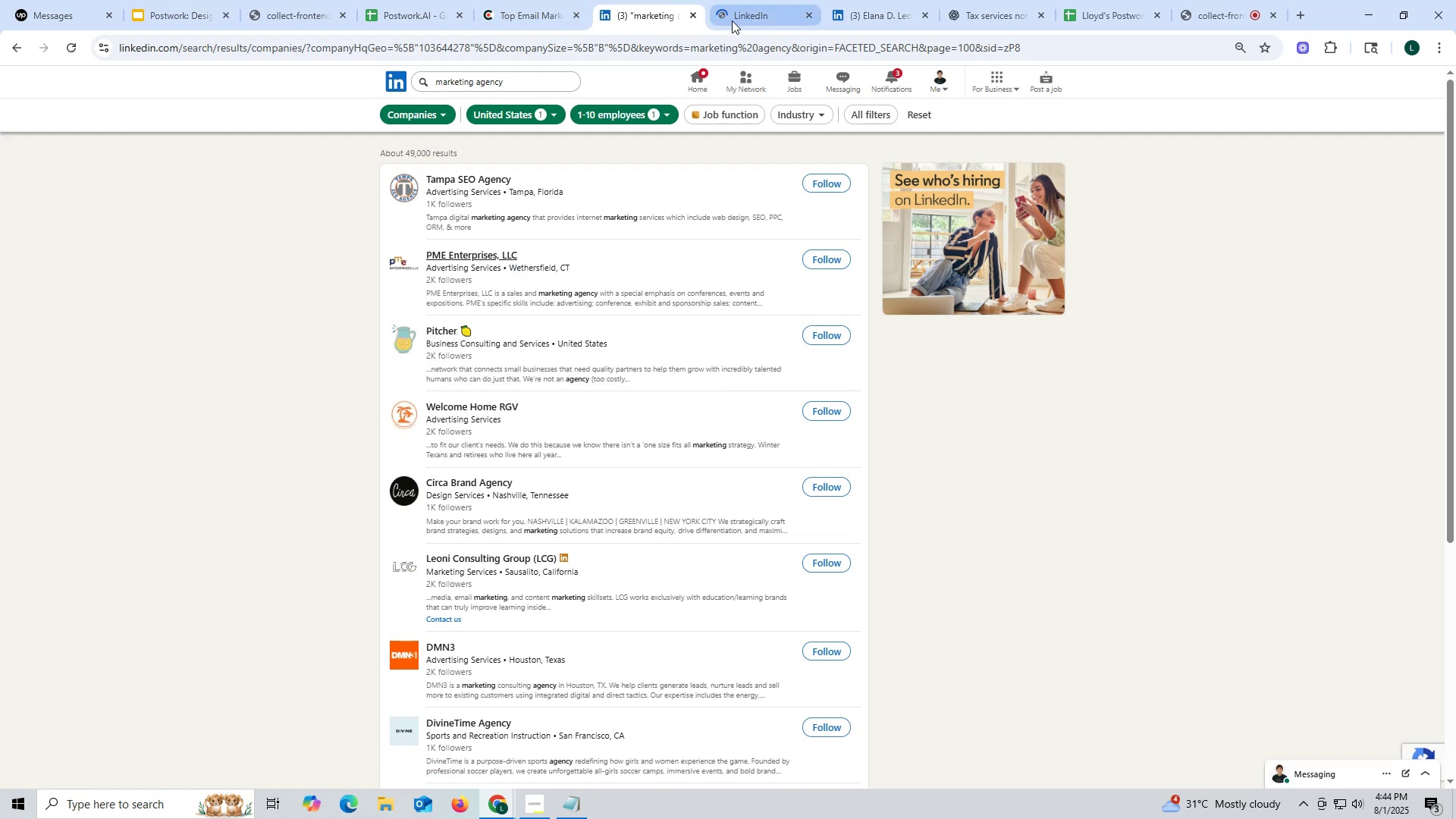 
left_click([756, 16])
 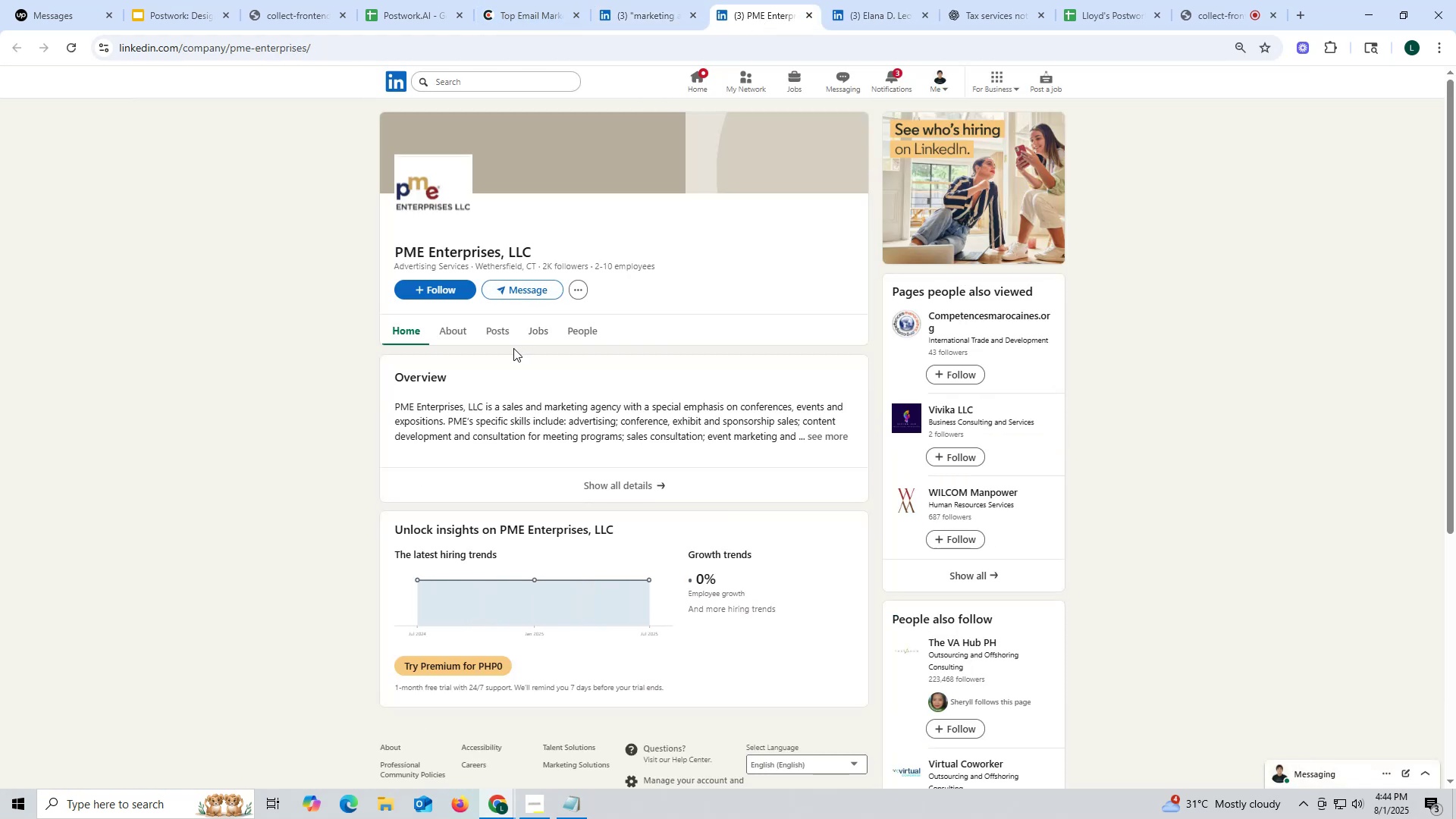 
left_click([500, 331])
 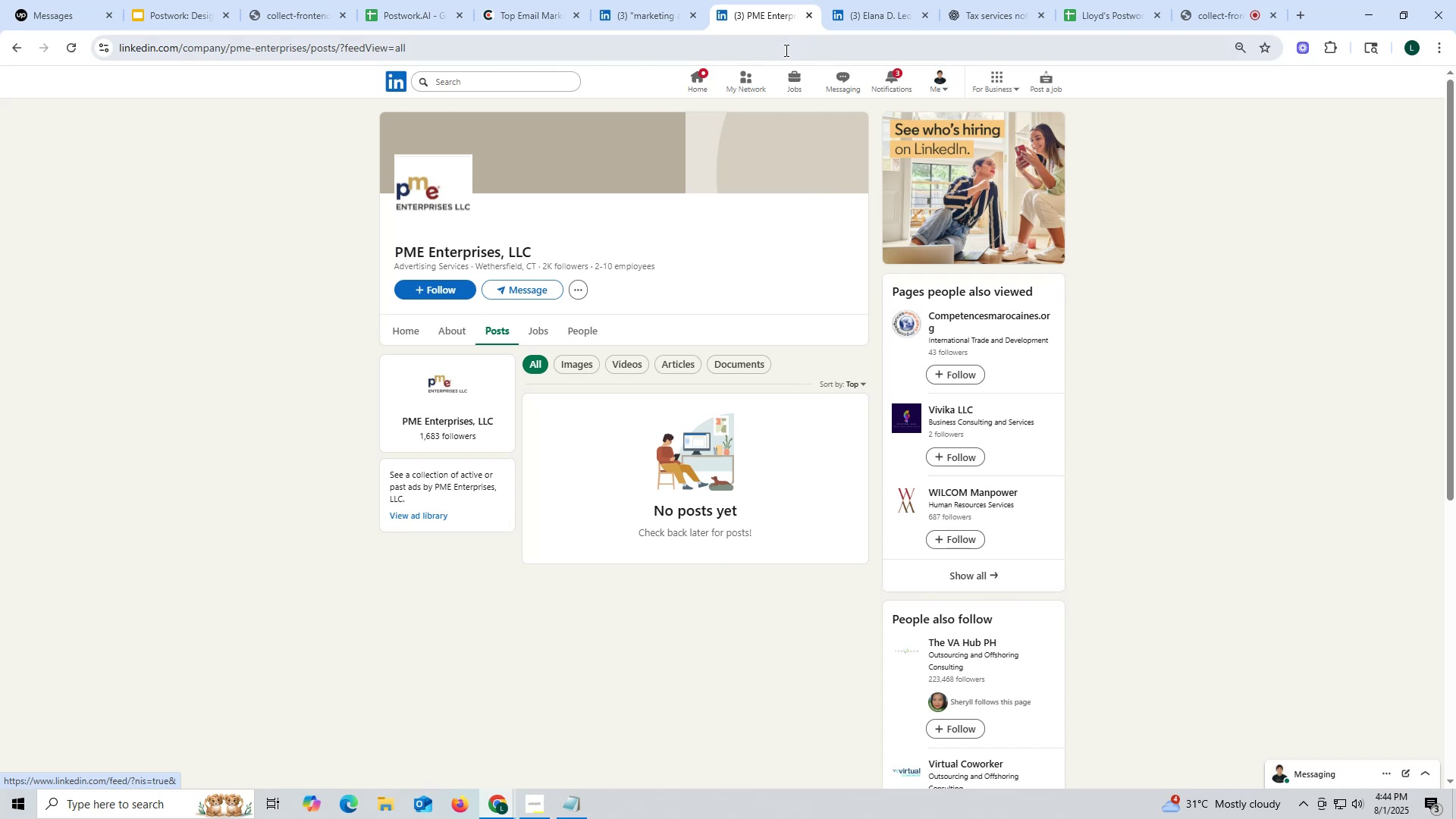 
left_click([809, 12])
 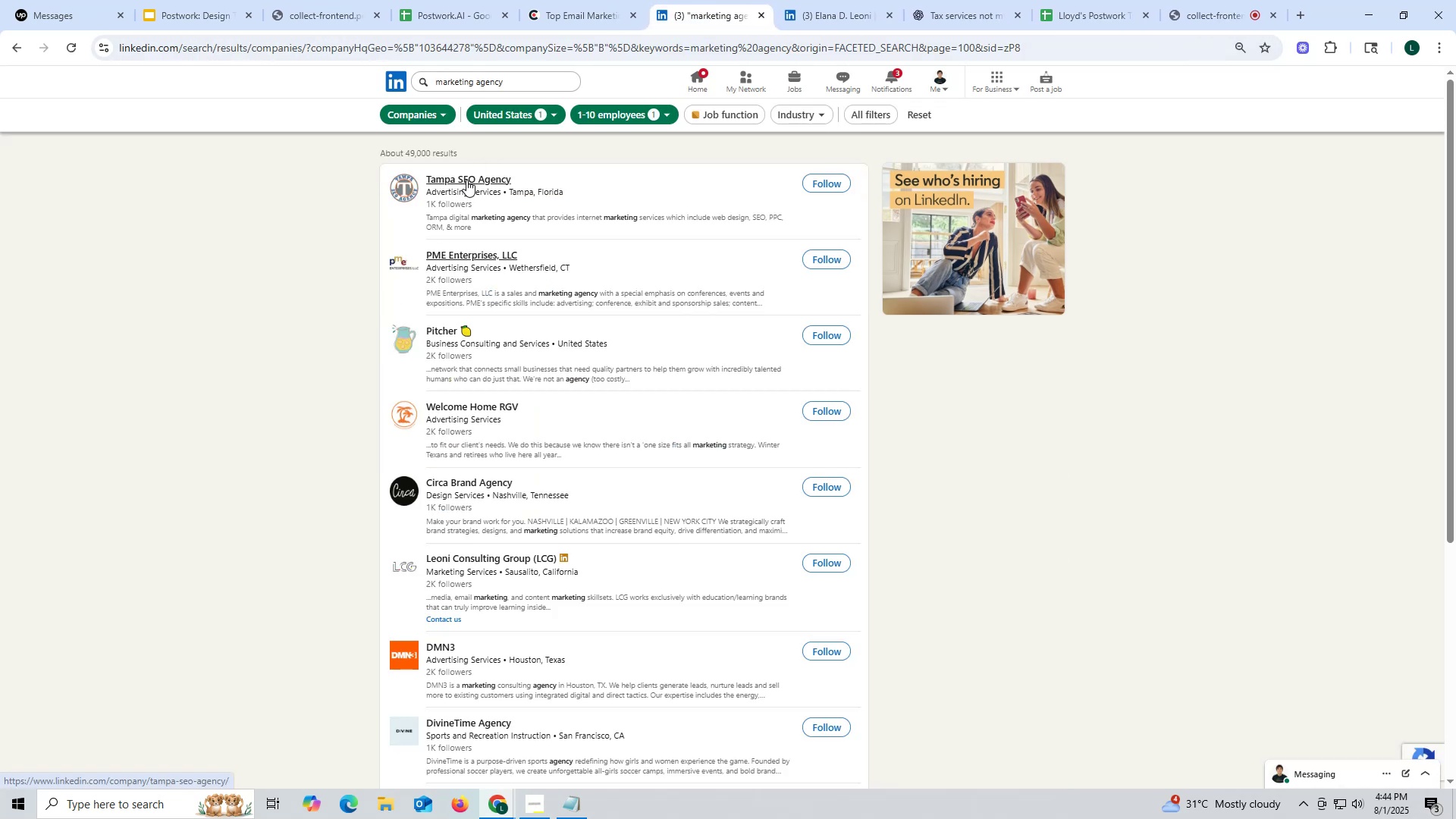 
right_click([466, 180])
 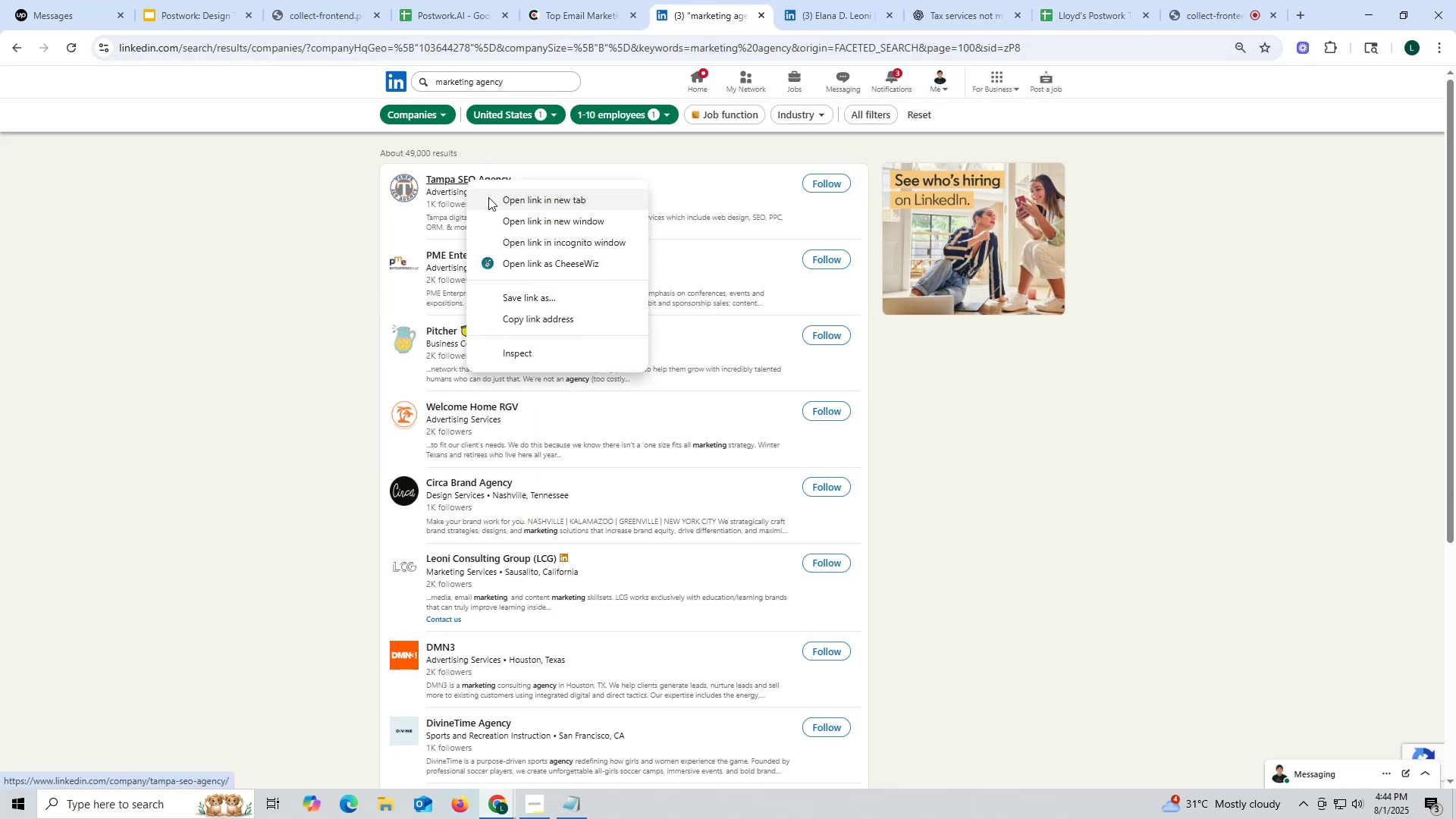 
left_click([488, 197])
 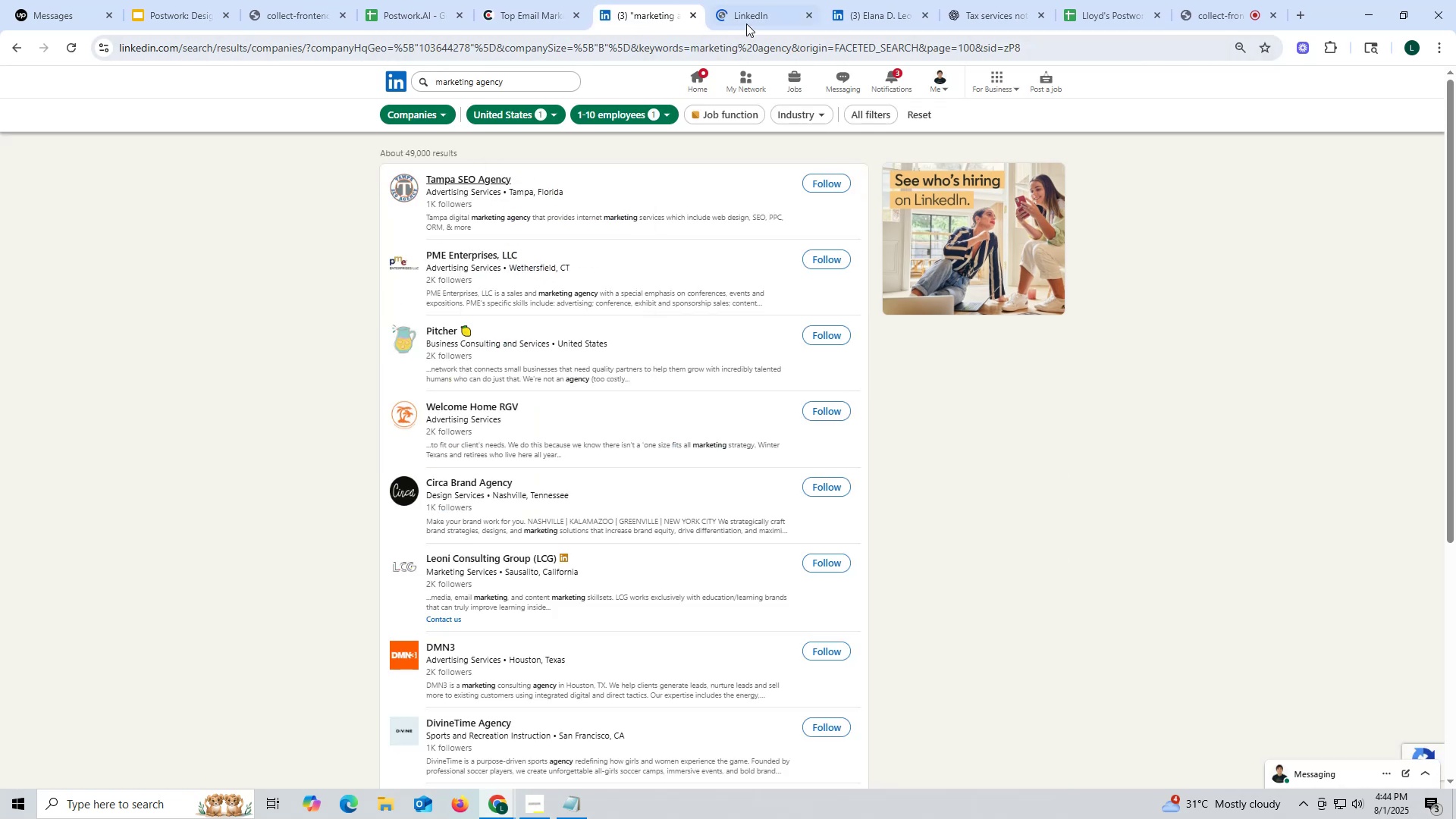 
left_click([748, 20])
 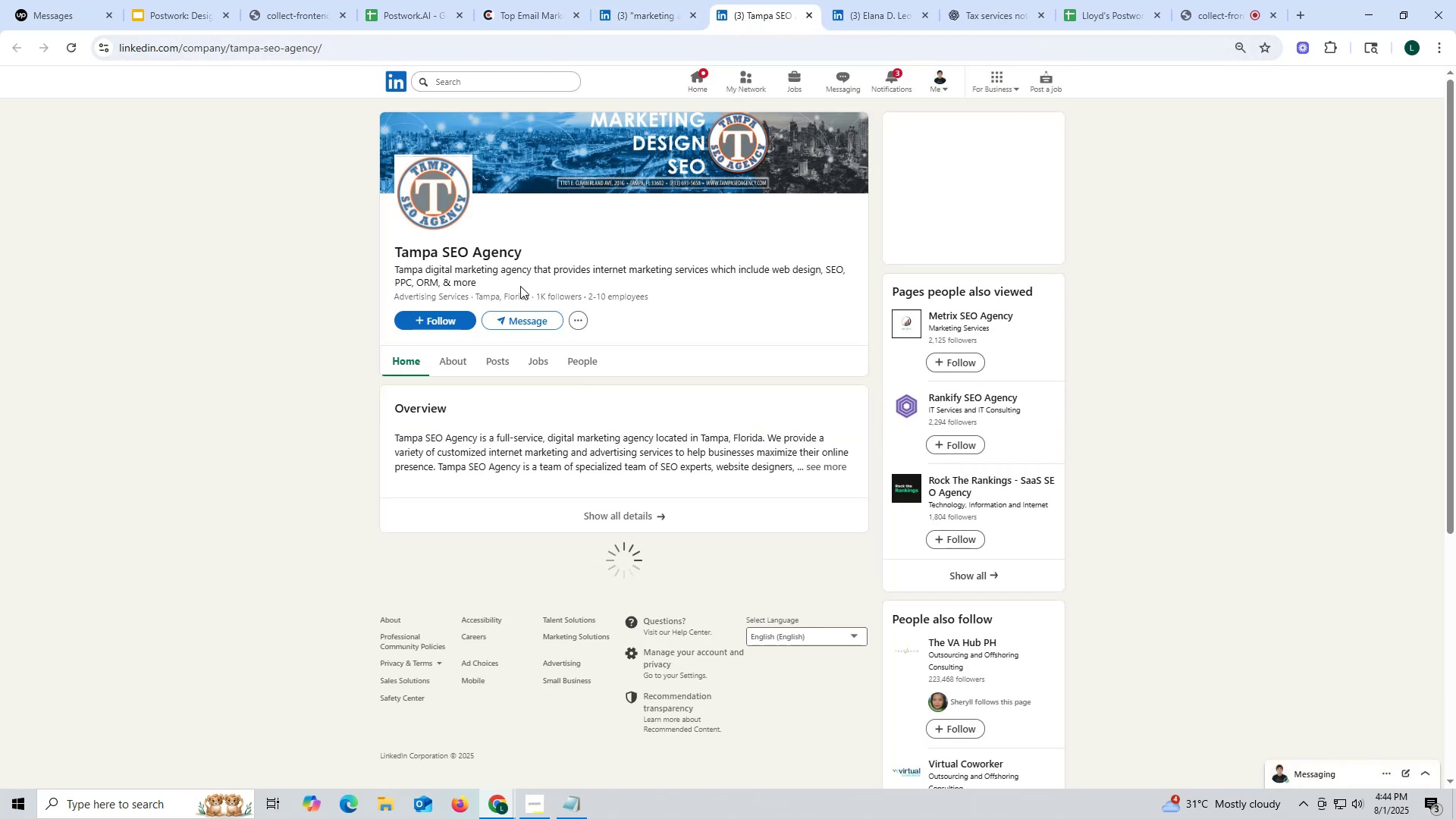 
left_click([499, 367])
 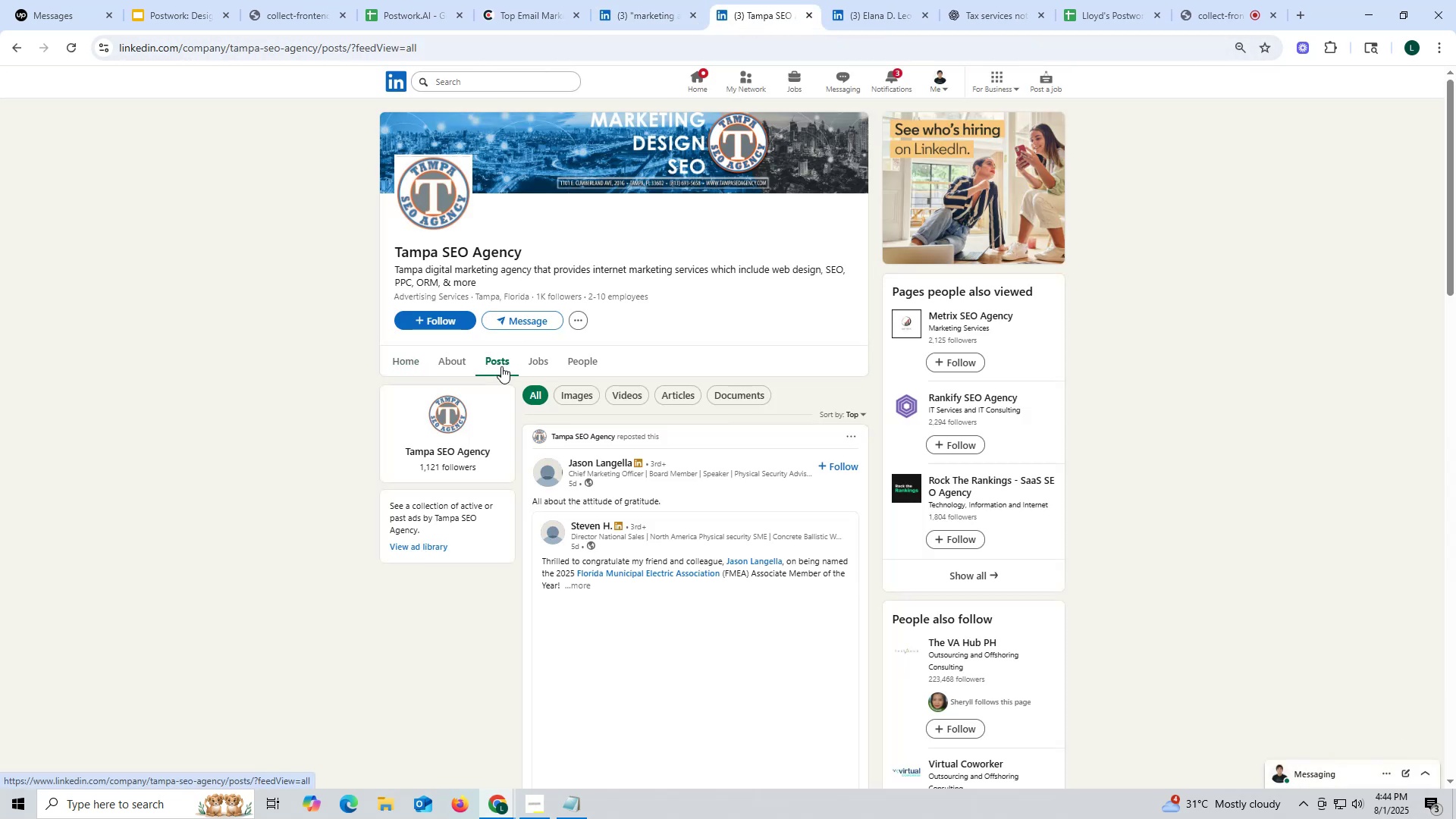 
left_click([438, 362])
 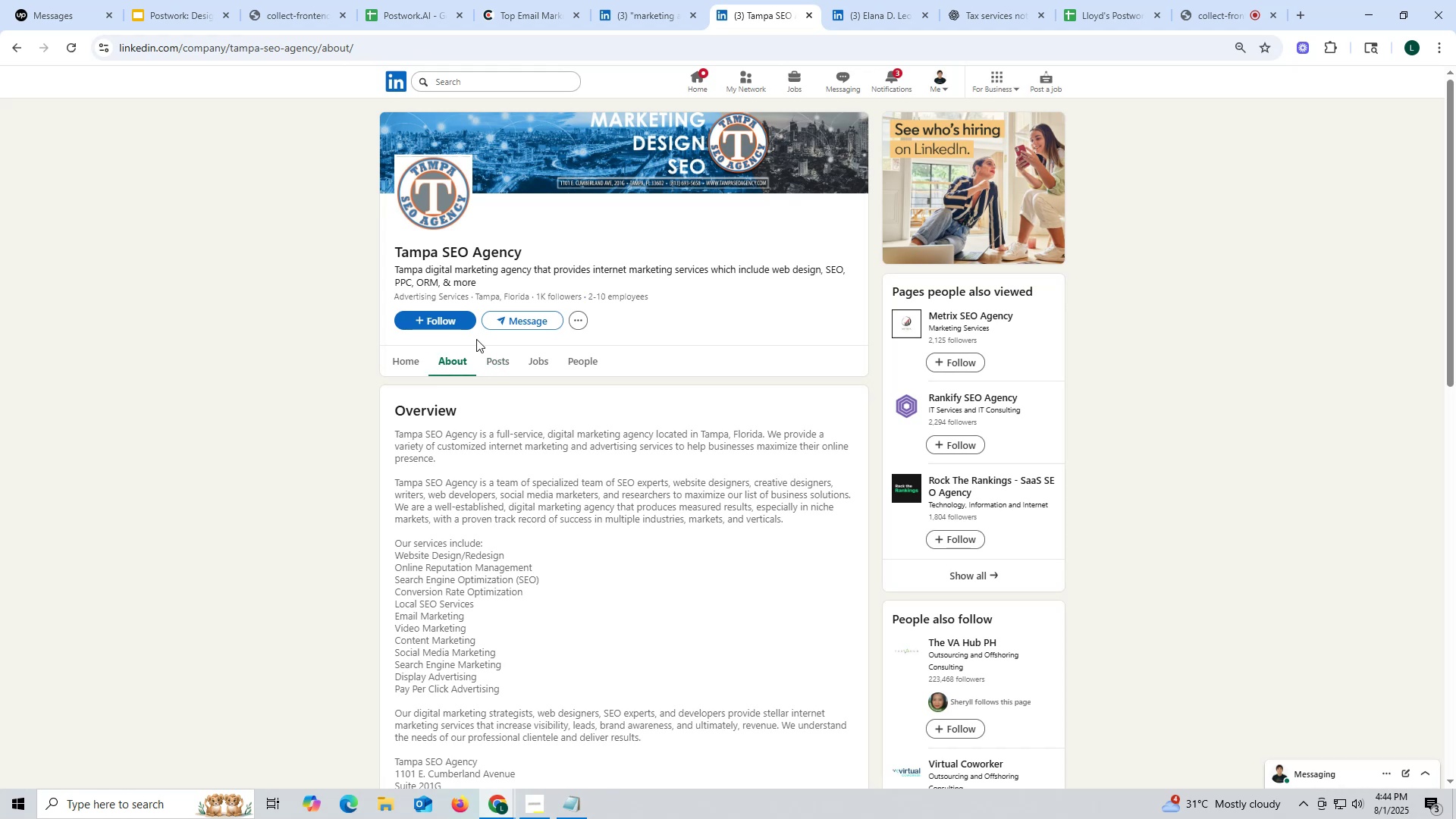 
scroll: coordinate [450, 380], scroll_direction: down, amount: 6.0
 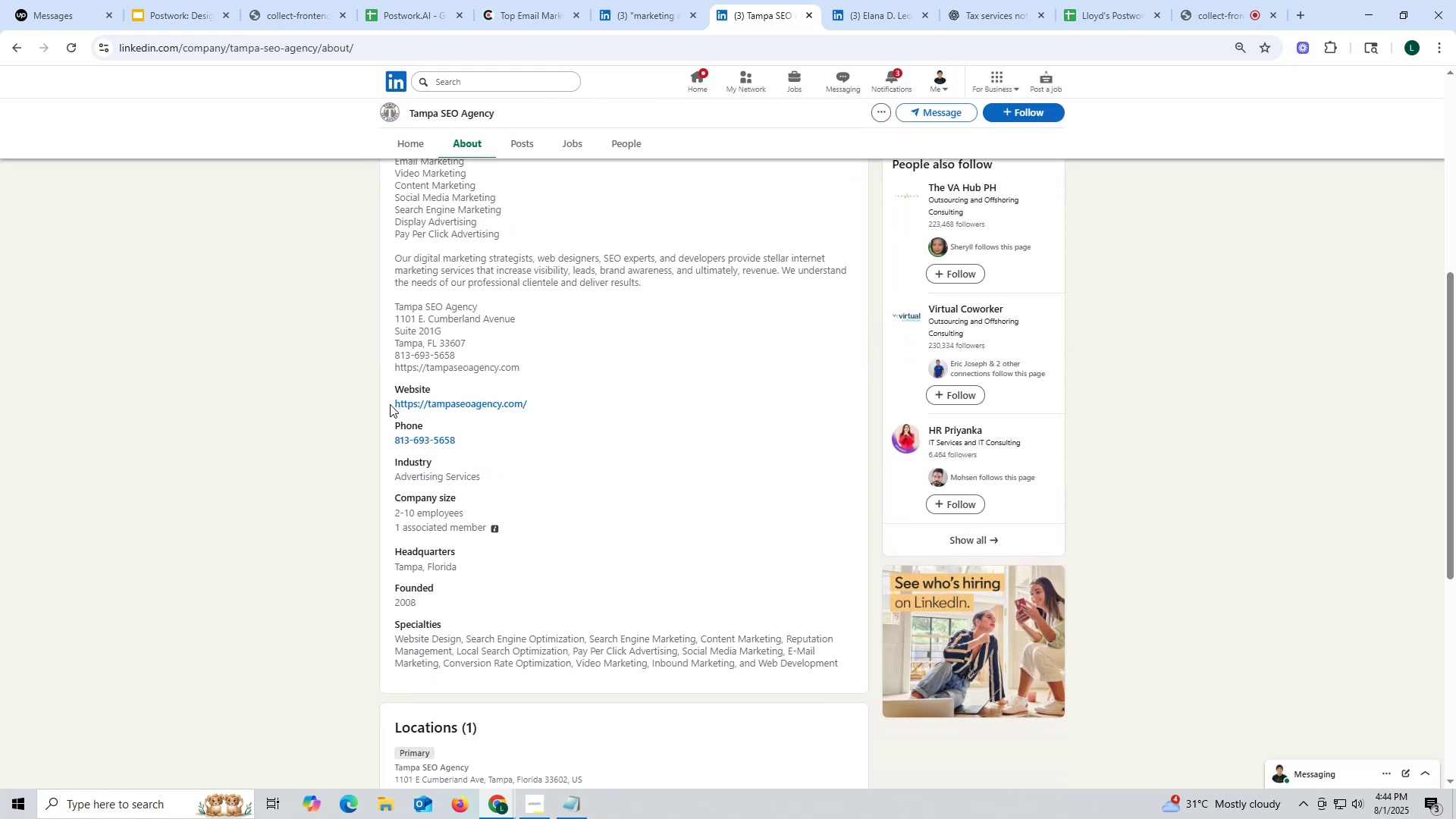 
left_click_drag(start_coordinate=[388, 403], to_coordinate=[580, 403])
 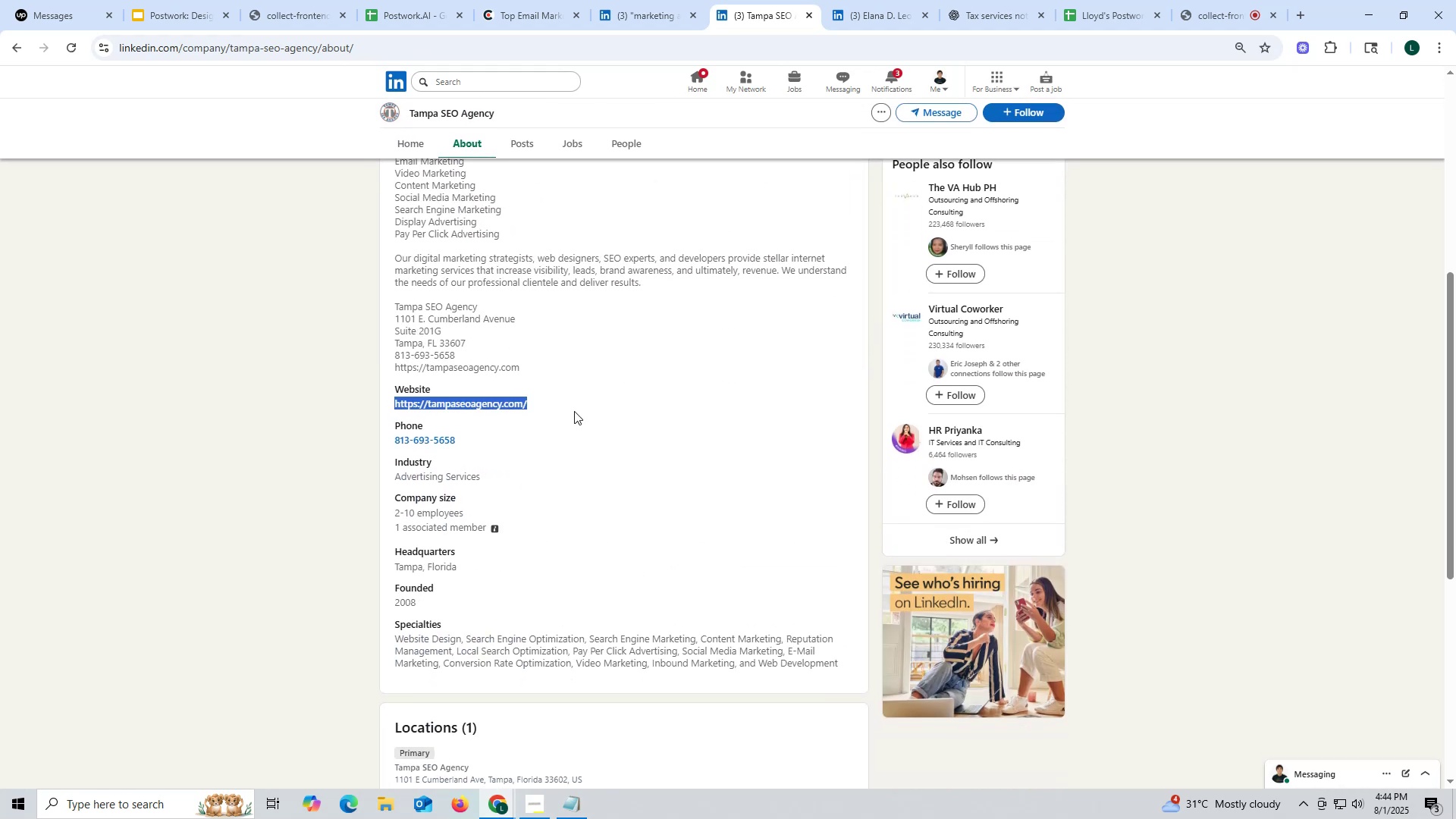 
key(Control+ControlLeft)
 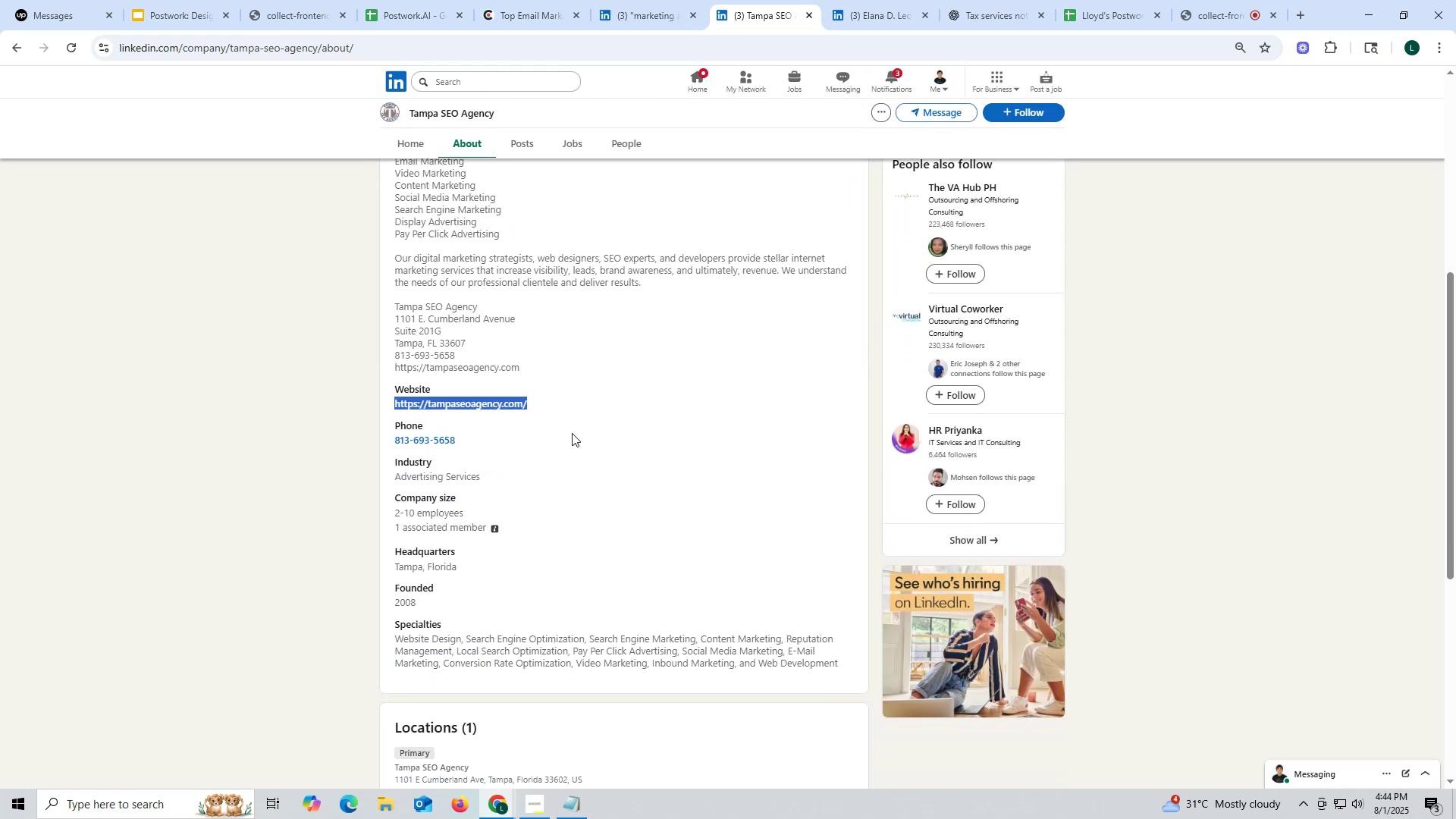 
key(Control+C)
 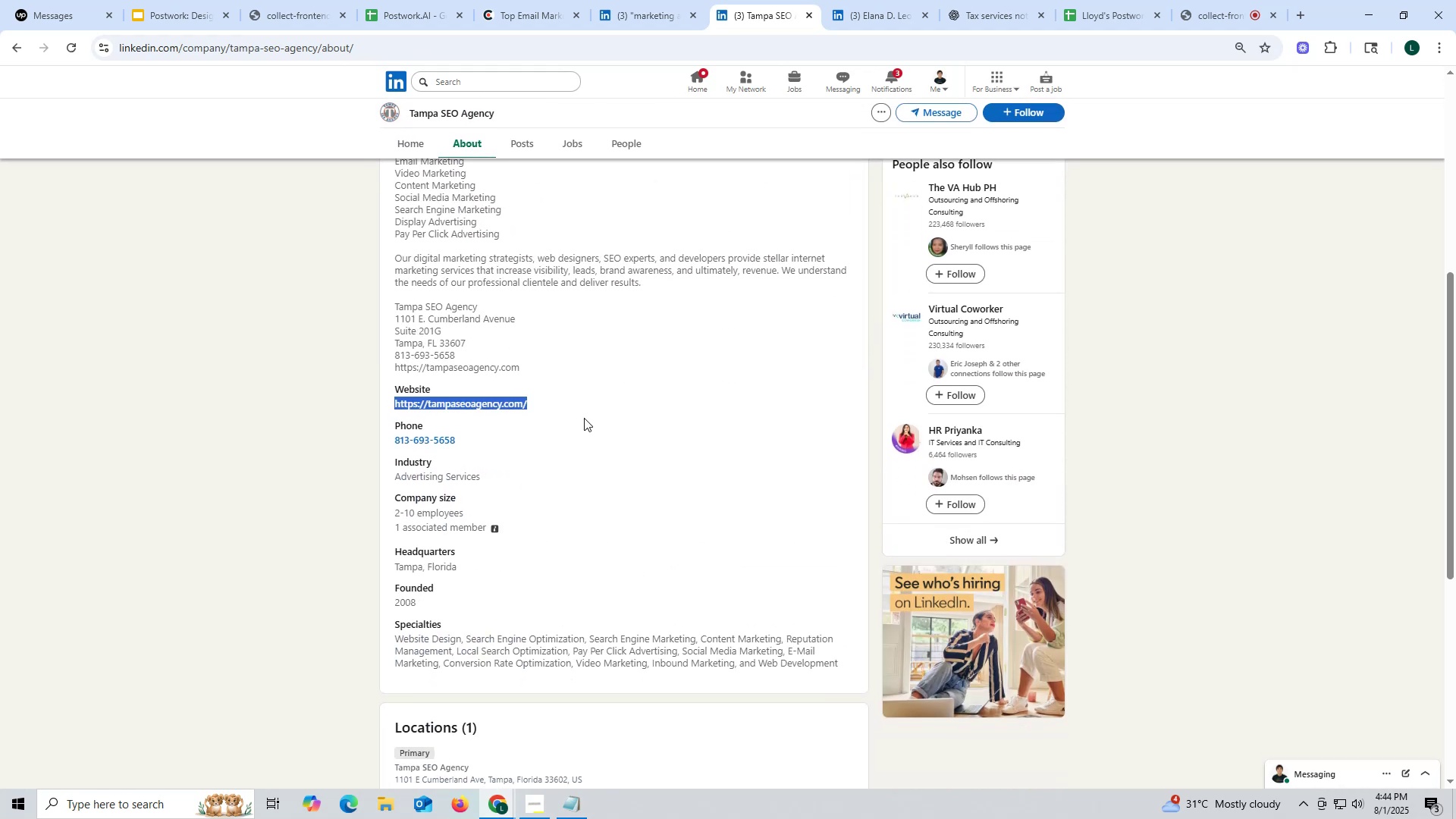 
key(Control+ControlLeft)
 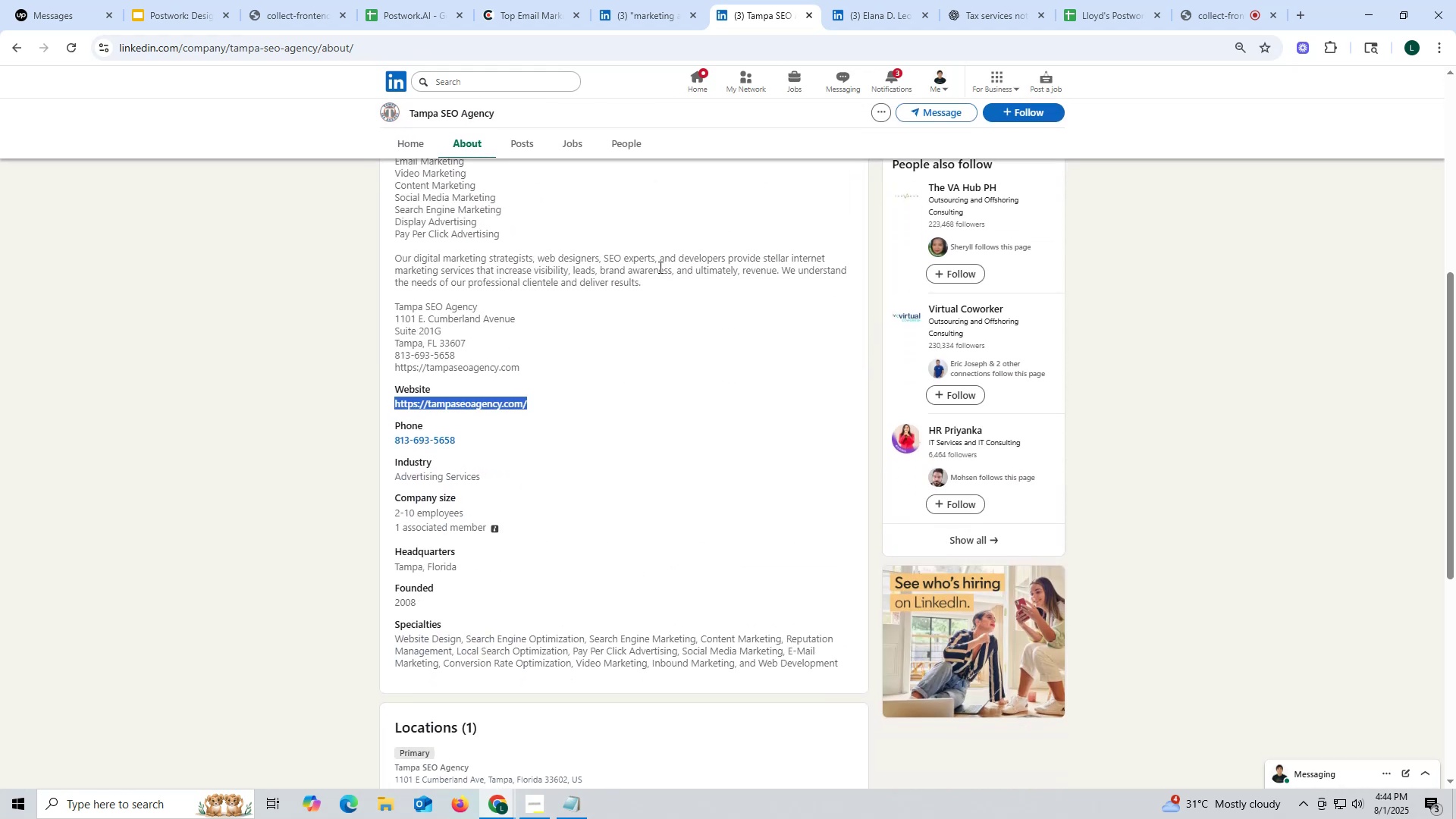 
key(Control+C)
 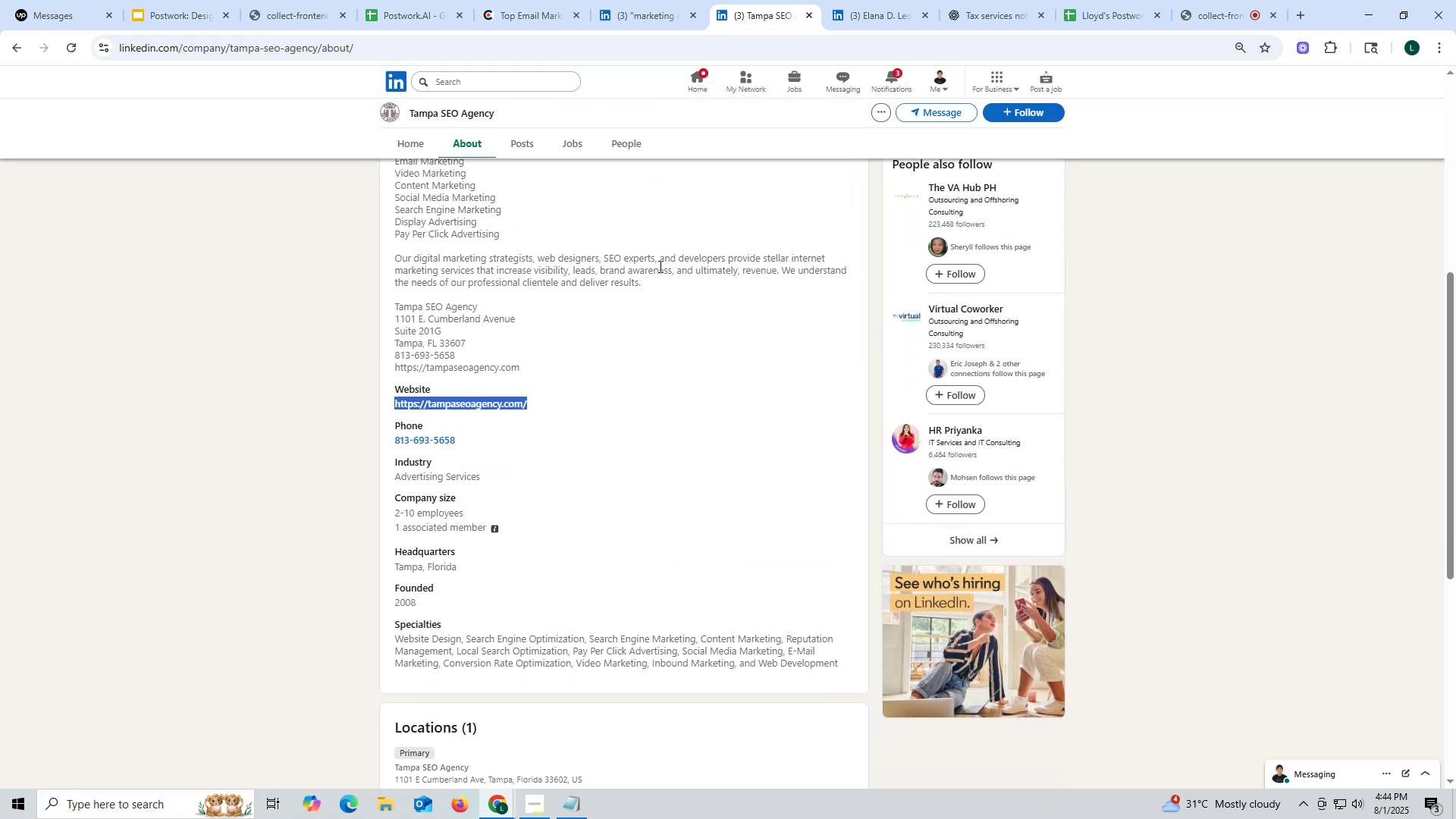 
key(Control+ControlLeft)
 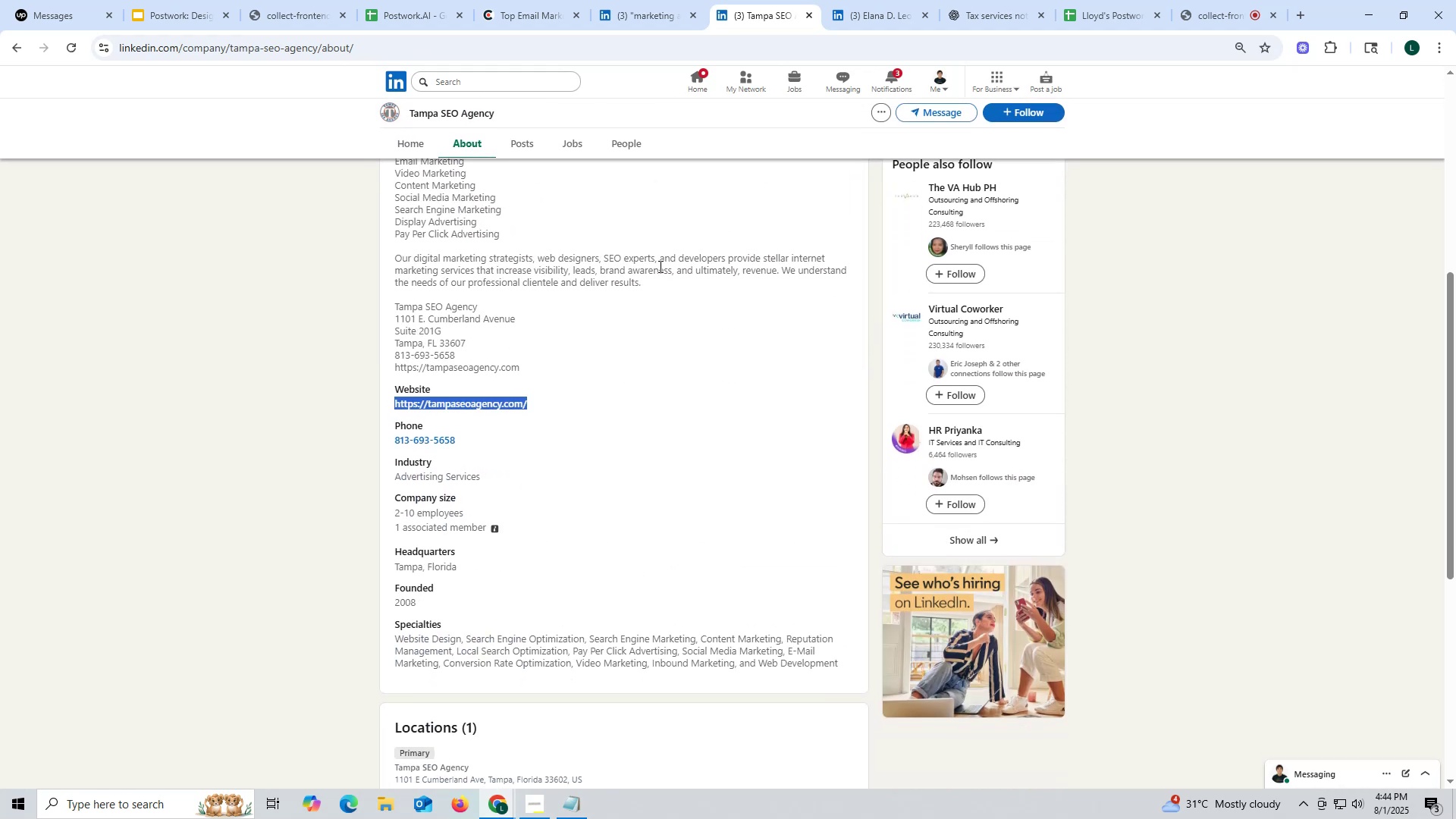 
key(Control+C)
 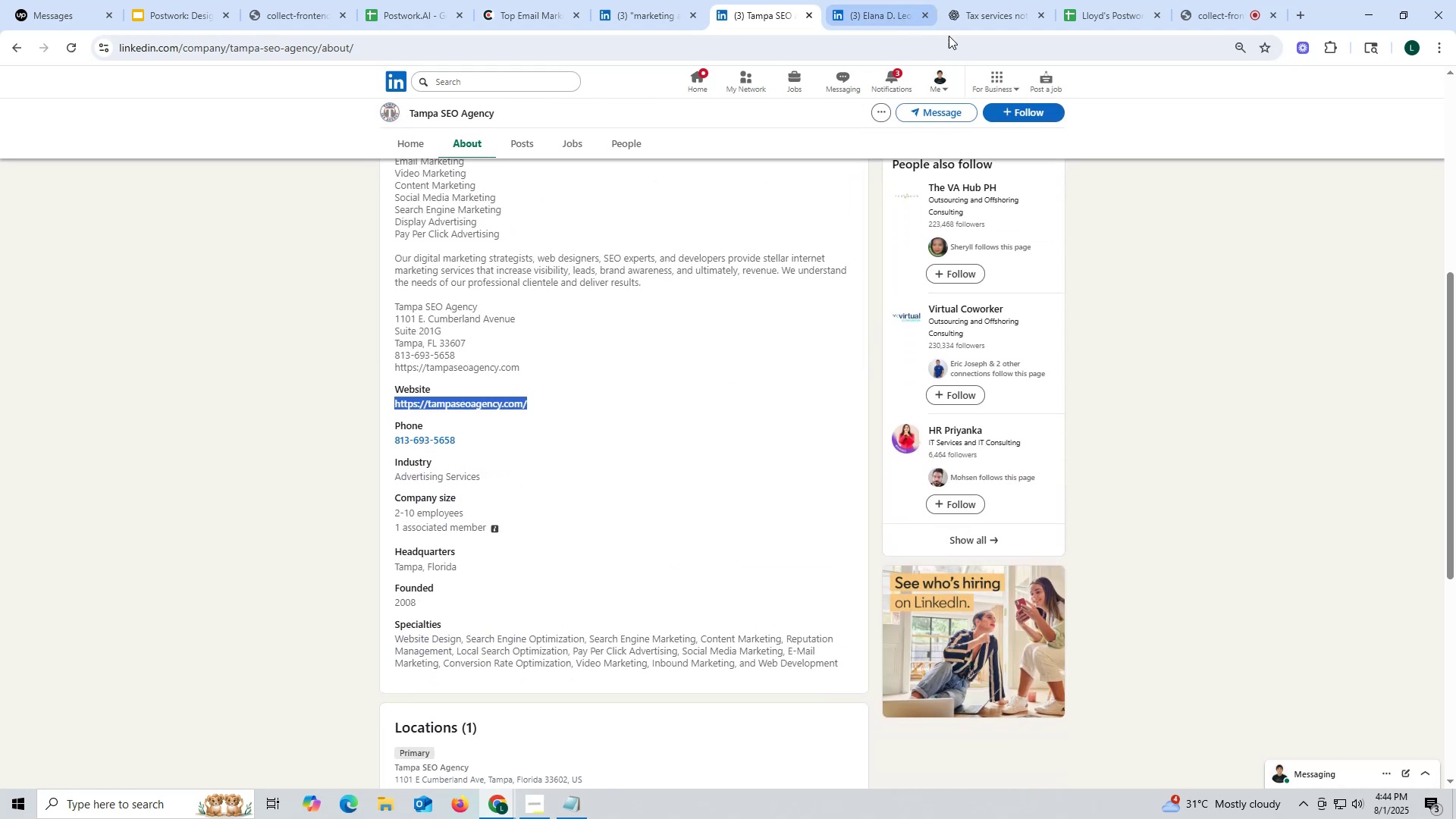 
left_click([976, 20])
 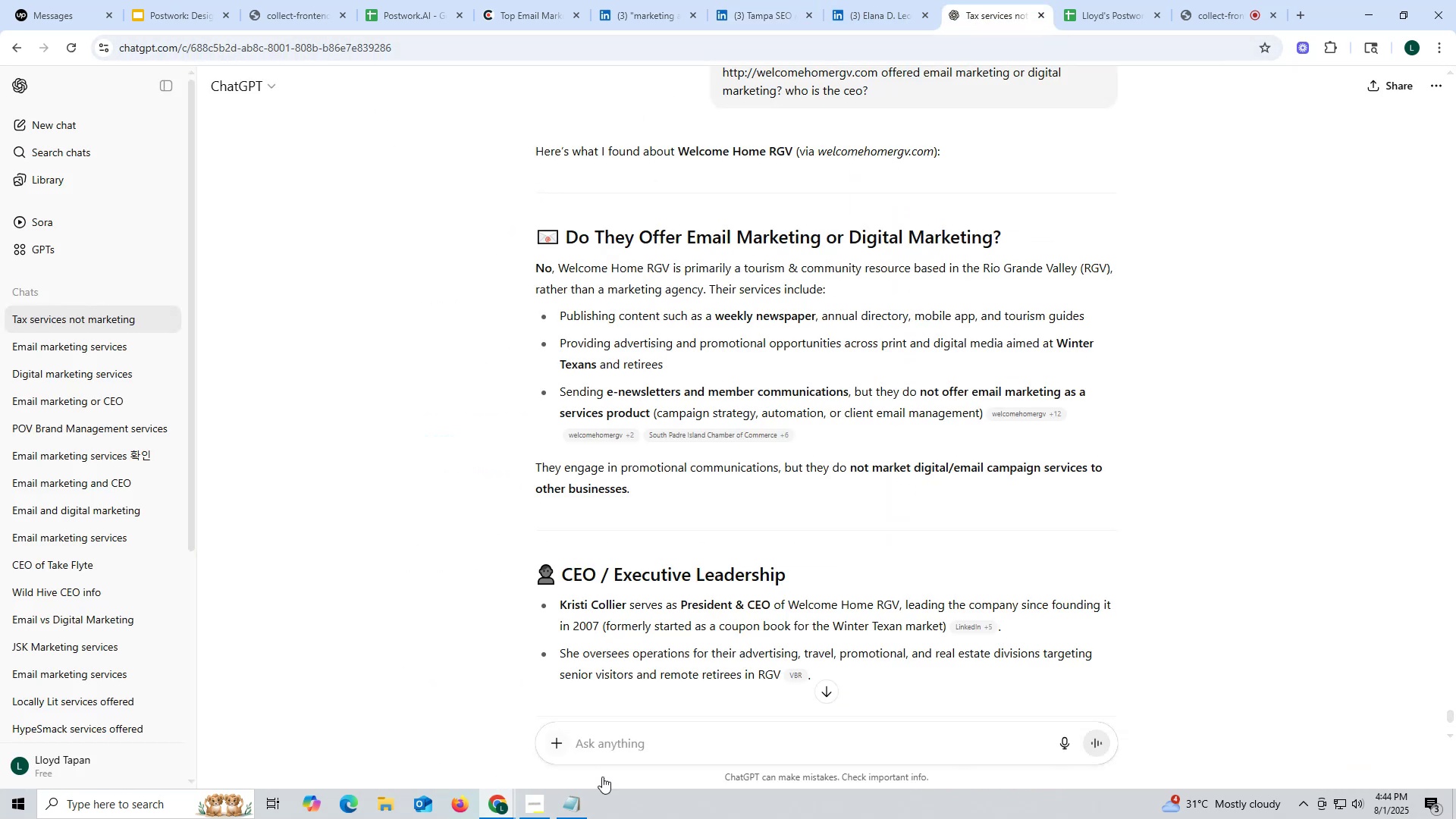 
key(Control+ControlLeft)
 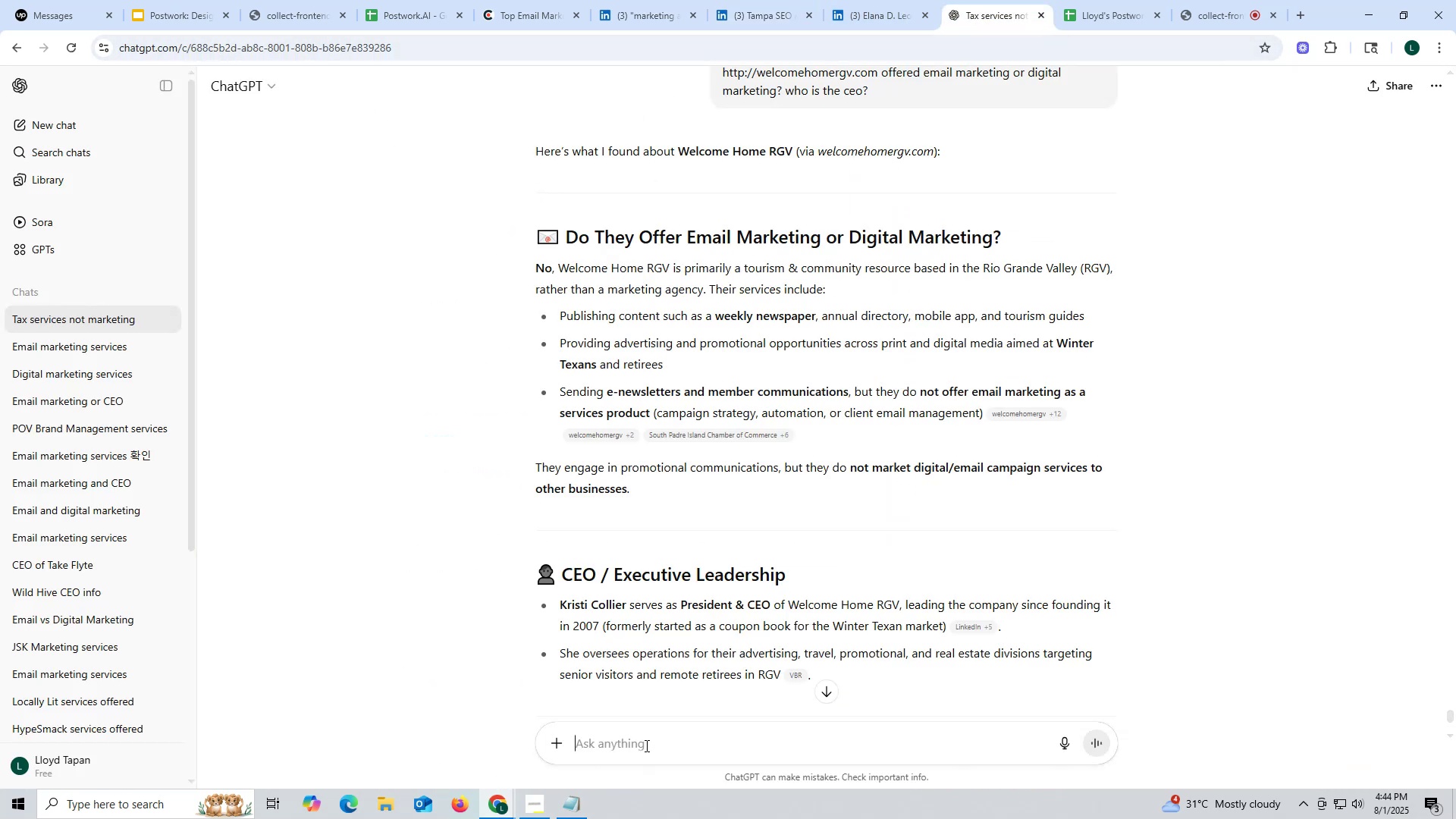 
key(Control+V)
 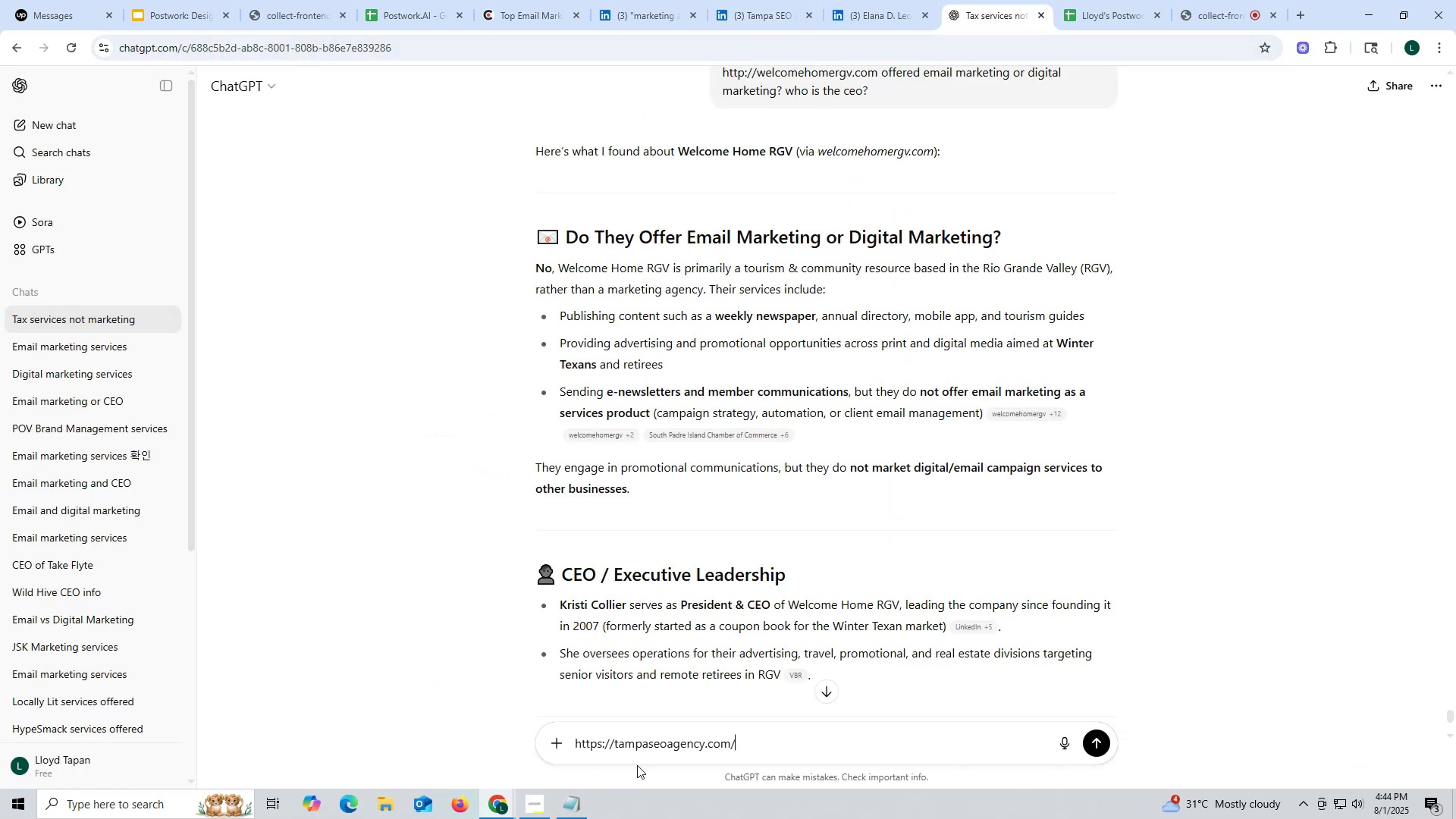 
key(Space)
 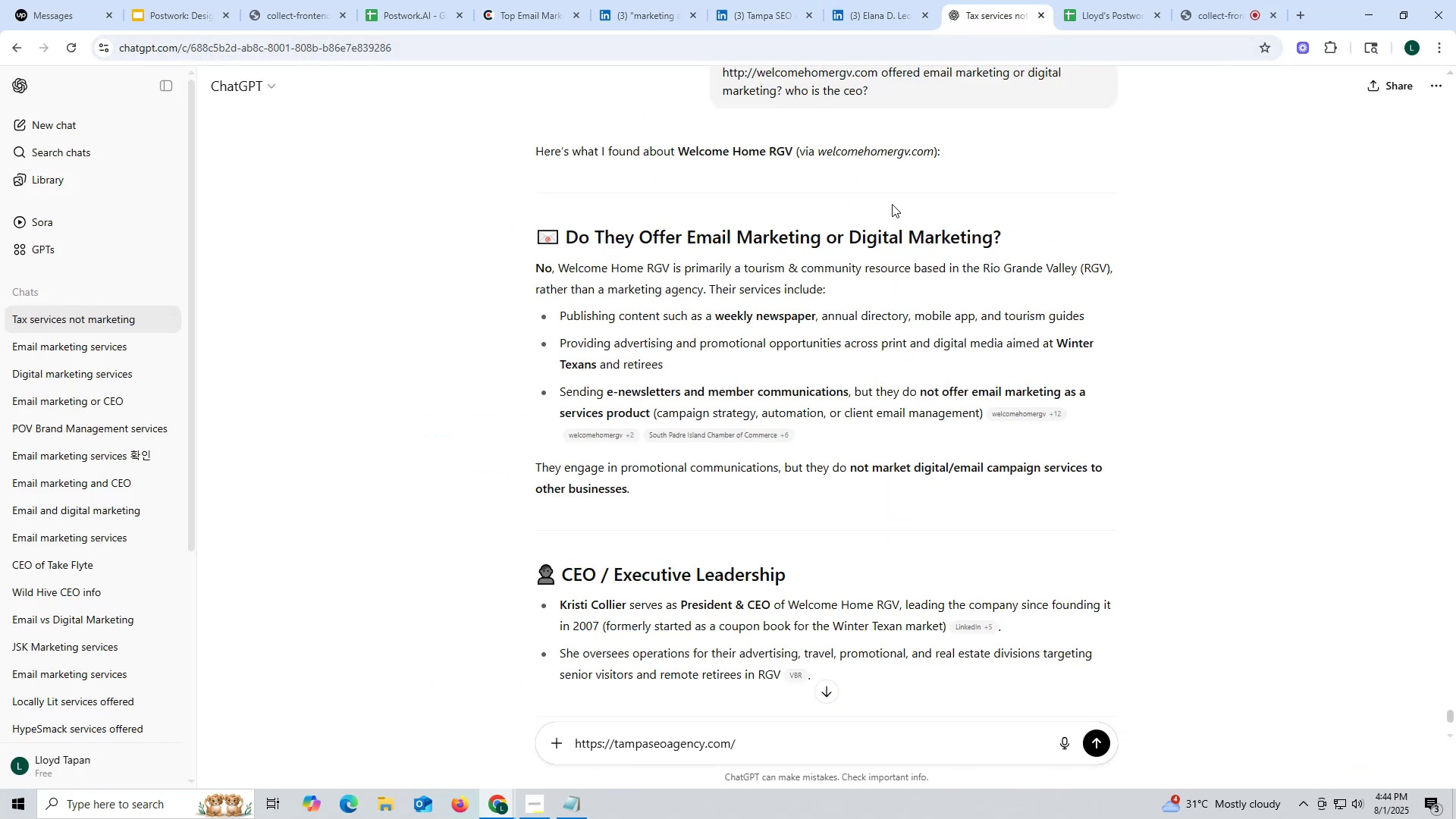 
scroll: coordinate [880, 202], scroll_direction: up, amount: 1.0
 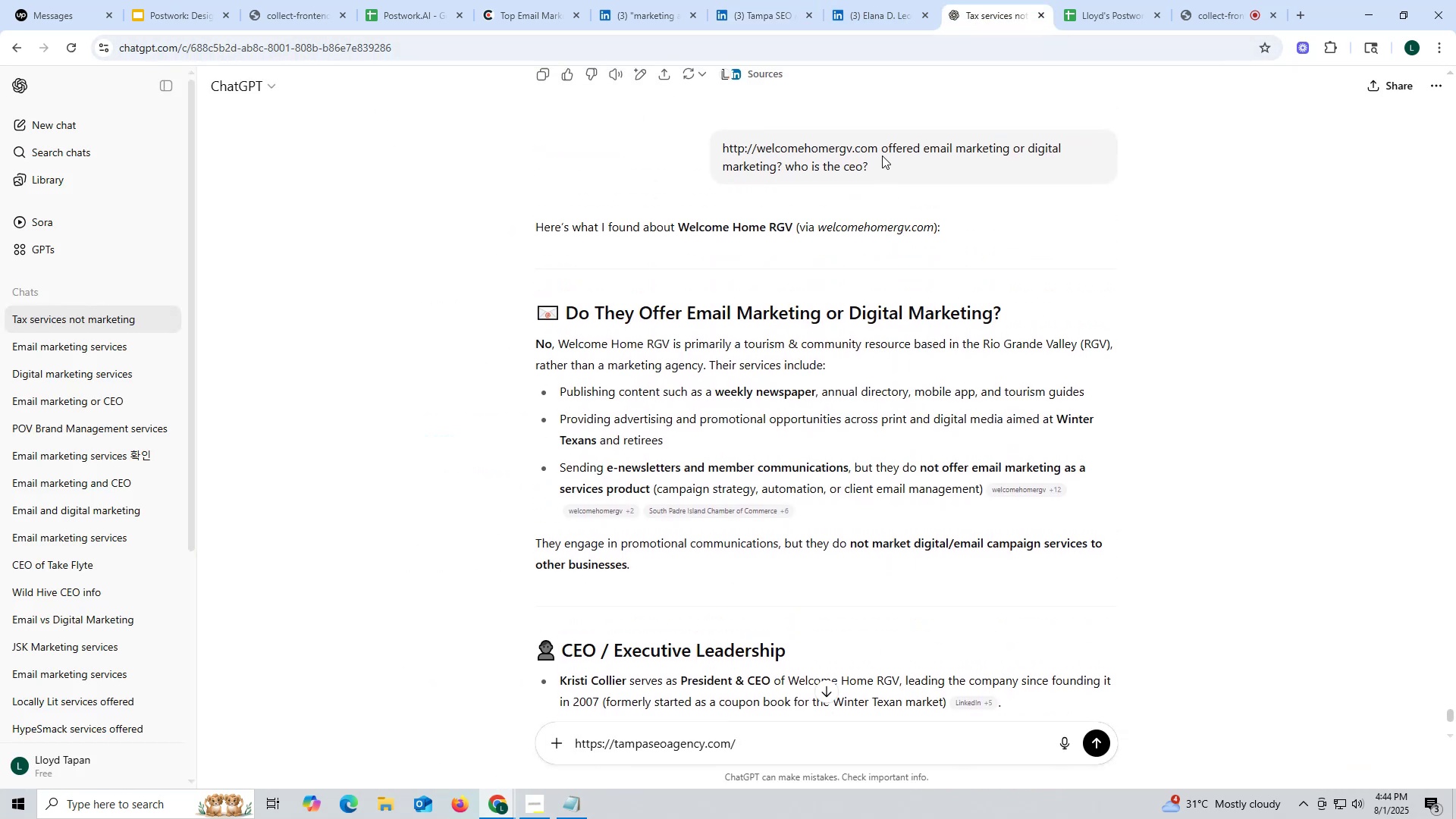 
left_click_drag(start_coordinate=[883, 151], to_coordinate=[918, 188])
 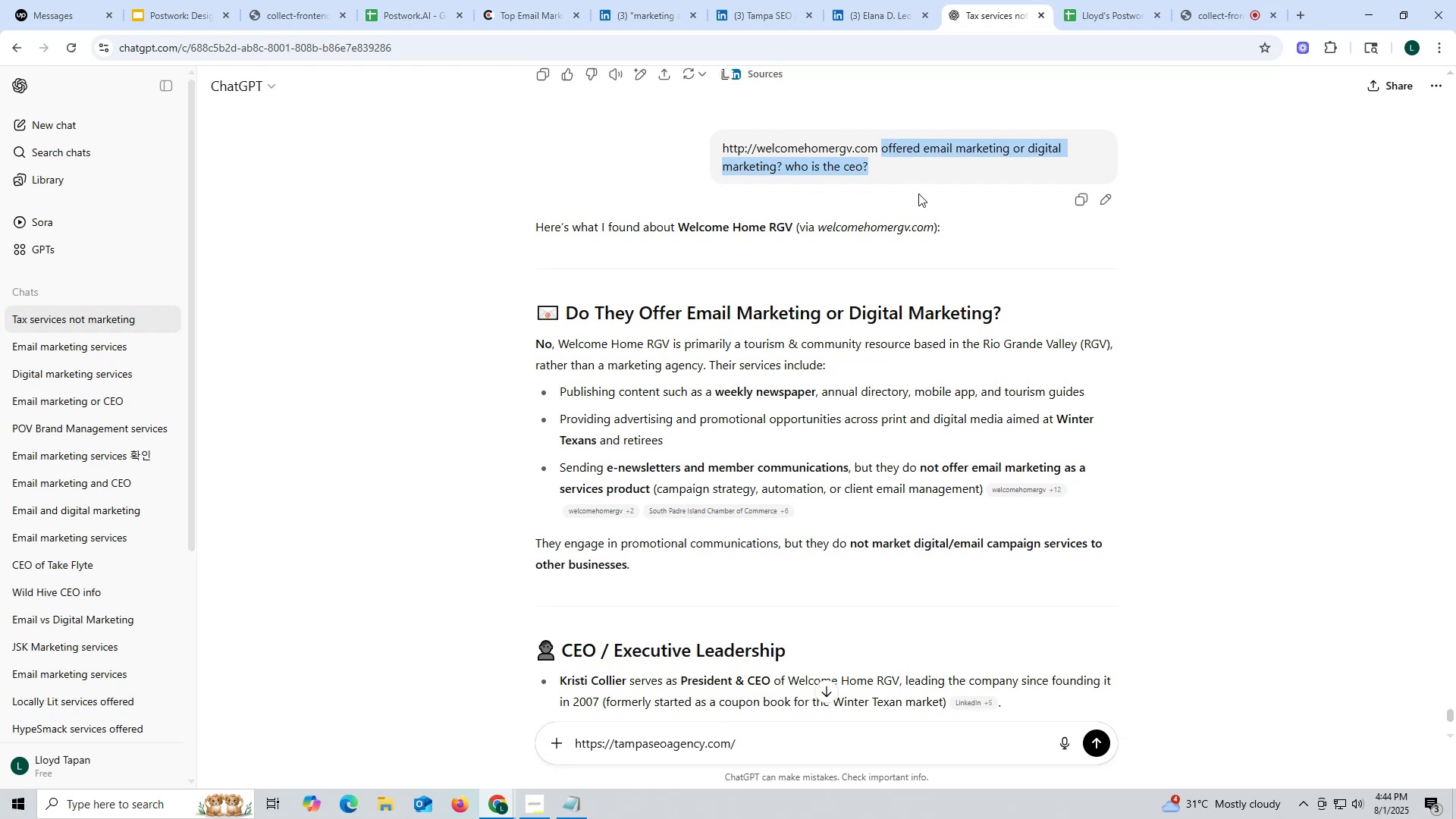 
key(Control+ControlLeft)
 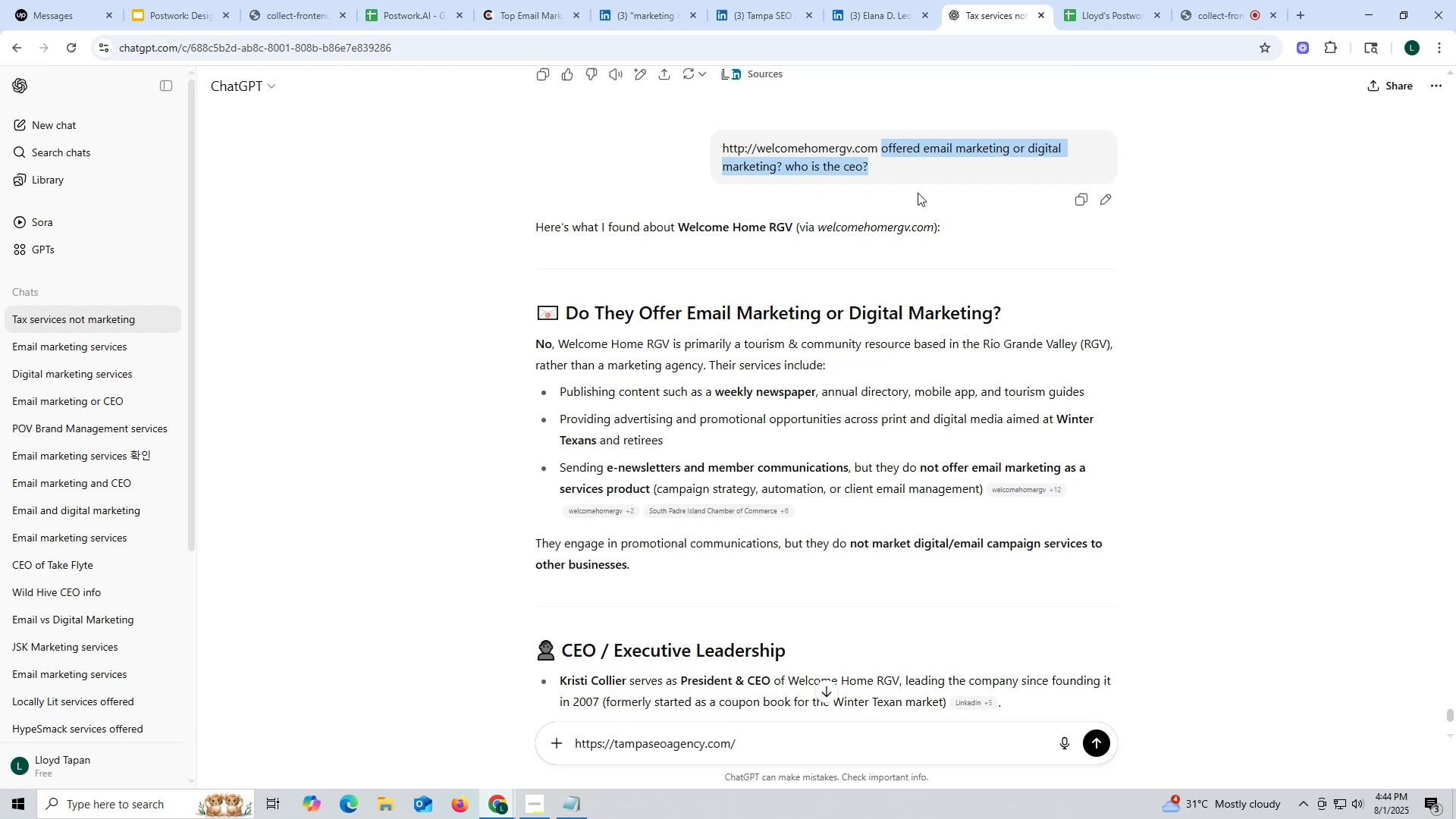 
key(Control+C)
 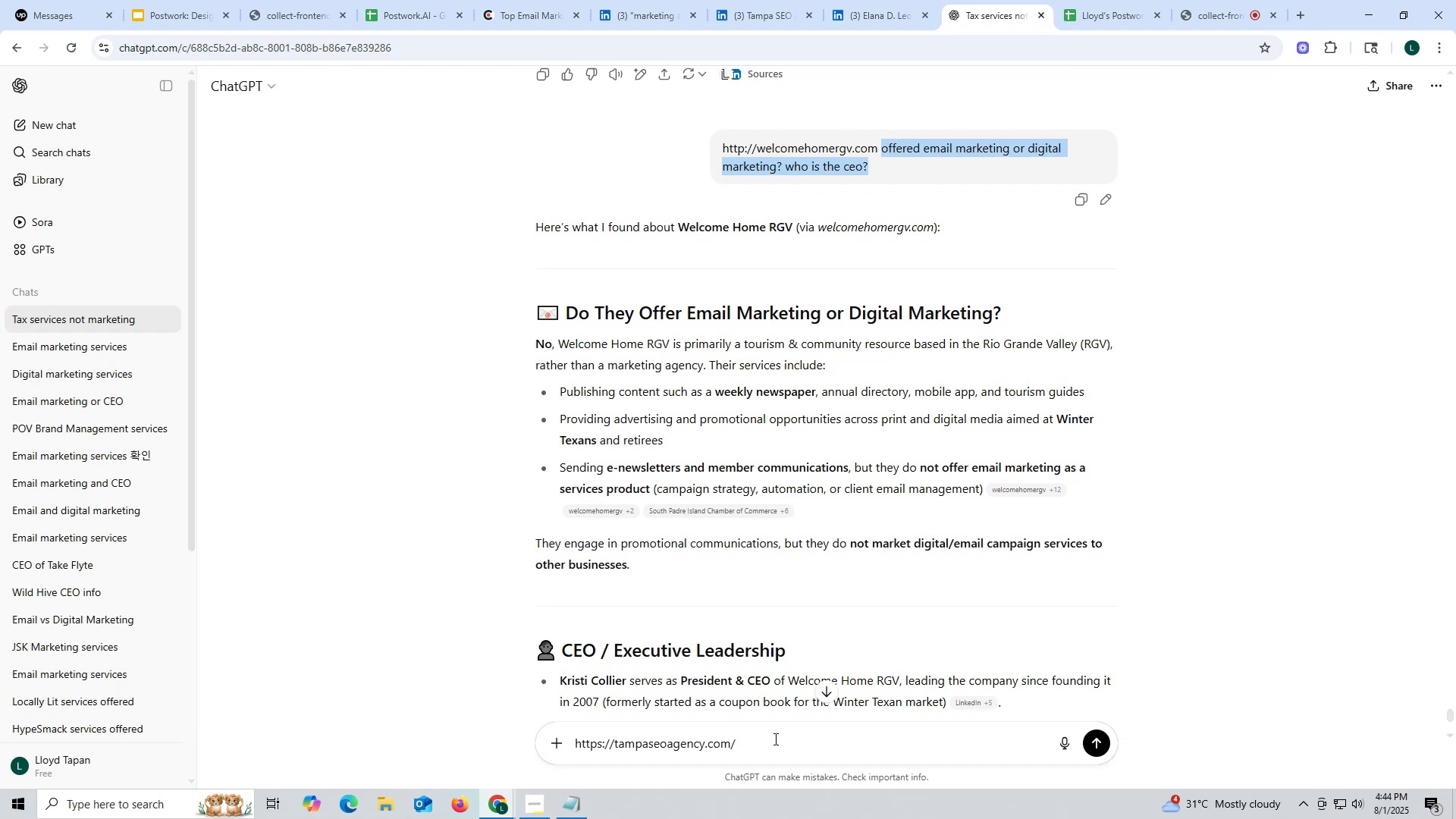 
key(Control+ControlLeft)
 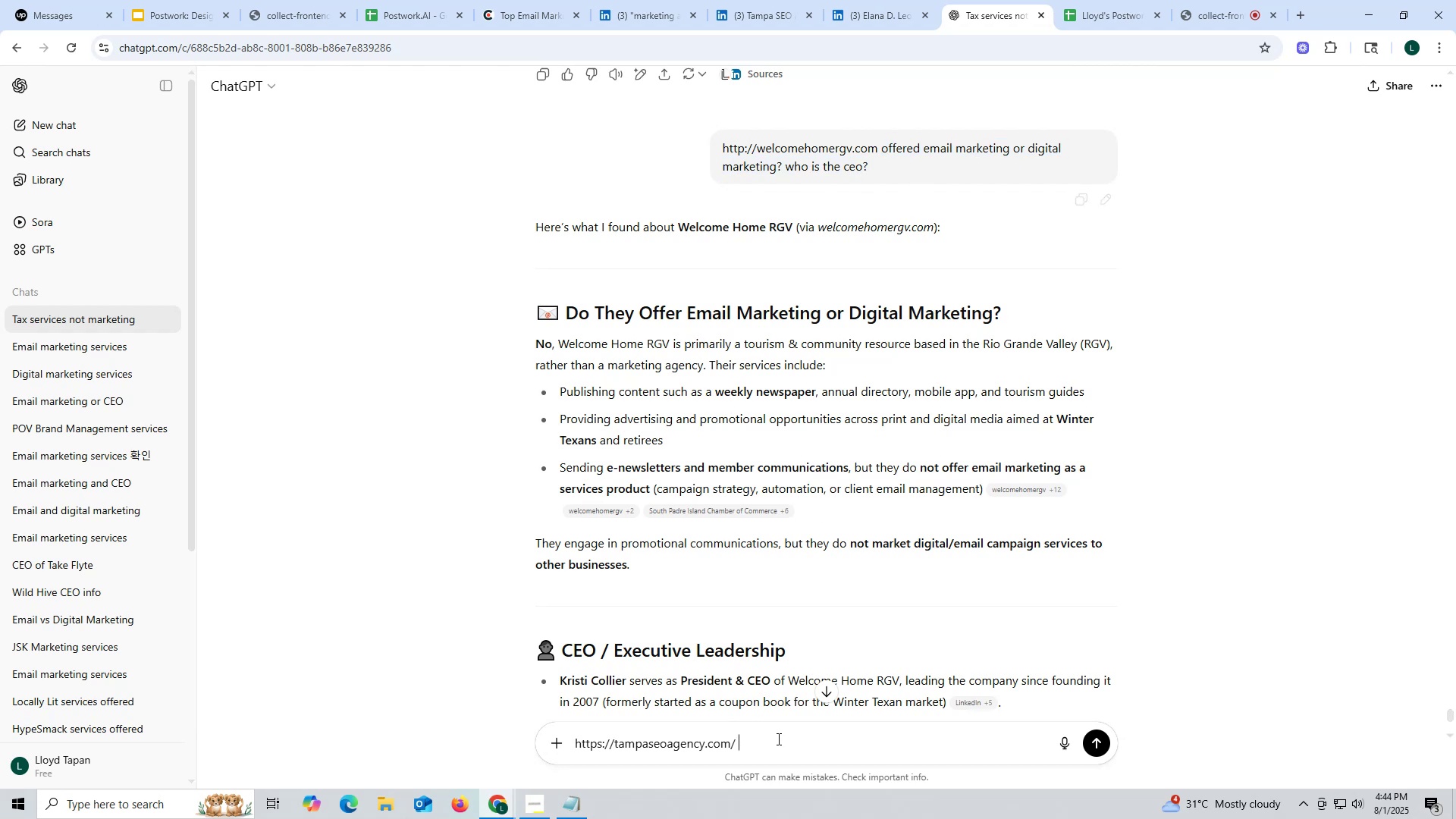 
key(Control+V)
 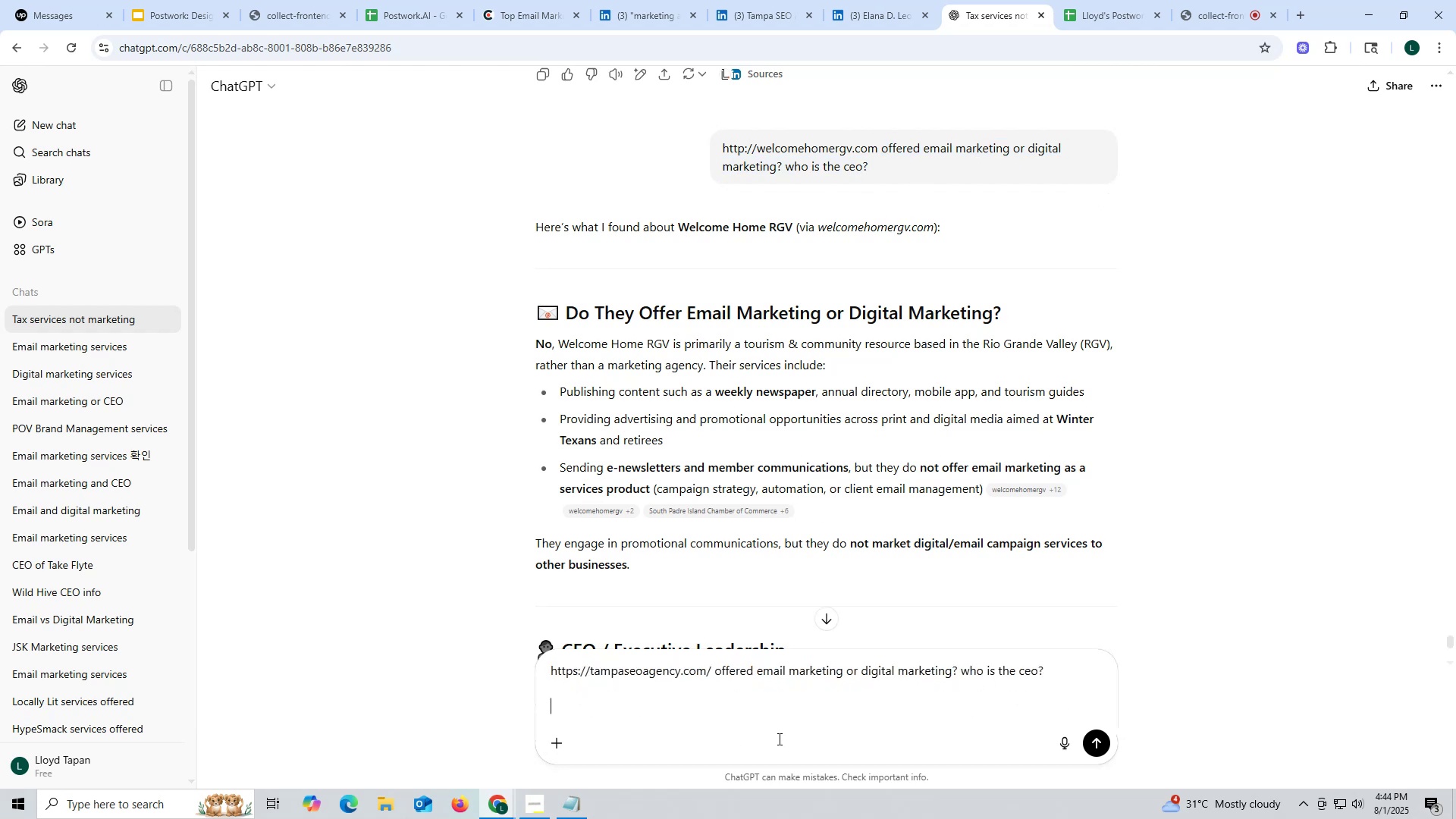 
key(Enter)
 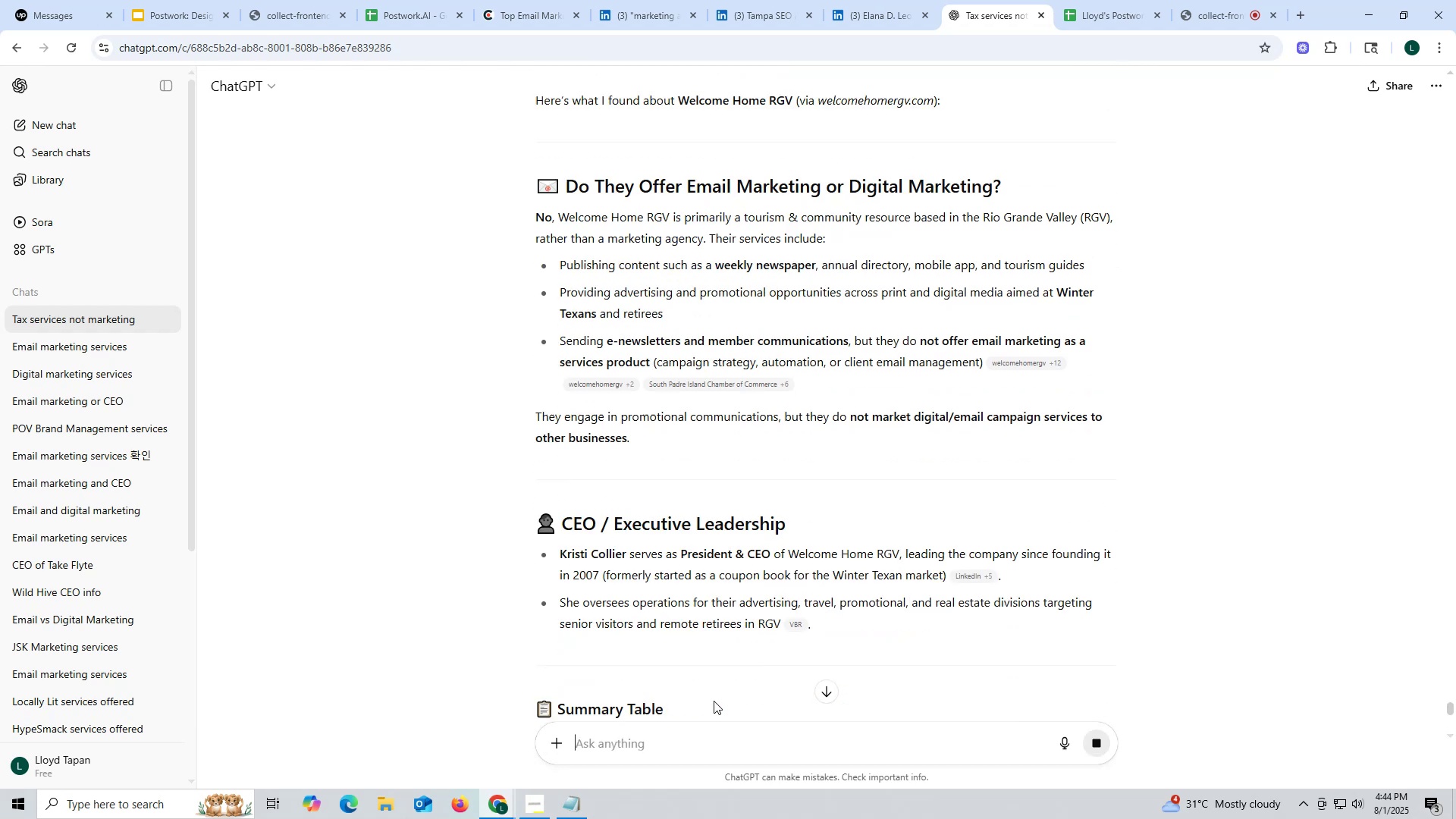 
mouse_move([735, 570])
 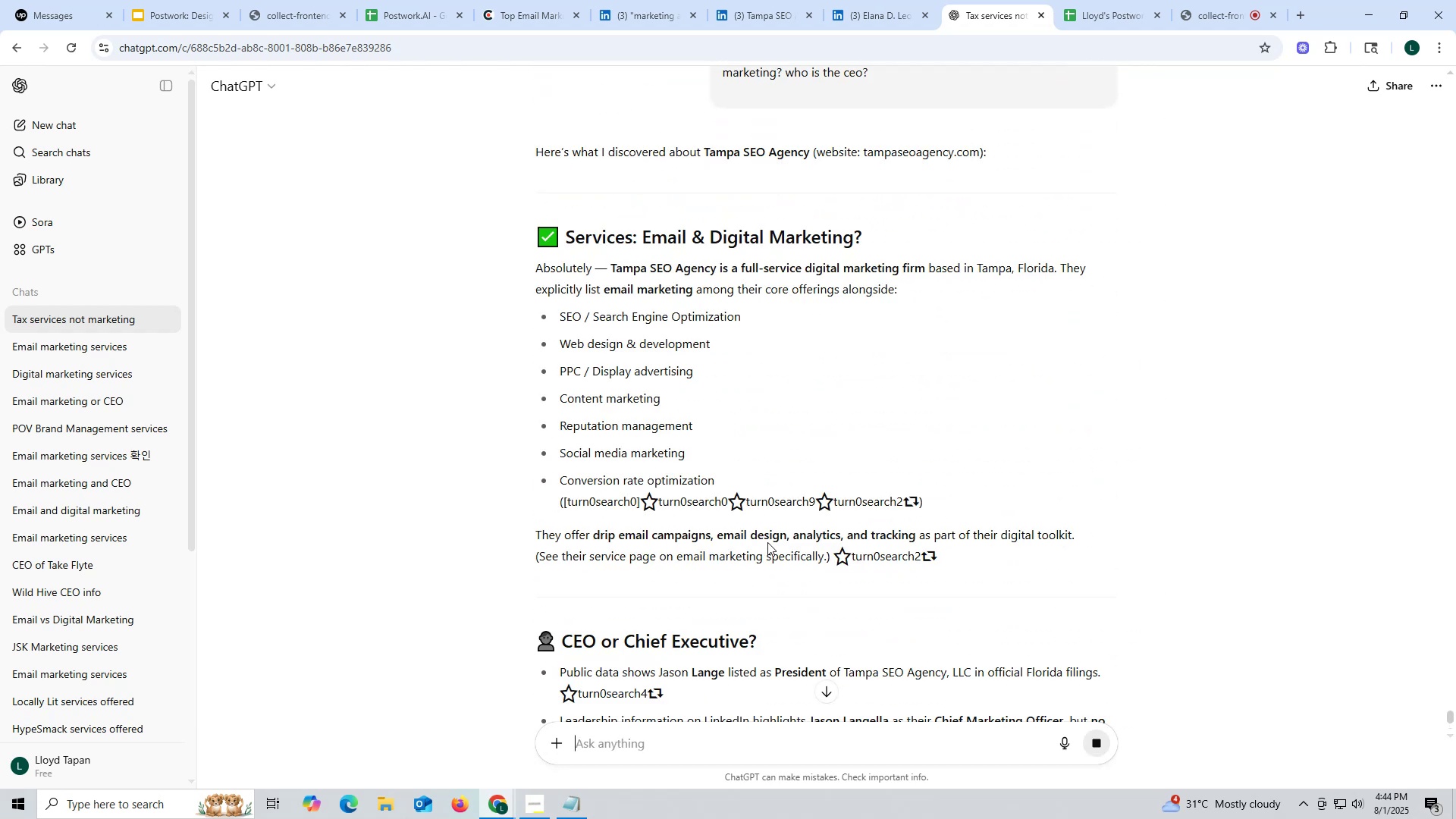 
scroll: coordinate [765, 529], scroll_direction: down, amount: 3.0
 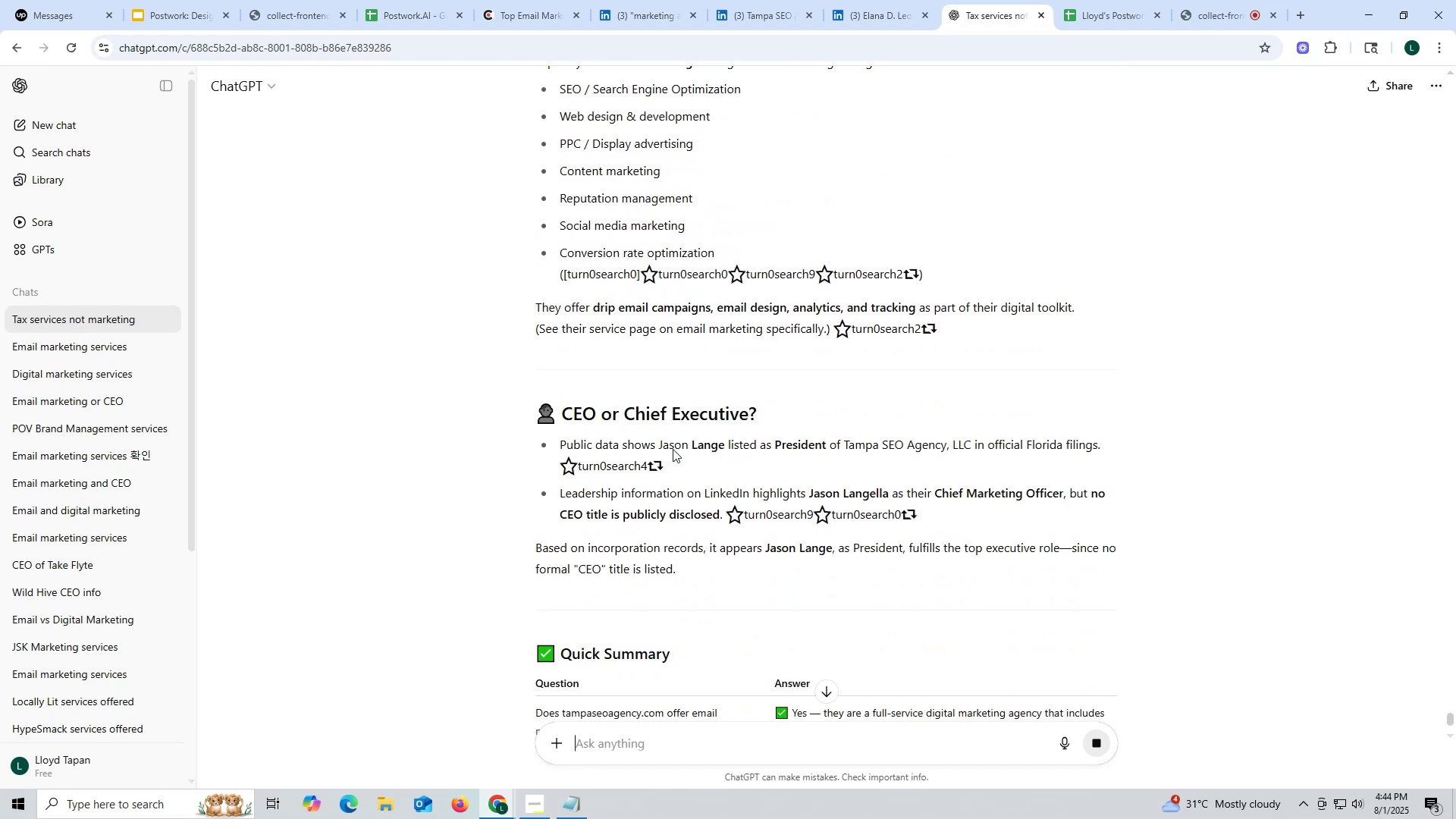 
left_click_drag(start_coordinate=[656, 443], to_coordinate=[723, 449])
 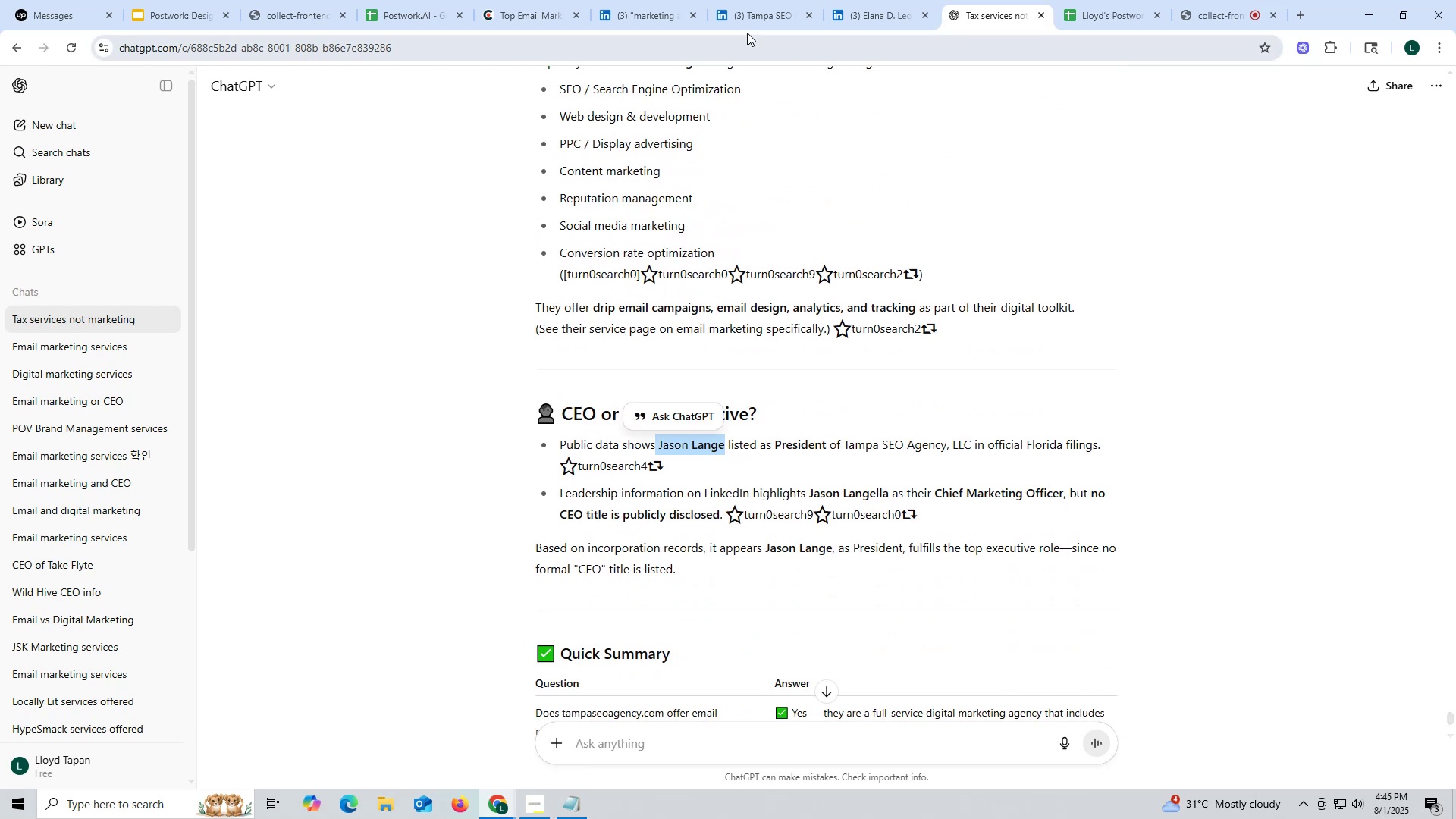 
key(Control+ControlLeft)
 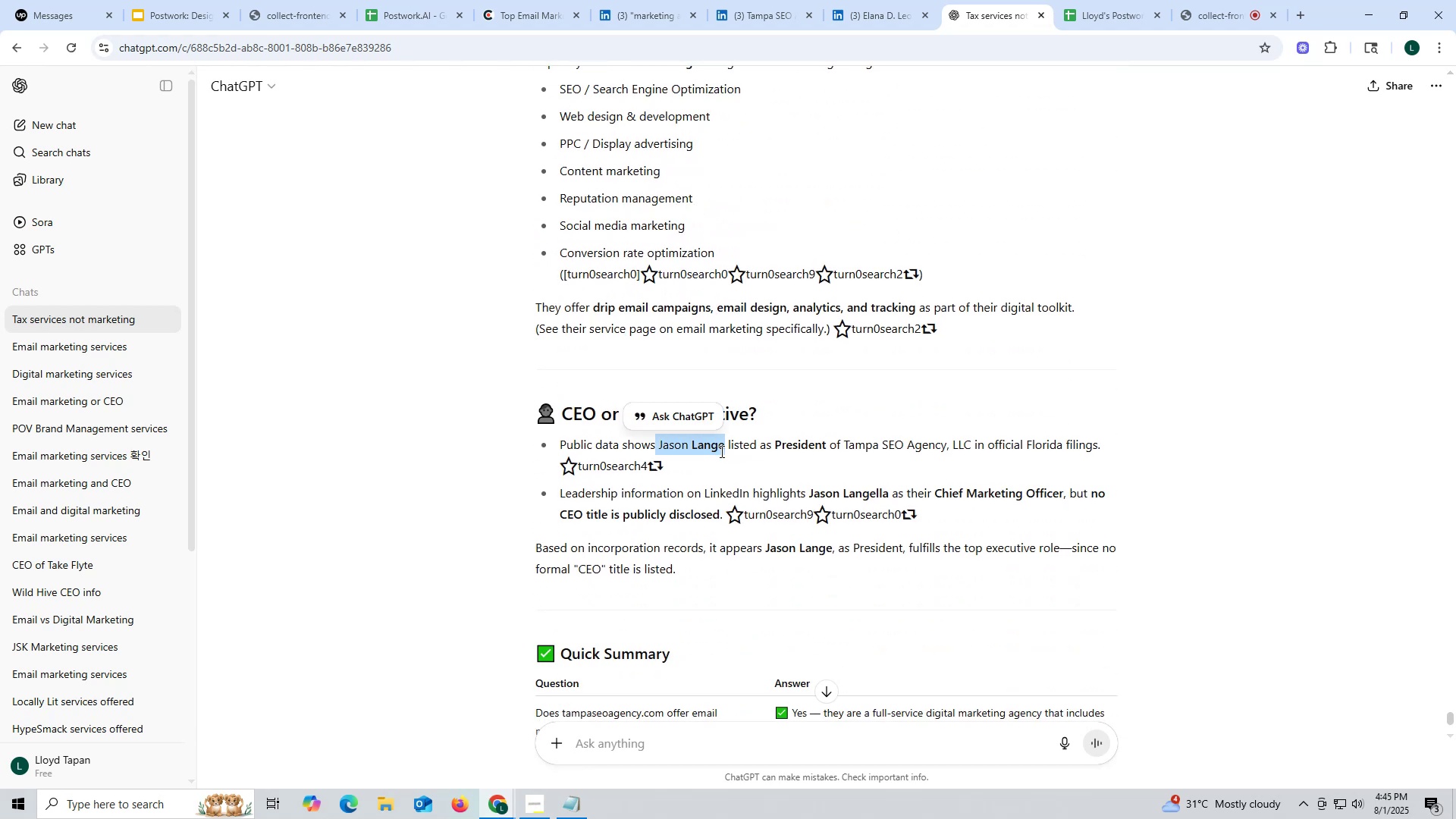 
key(Control+C)
 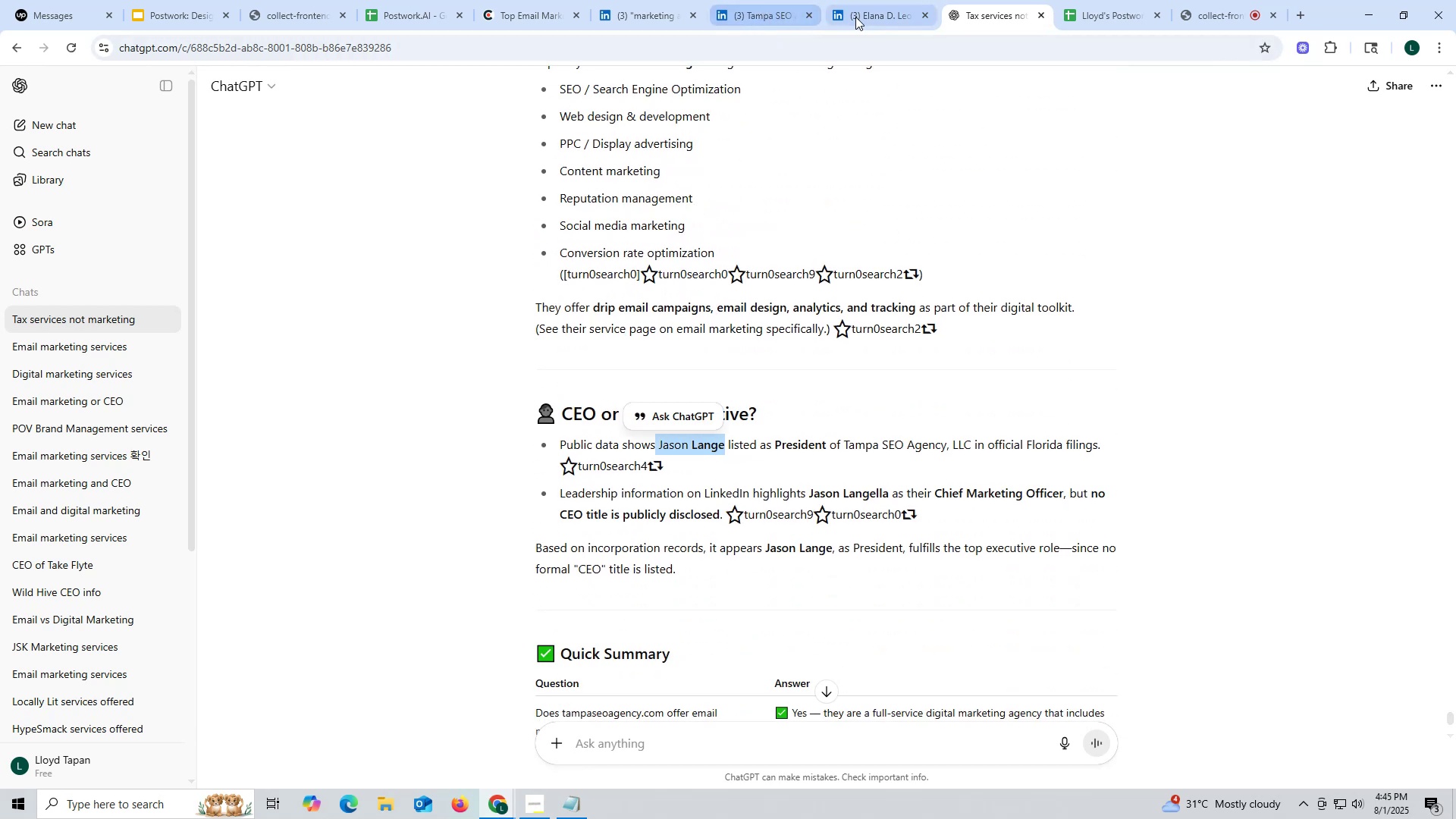 
key(Control+ControlLeft)
 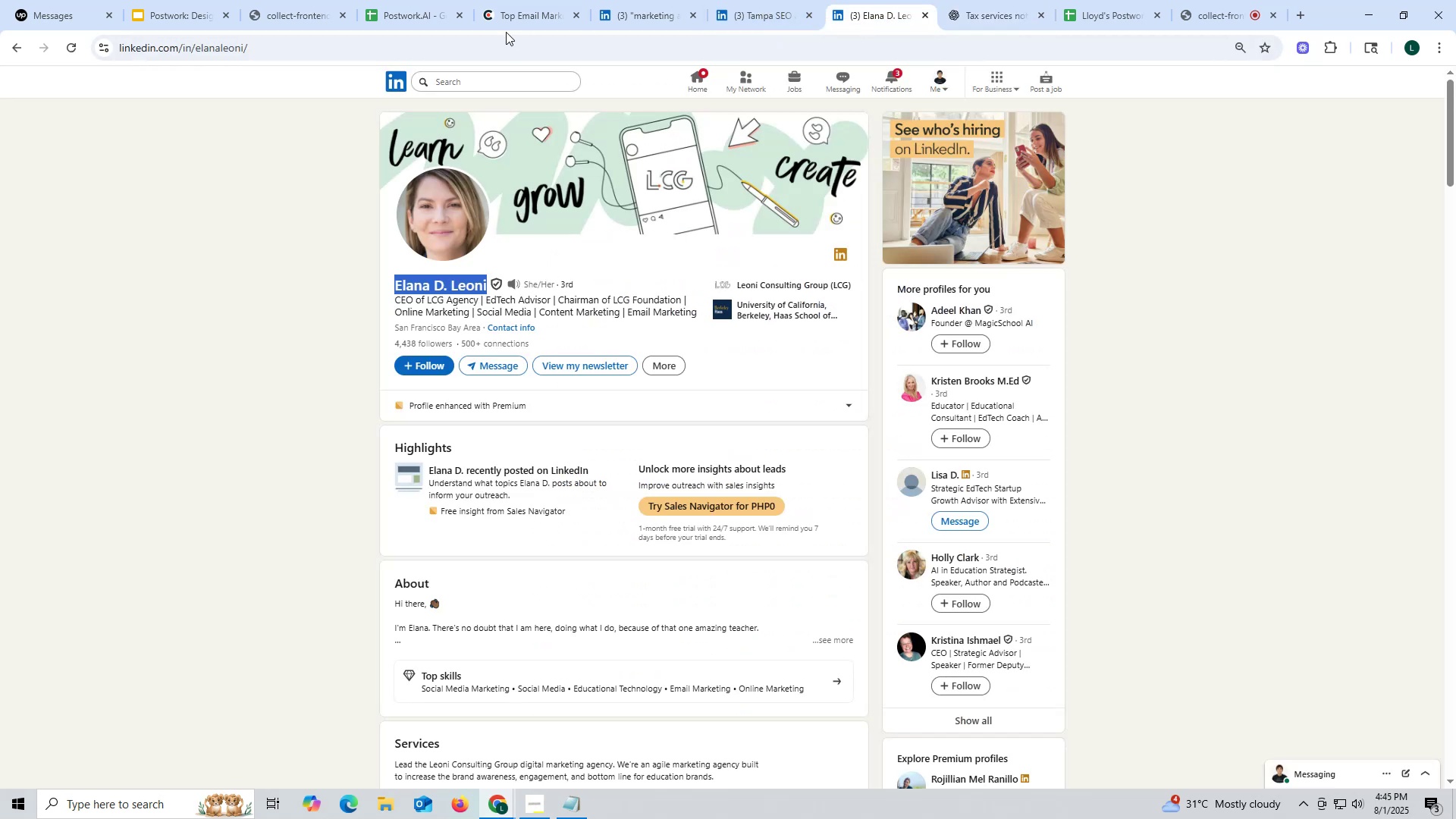 
key(Control+V)
 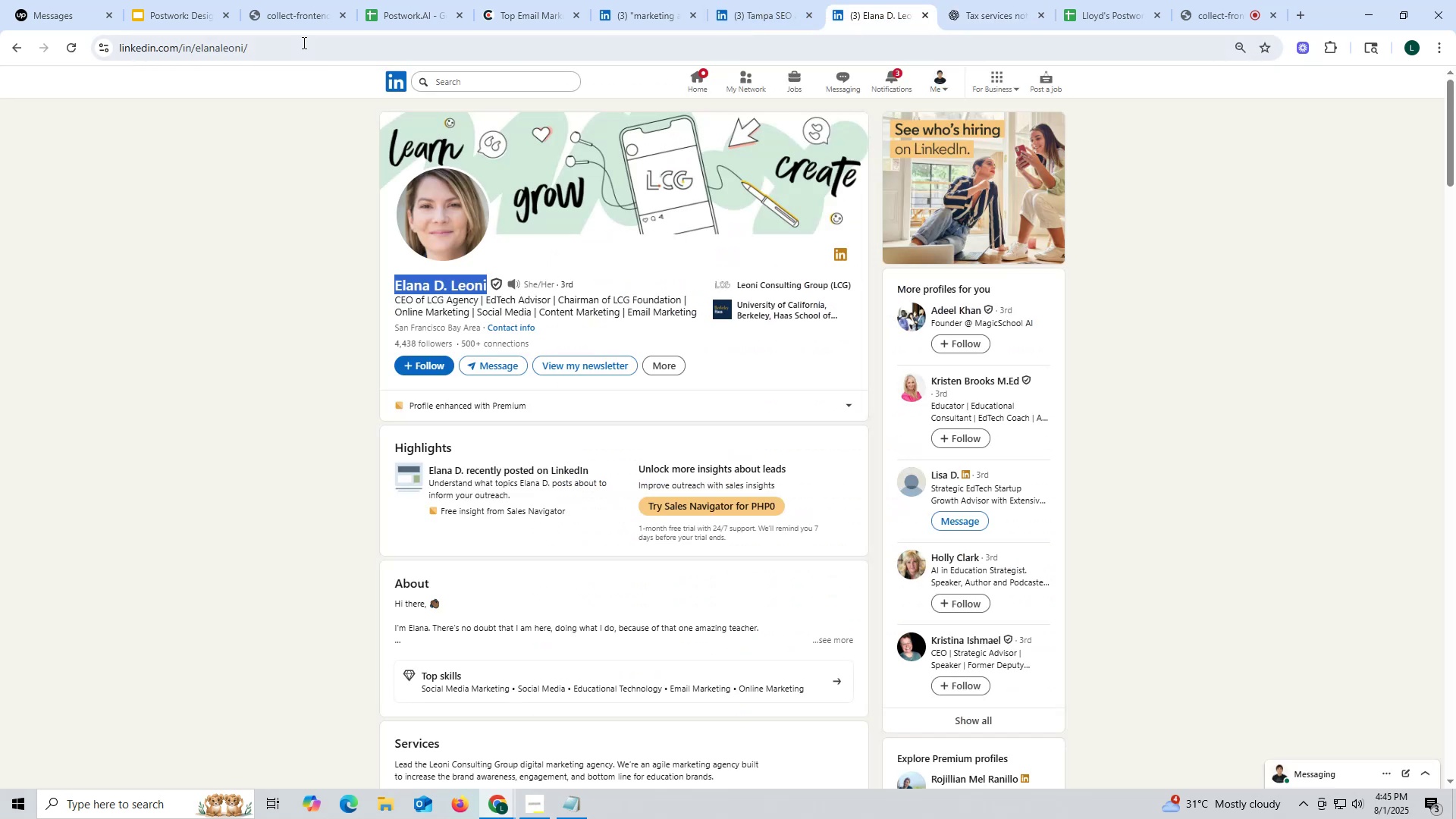 
key(Control+ControlLeft)
 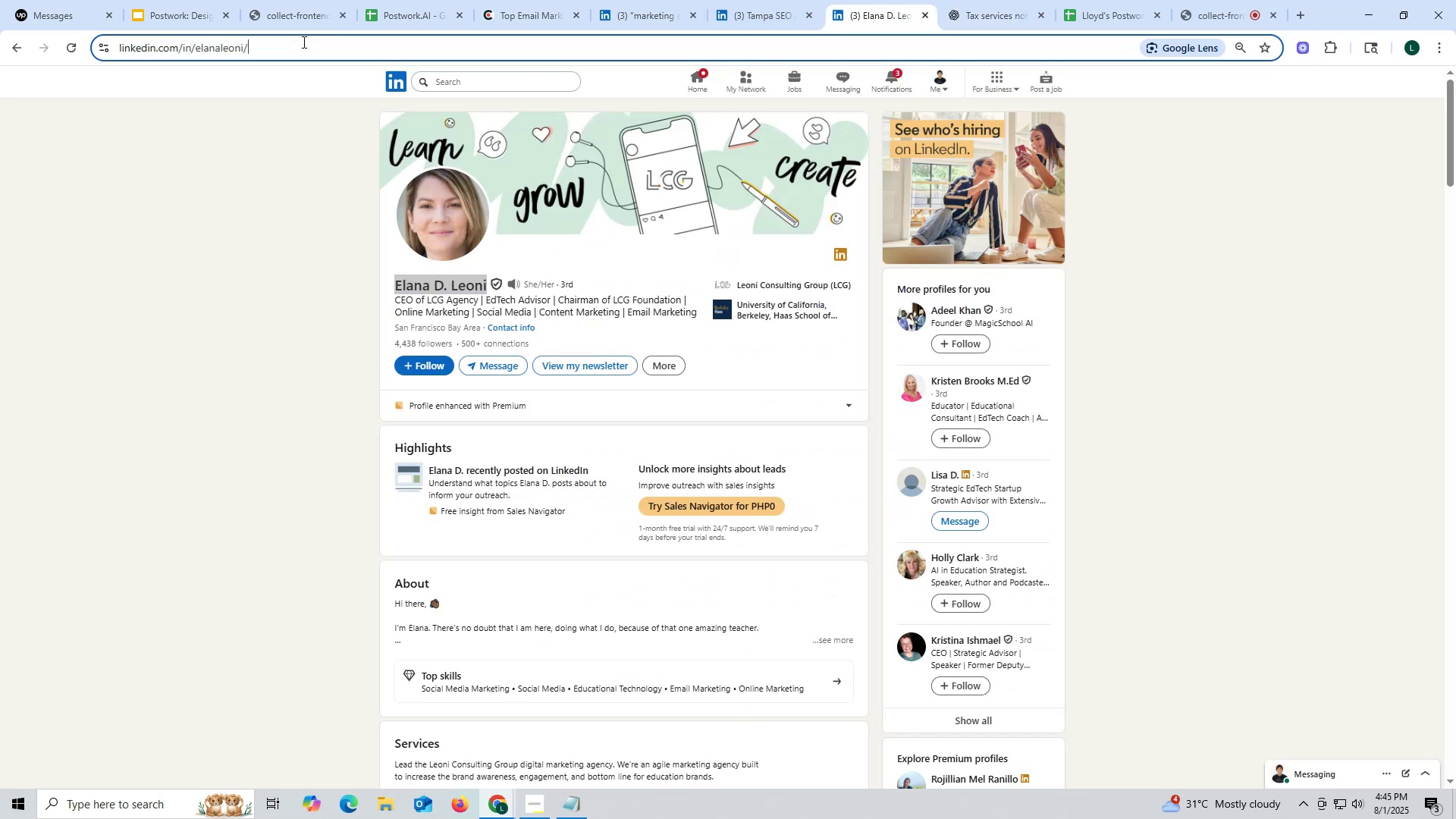 
left_click([303, 42])
 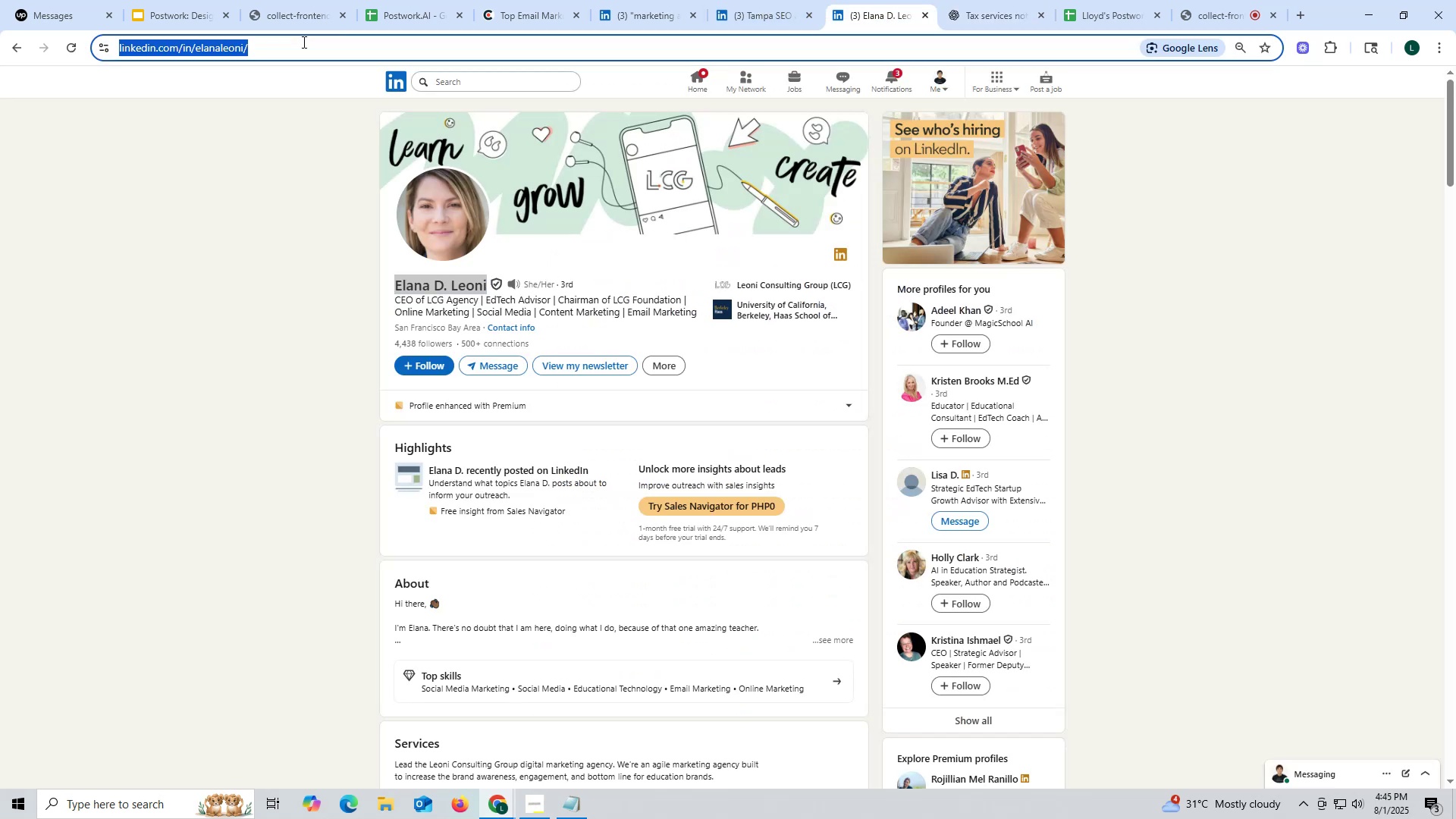 
key(Control+V)
 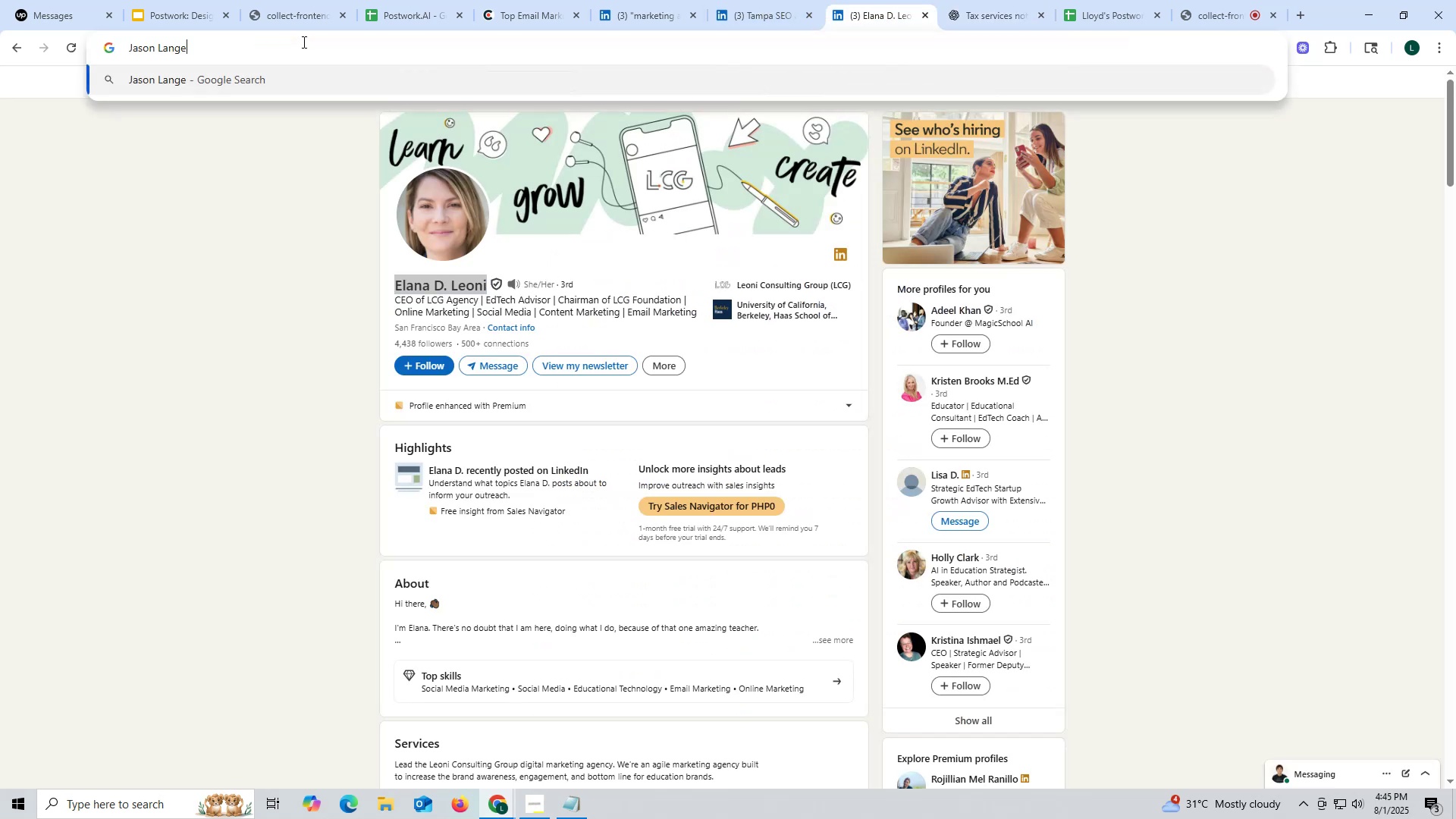 
key(Space)
 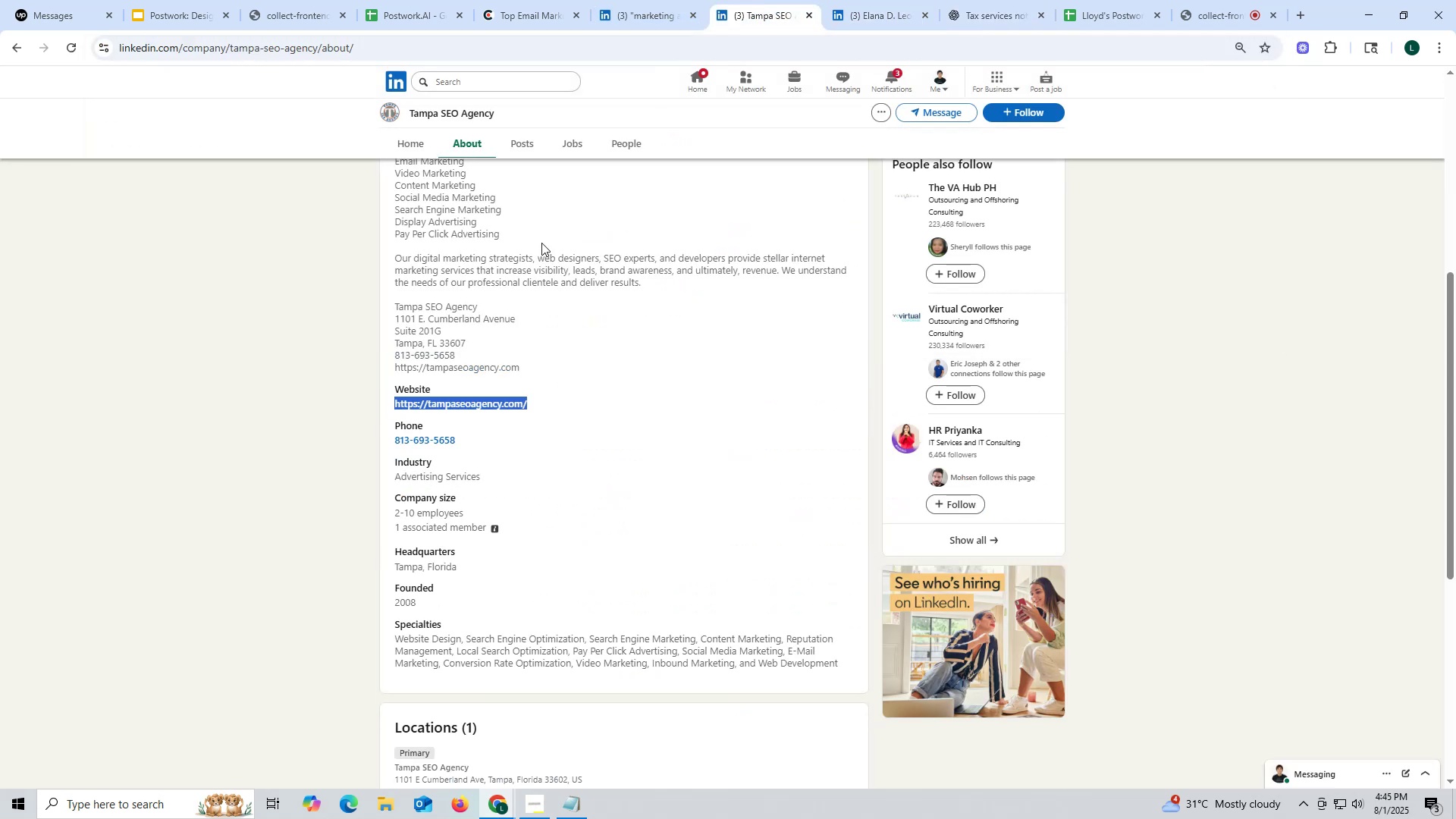 
scroll: coordinate [428, 316], scroll_direction: up, amount: 8.0
 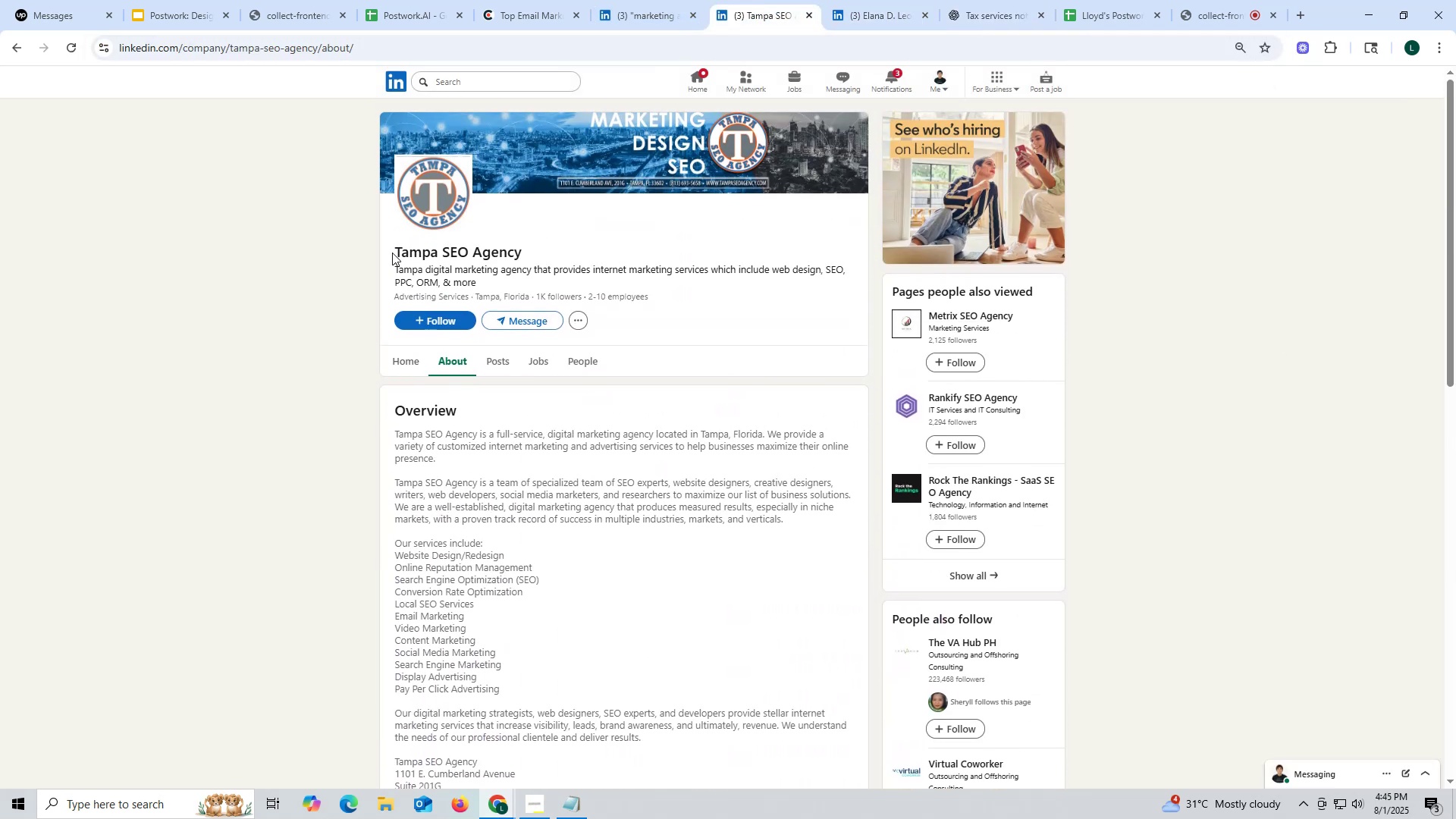 
left_click_drag(start_coordinate=[390, 246], to_coordinate=[576, 243])
 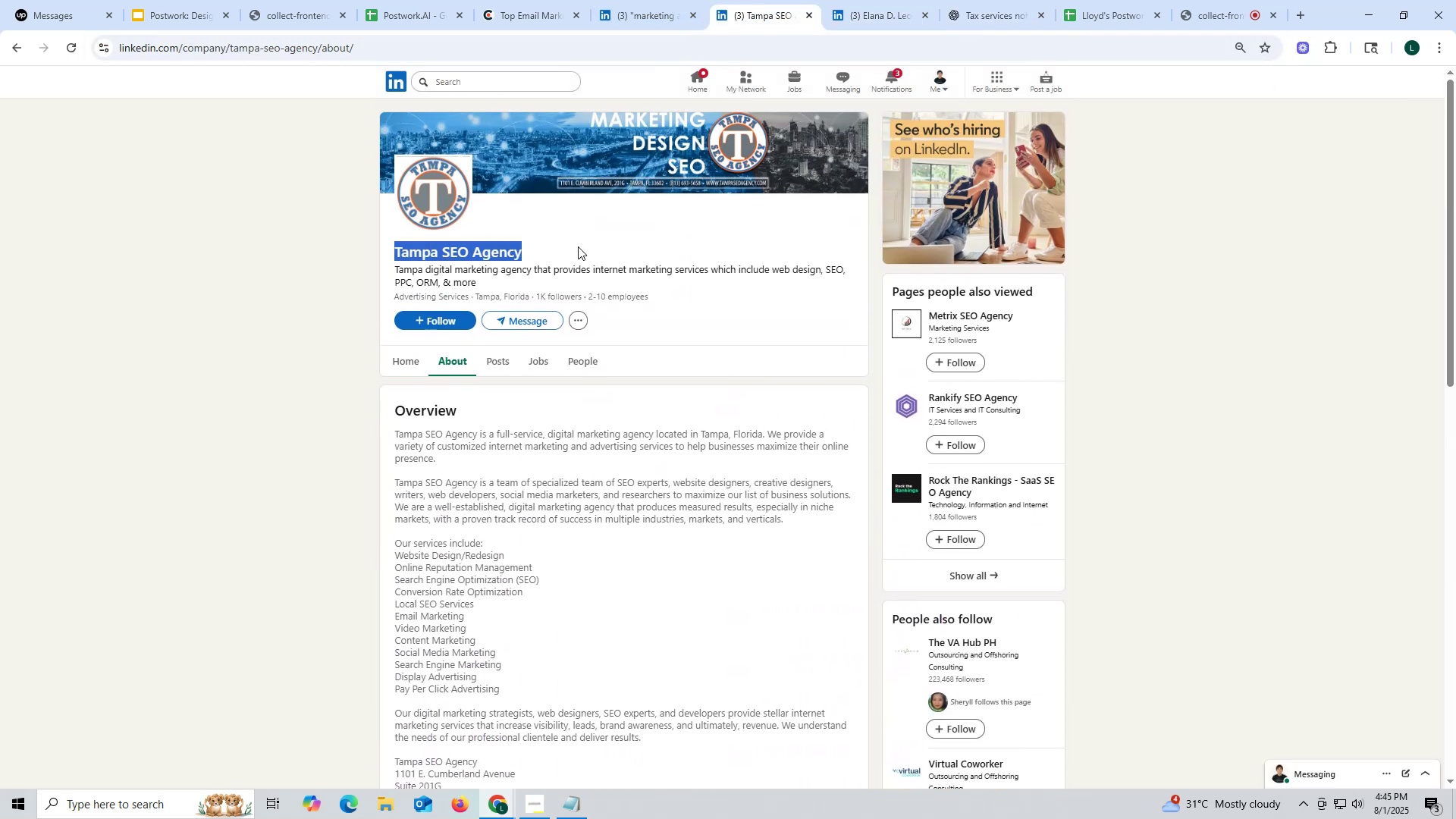 
key(Control+ControlLeft)
 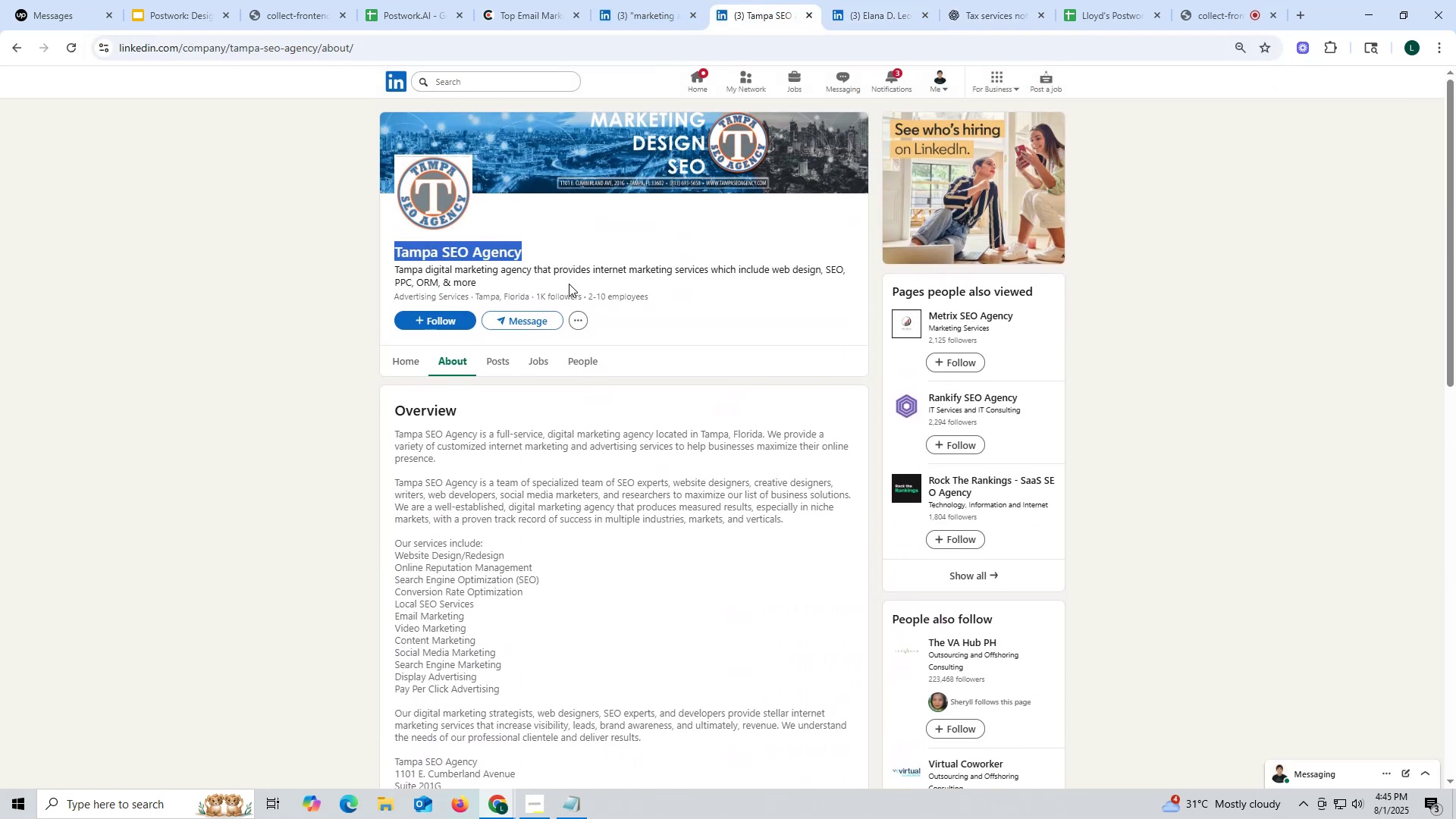 
key(Control+C)
 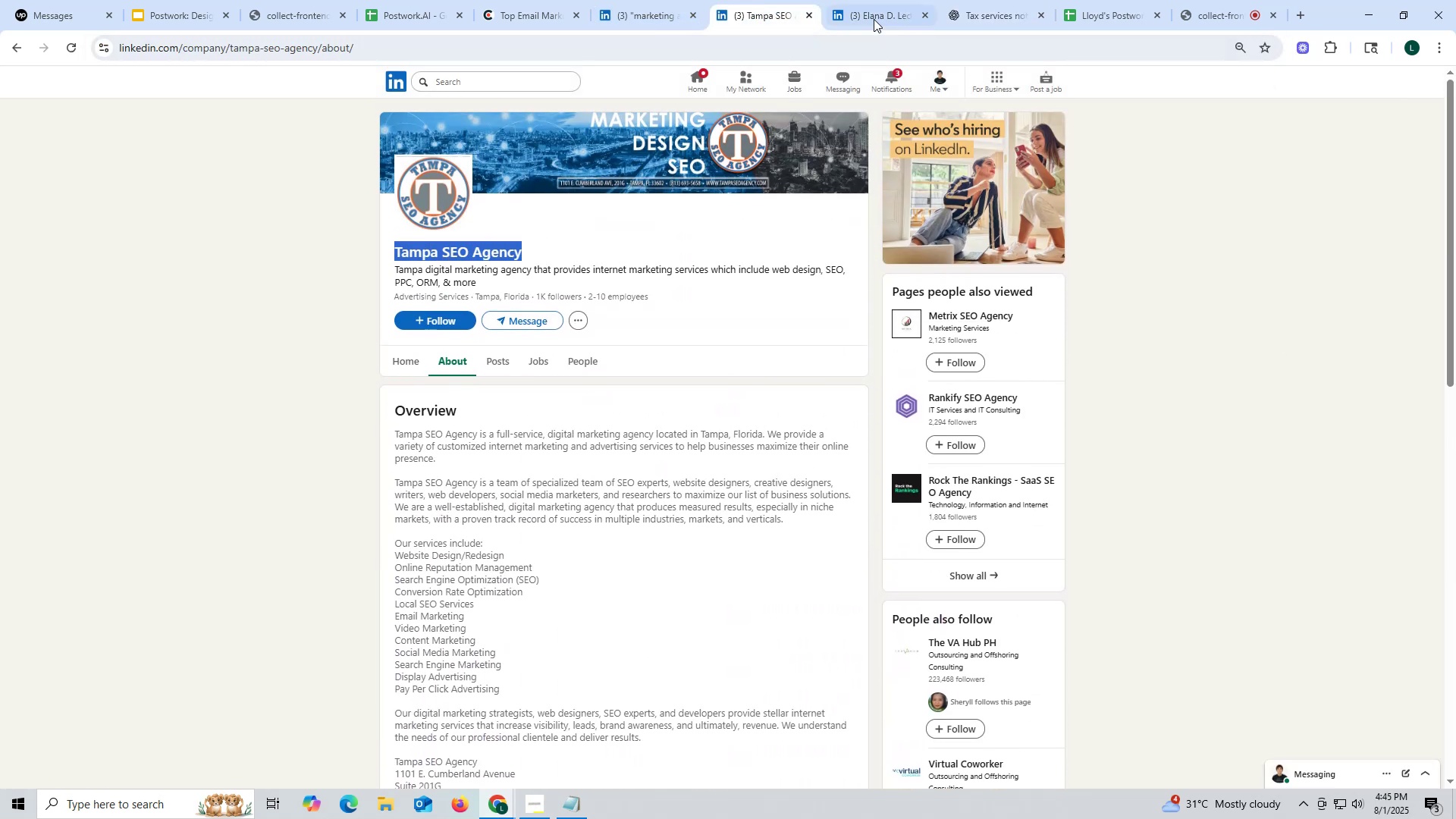 
left_click([877, 16])
 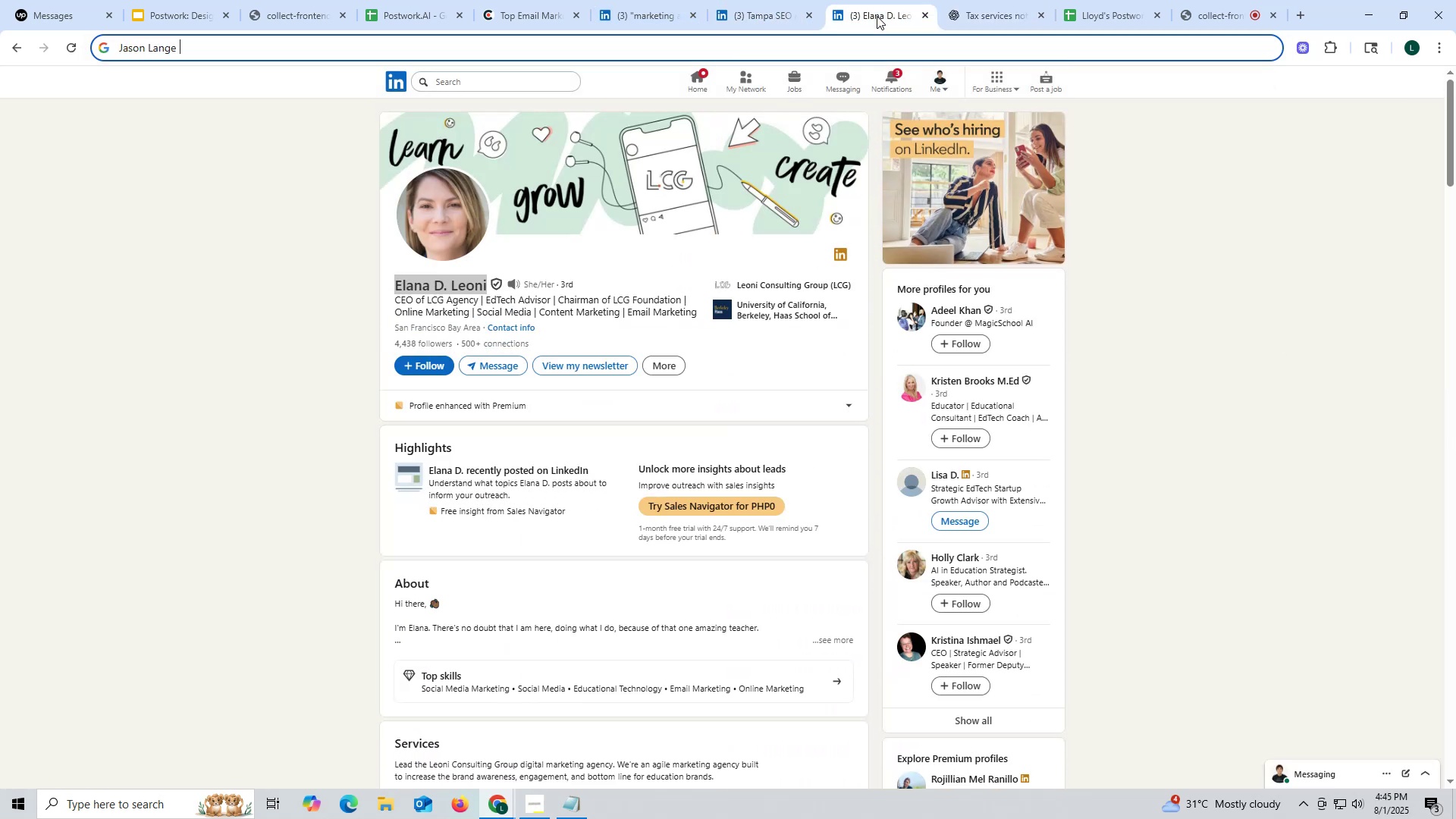 
key(Control+ControlLeft)
 